 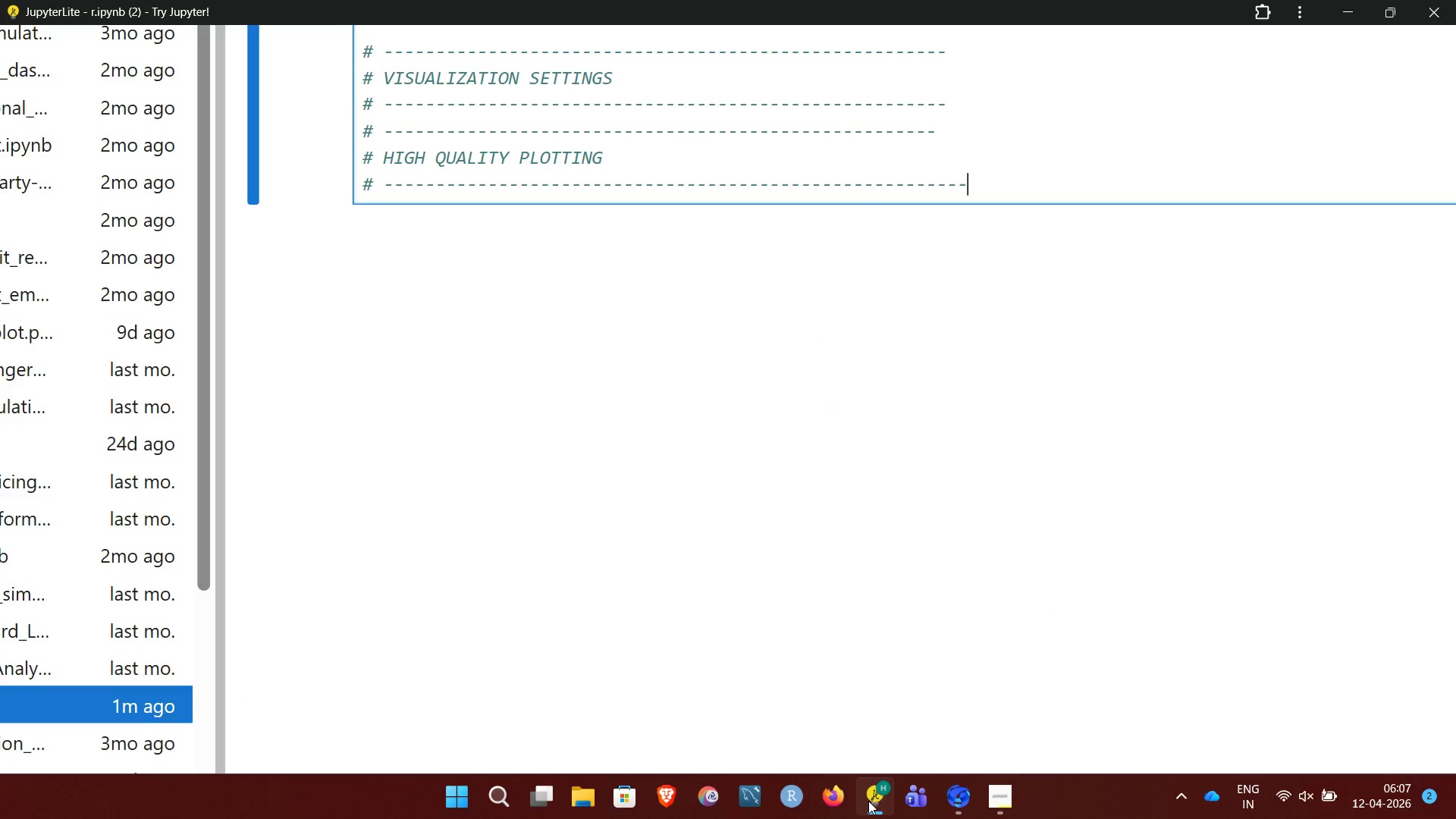 
hold_key(key=Backspace, duration=1.51)
 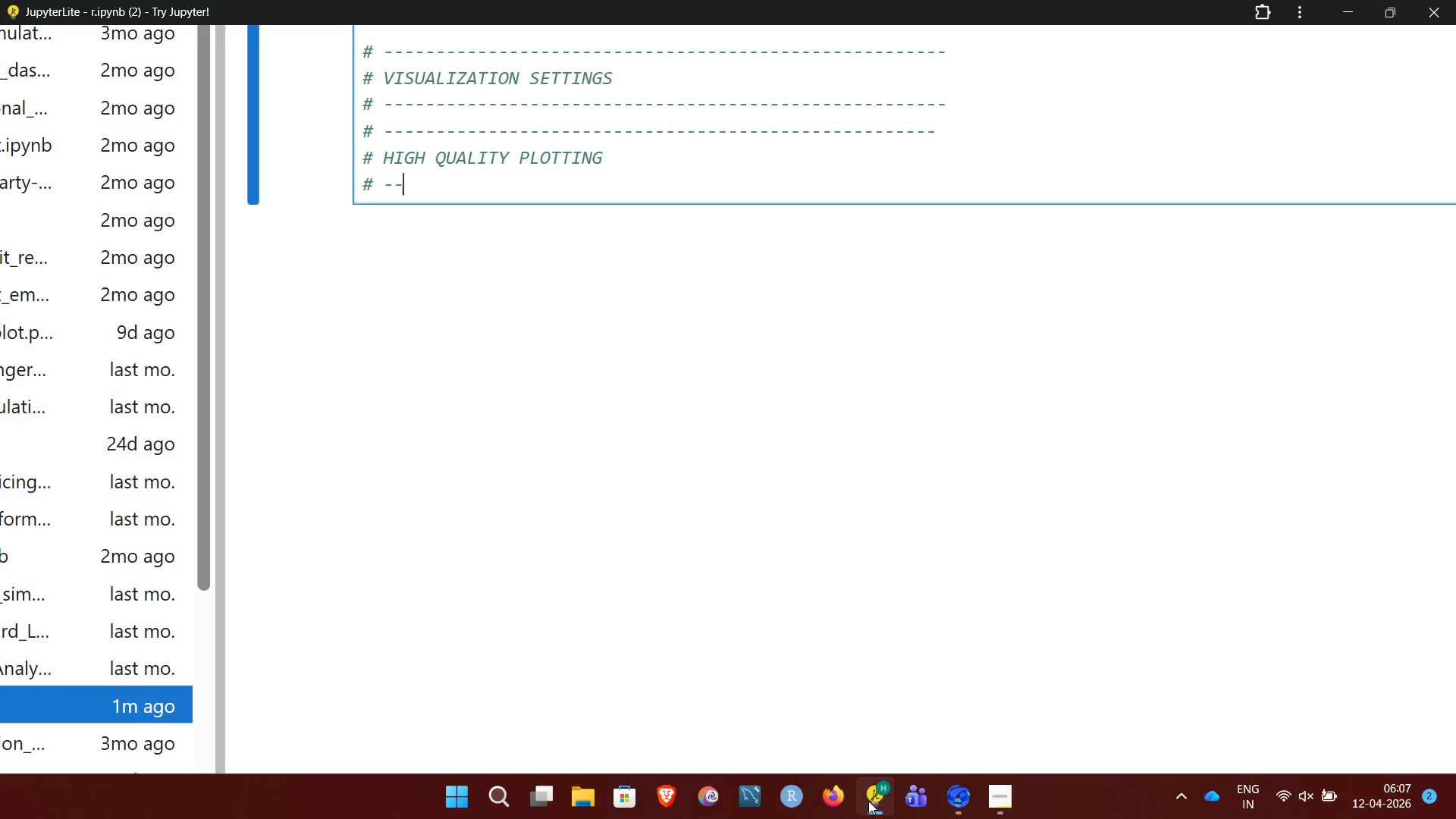 
hold_key(key=Backspace, duration=1.52)
 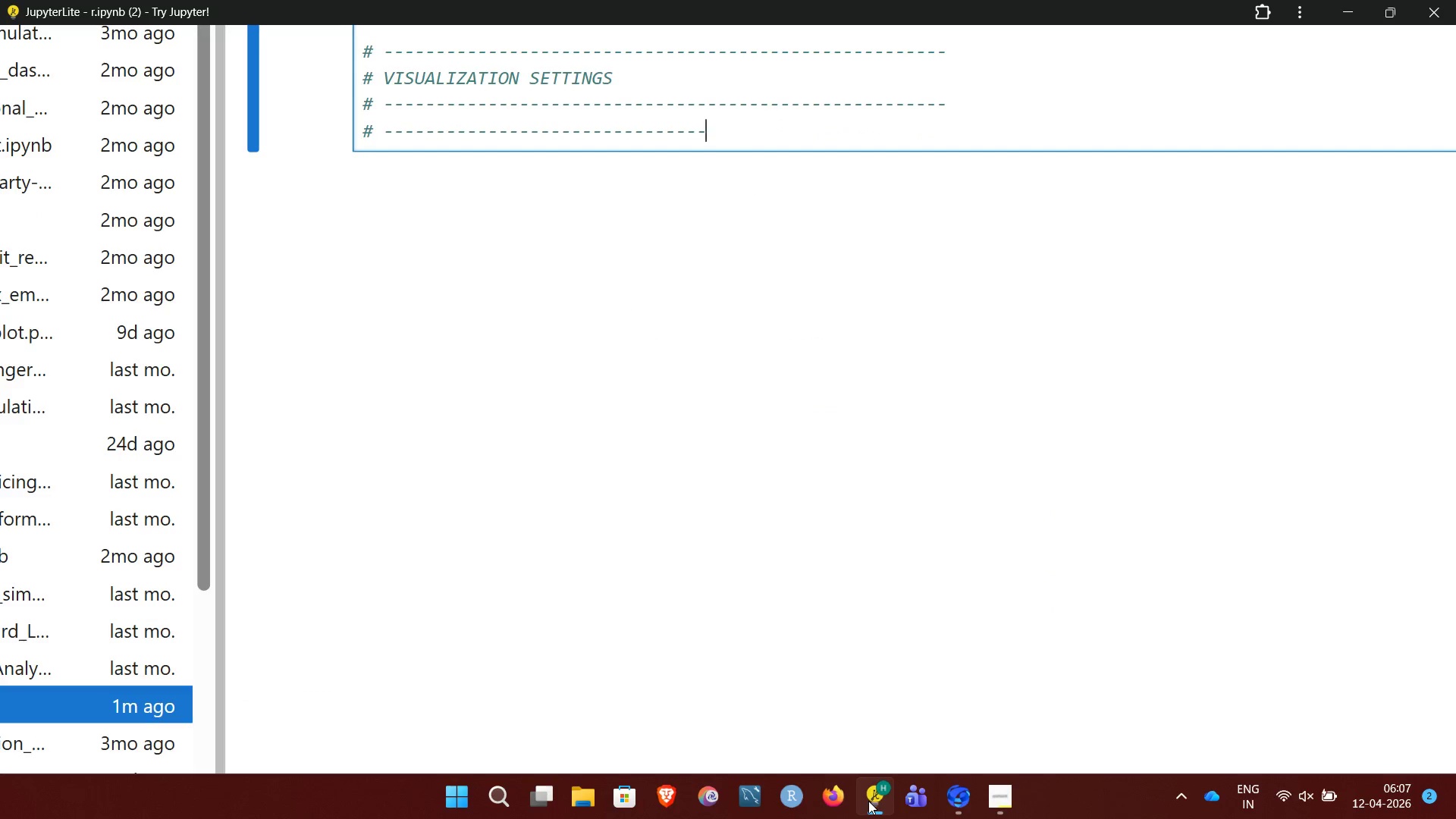 
hold_key(key=Backspace, duration=1.5)
 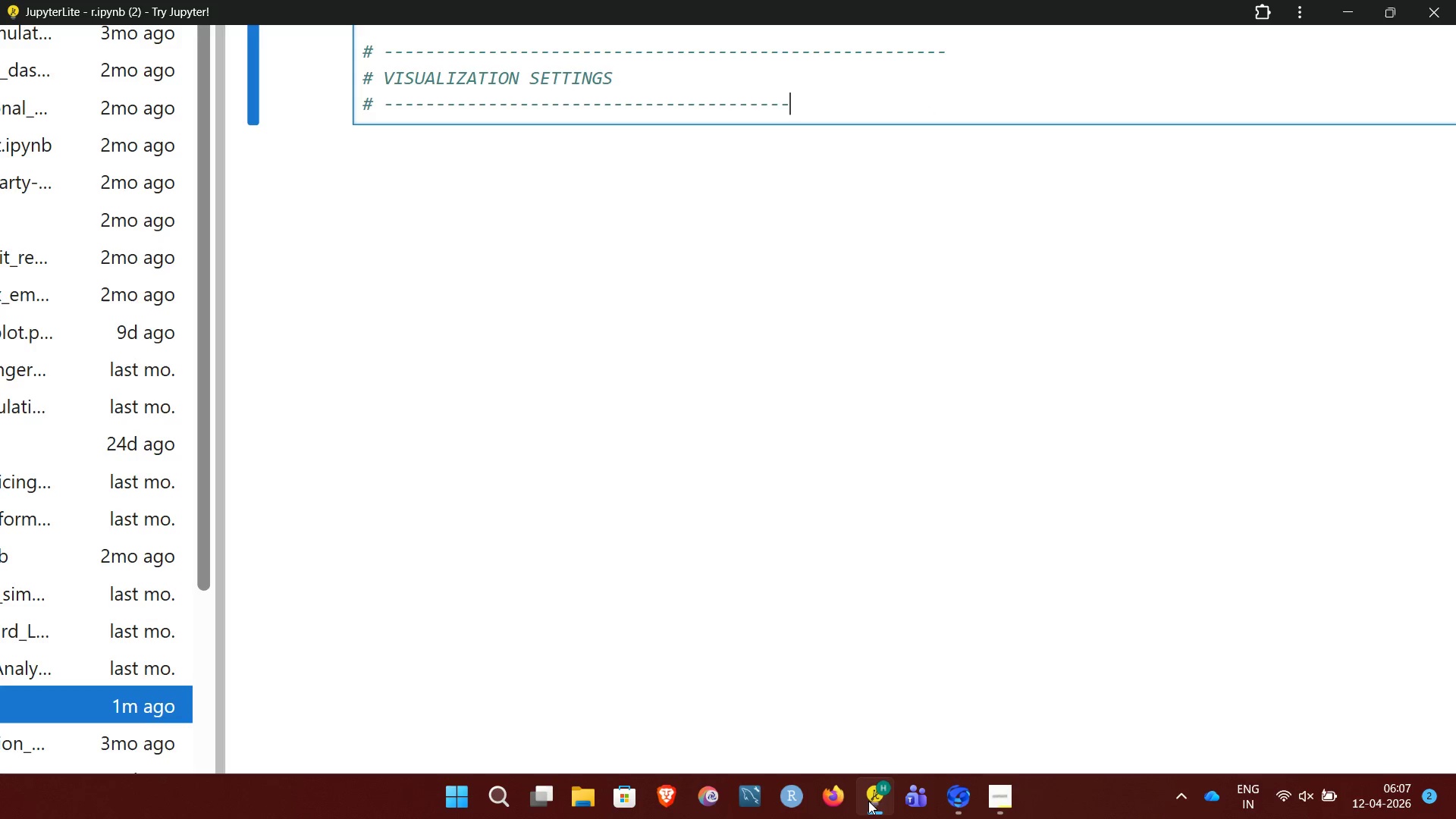 
hold_key(key=Backspace, duration=1.5)
 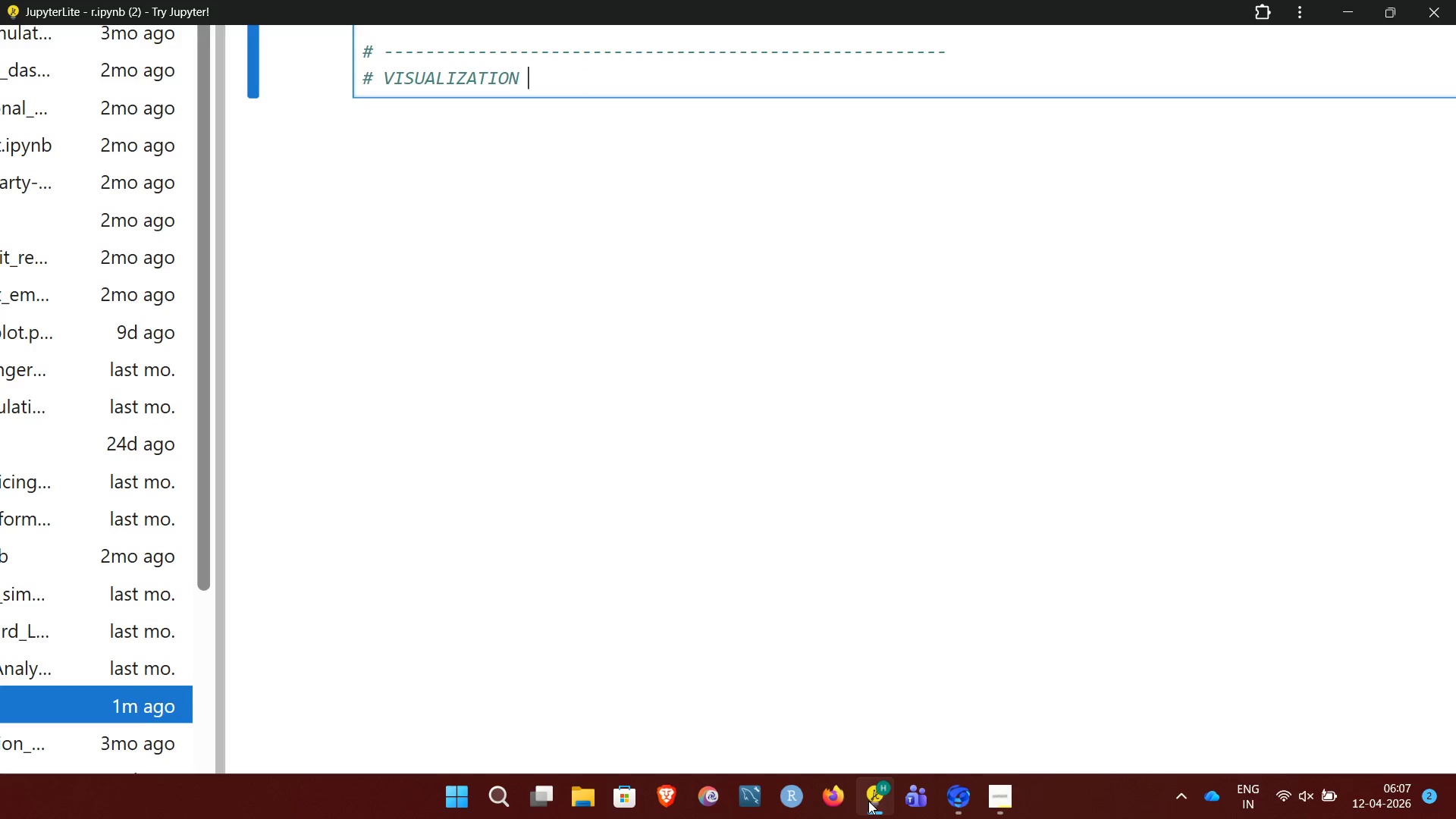 
hold_key(key=Backspace, duration=0.92)
 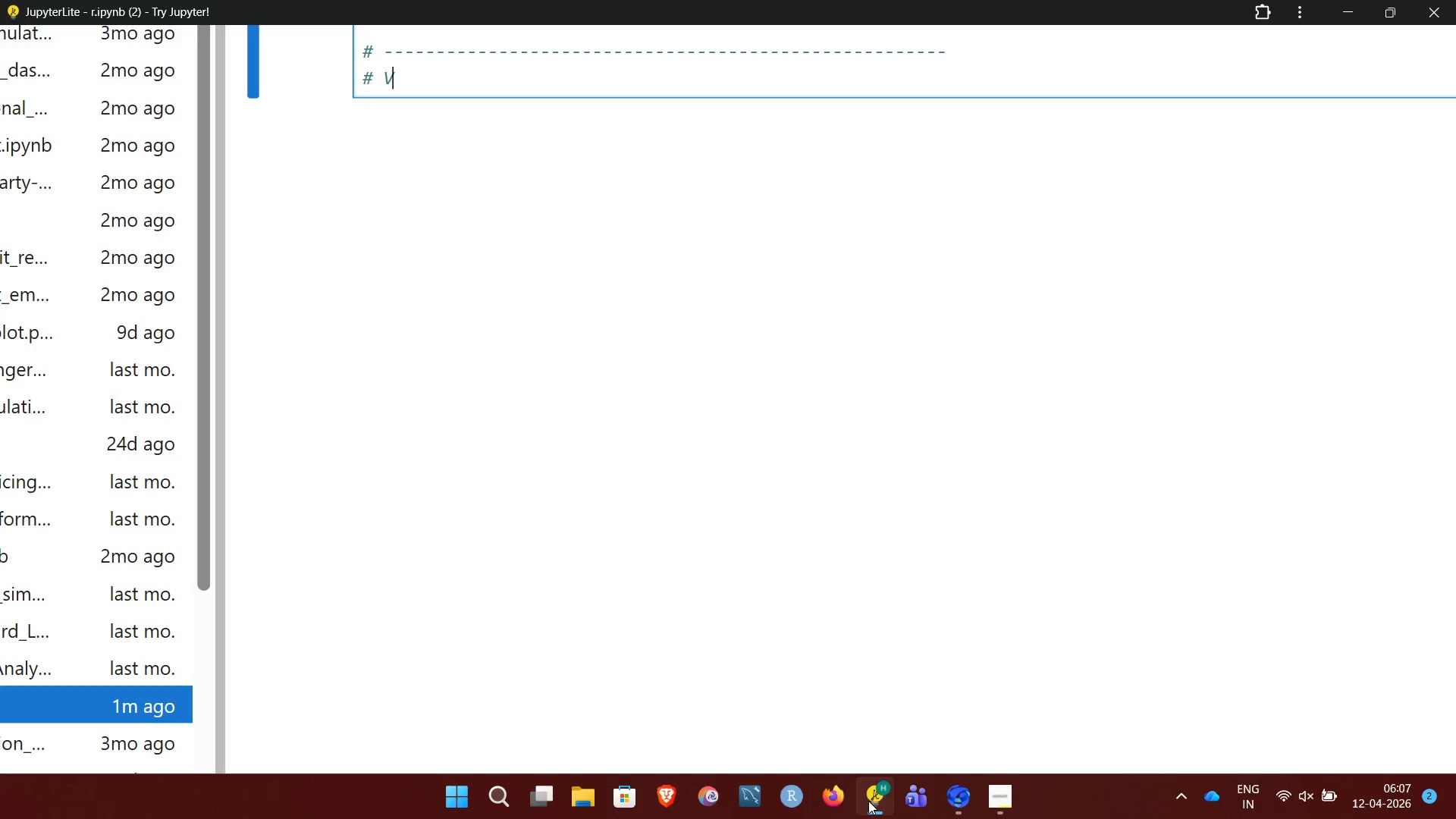 
key(Backspace)
 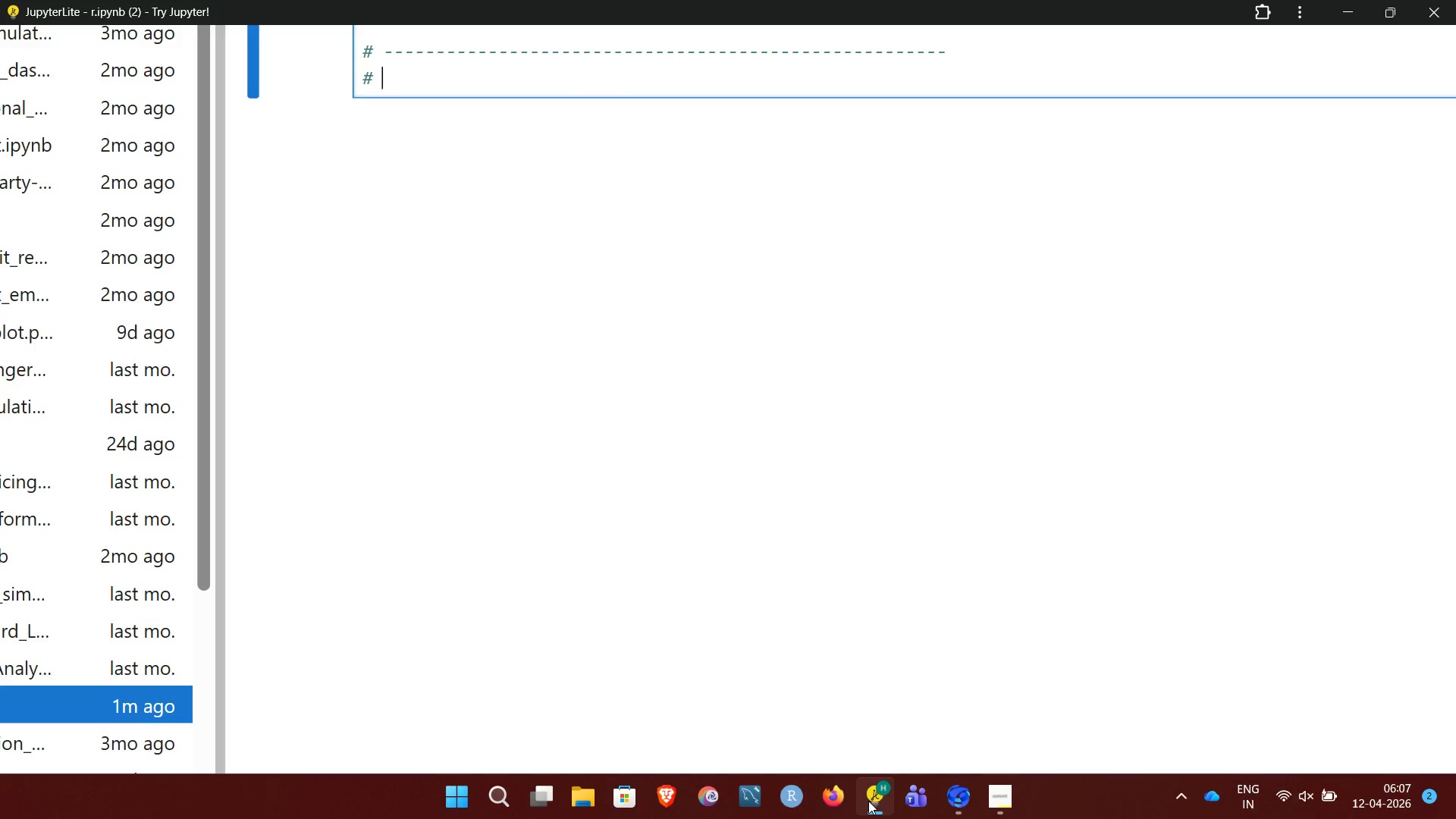 
key(Backspace)
 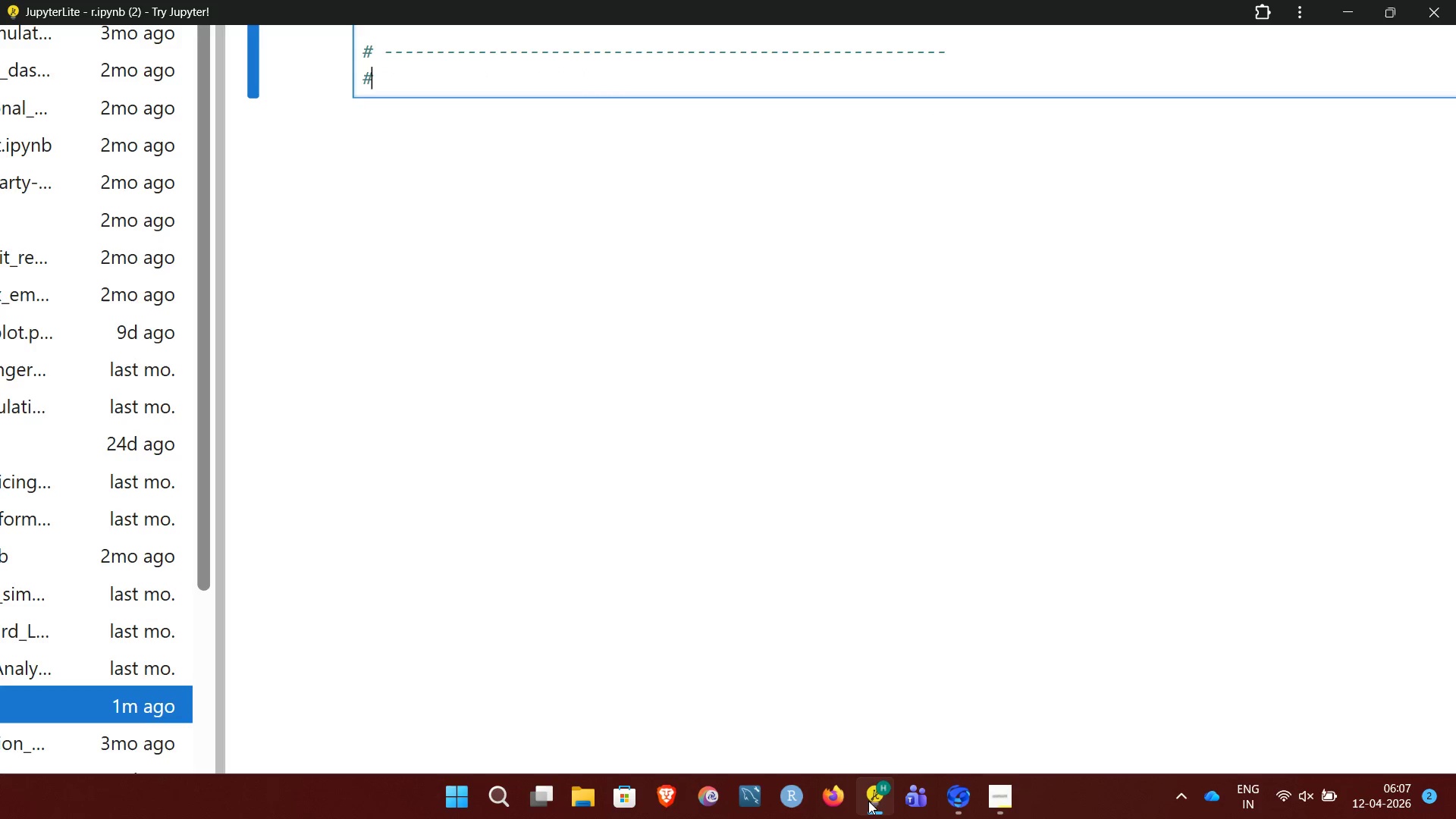 
key(Backspace)
 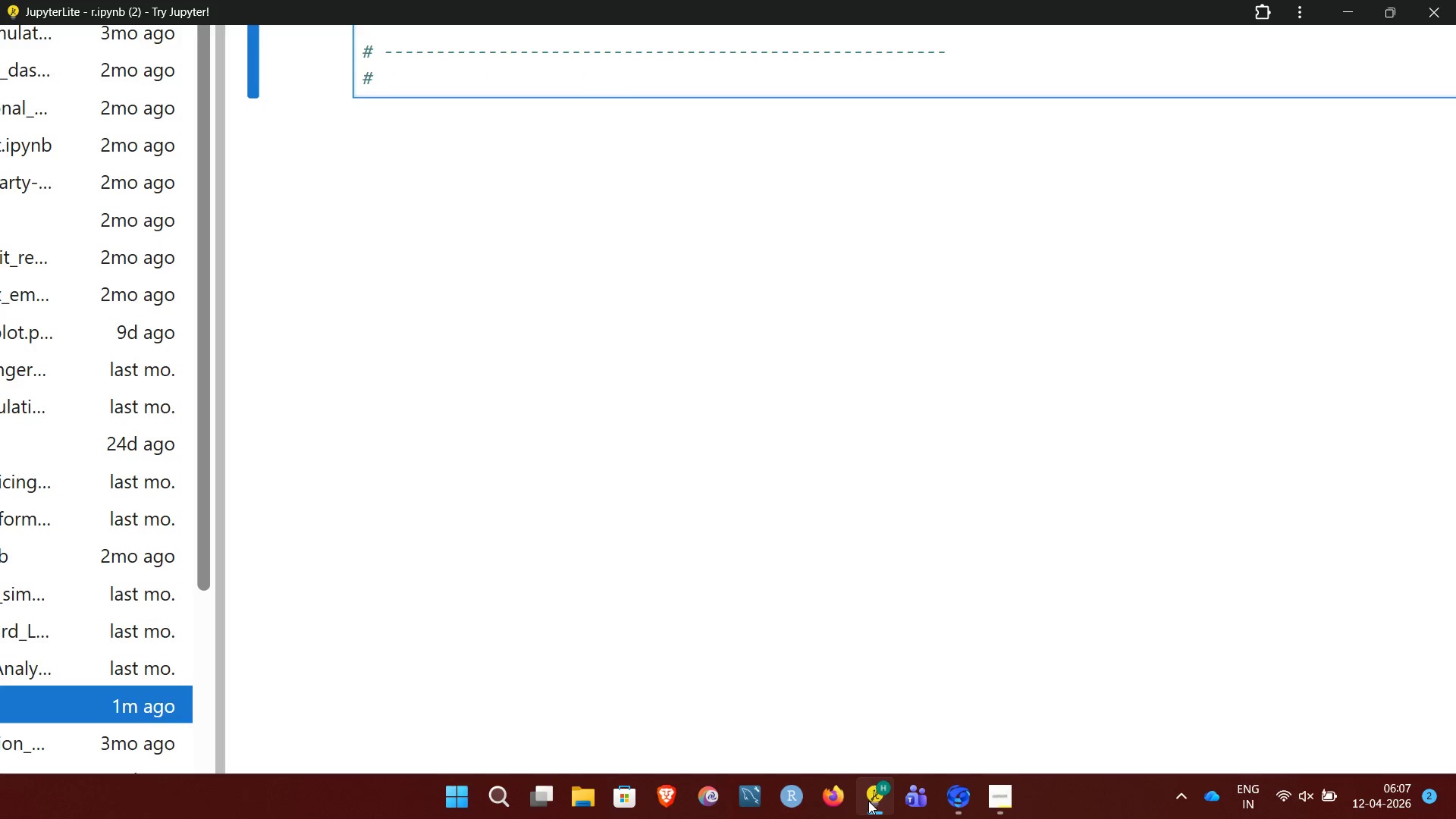 
key(Backspace)
 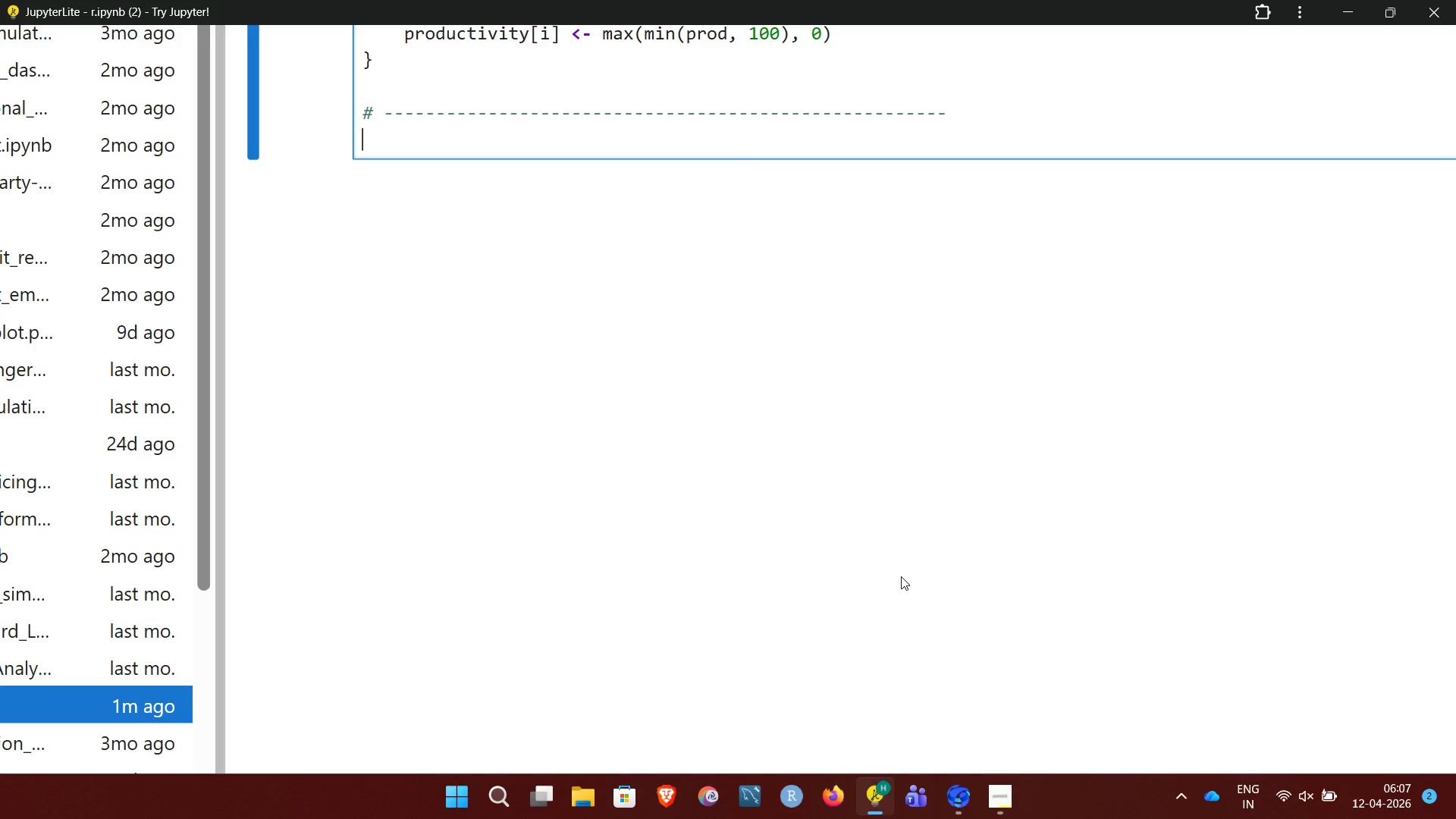 
wait(15.16)
 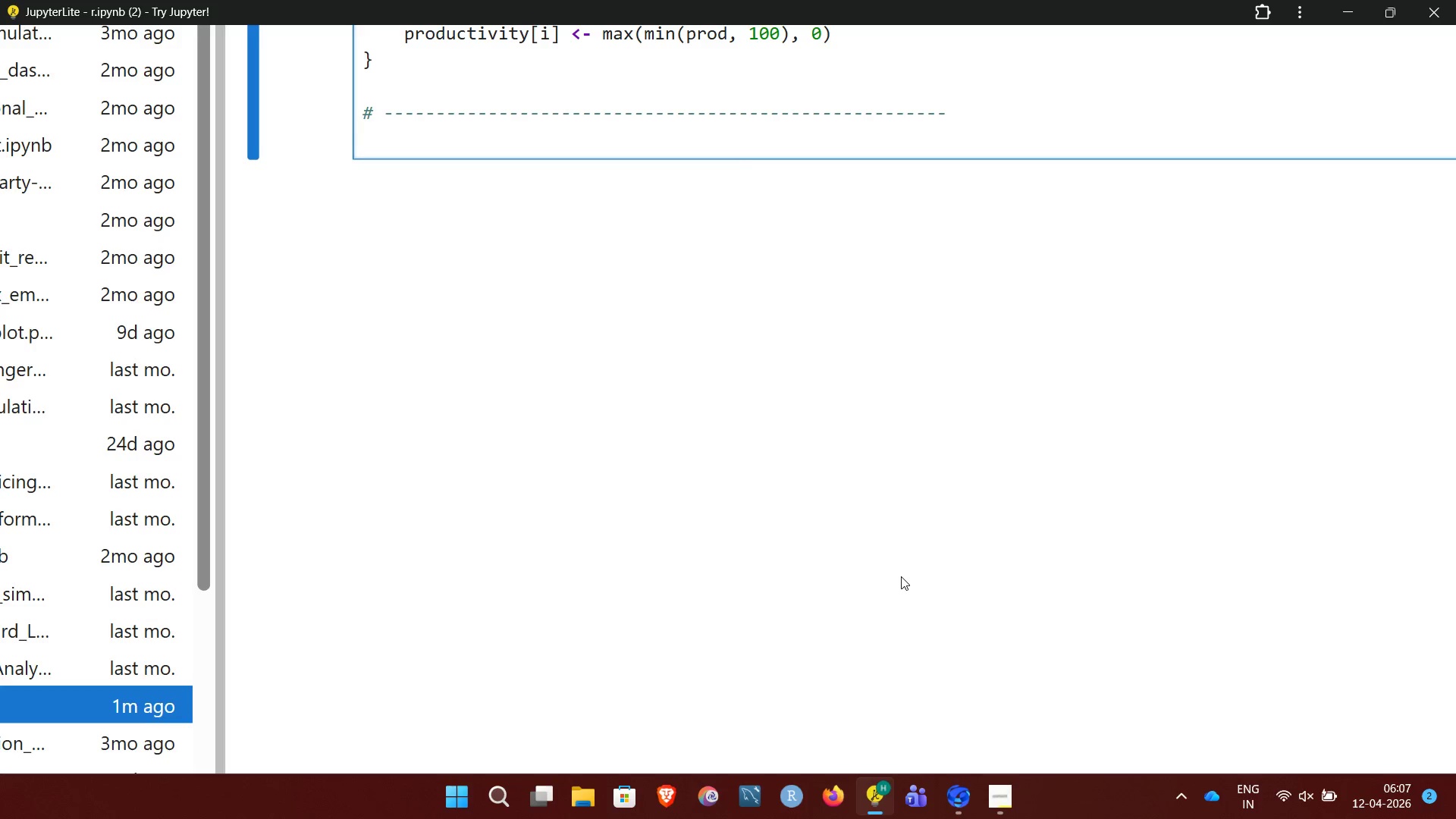 
type(# VISUALIZATION SETTINGS)
 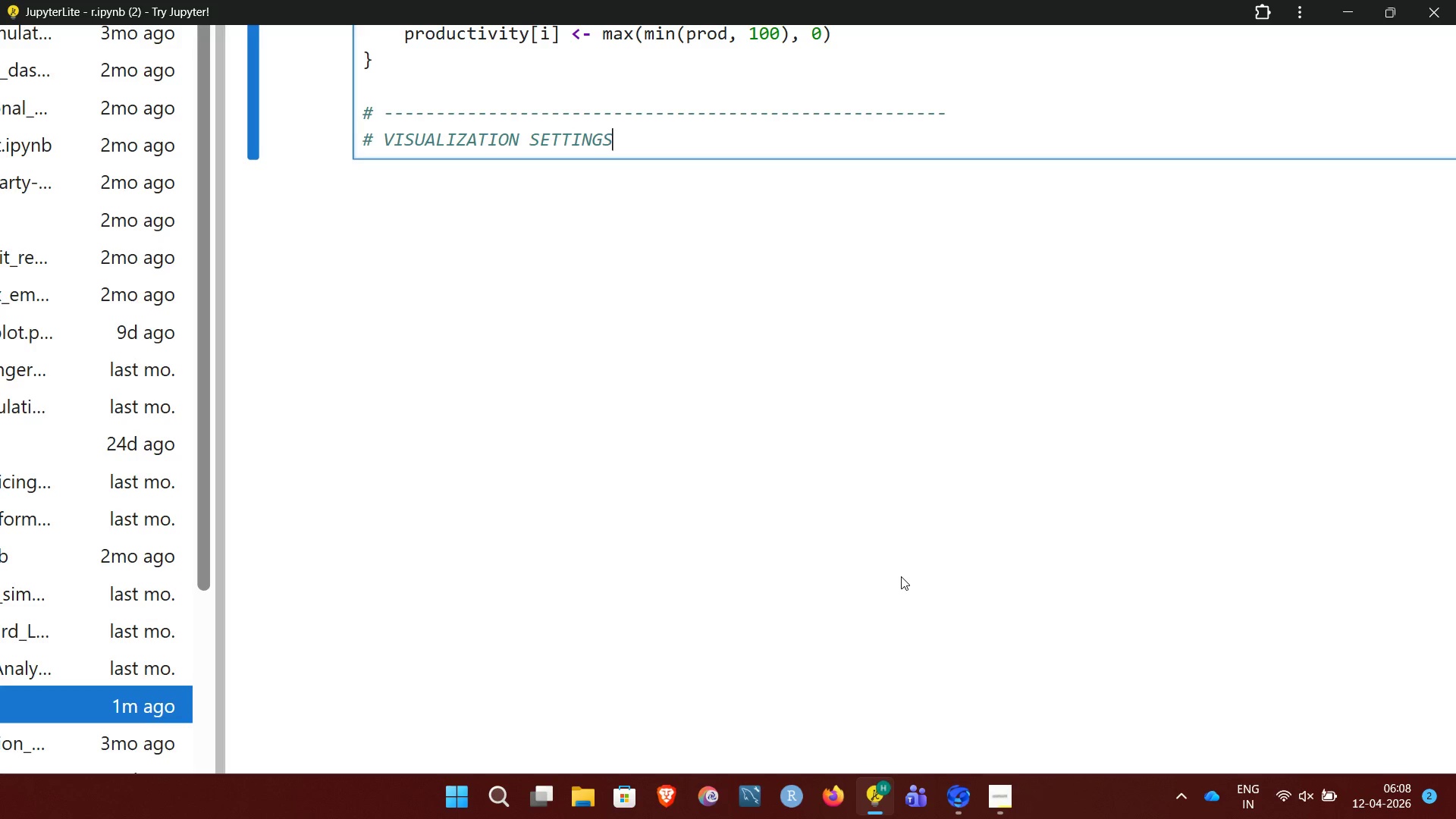 
key(Enter)
 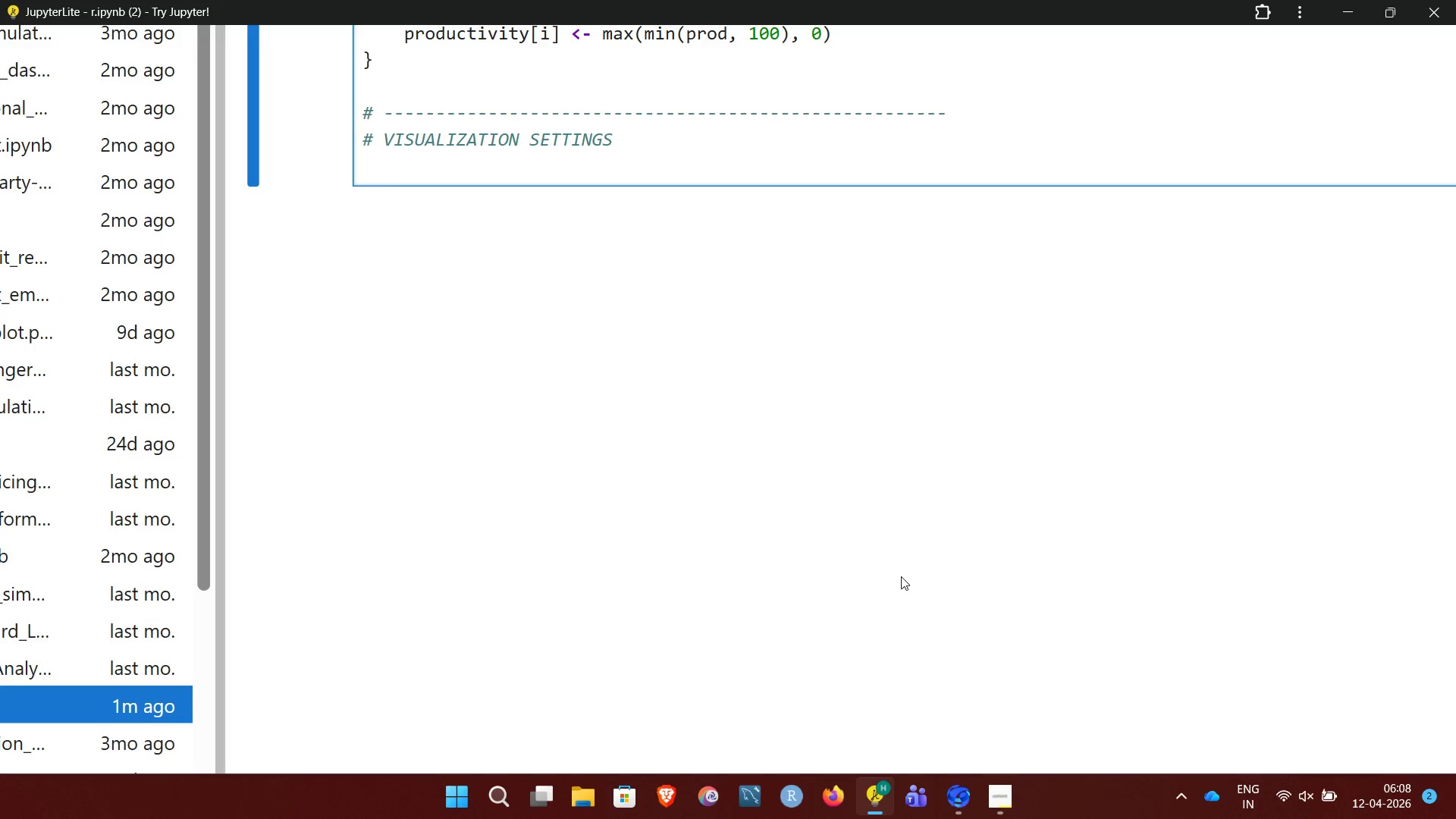 
key(Shift+3)
 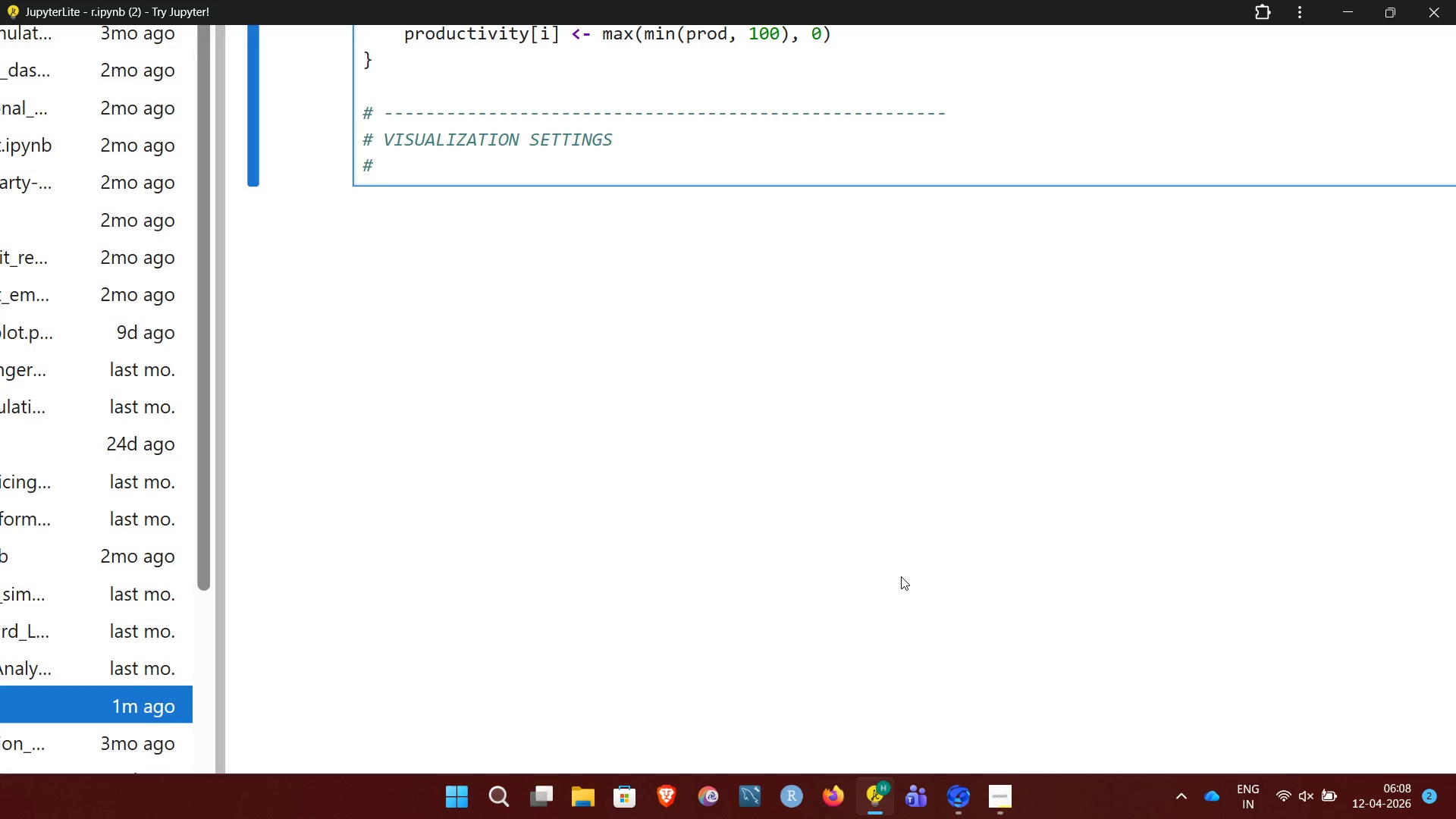 
key(Space)
 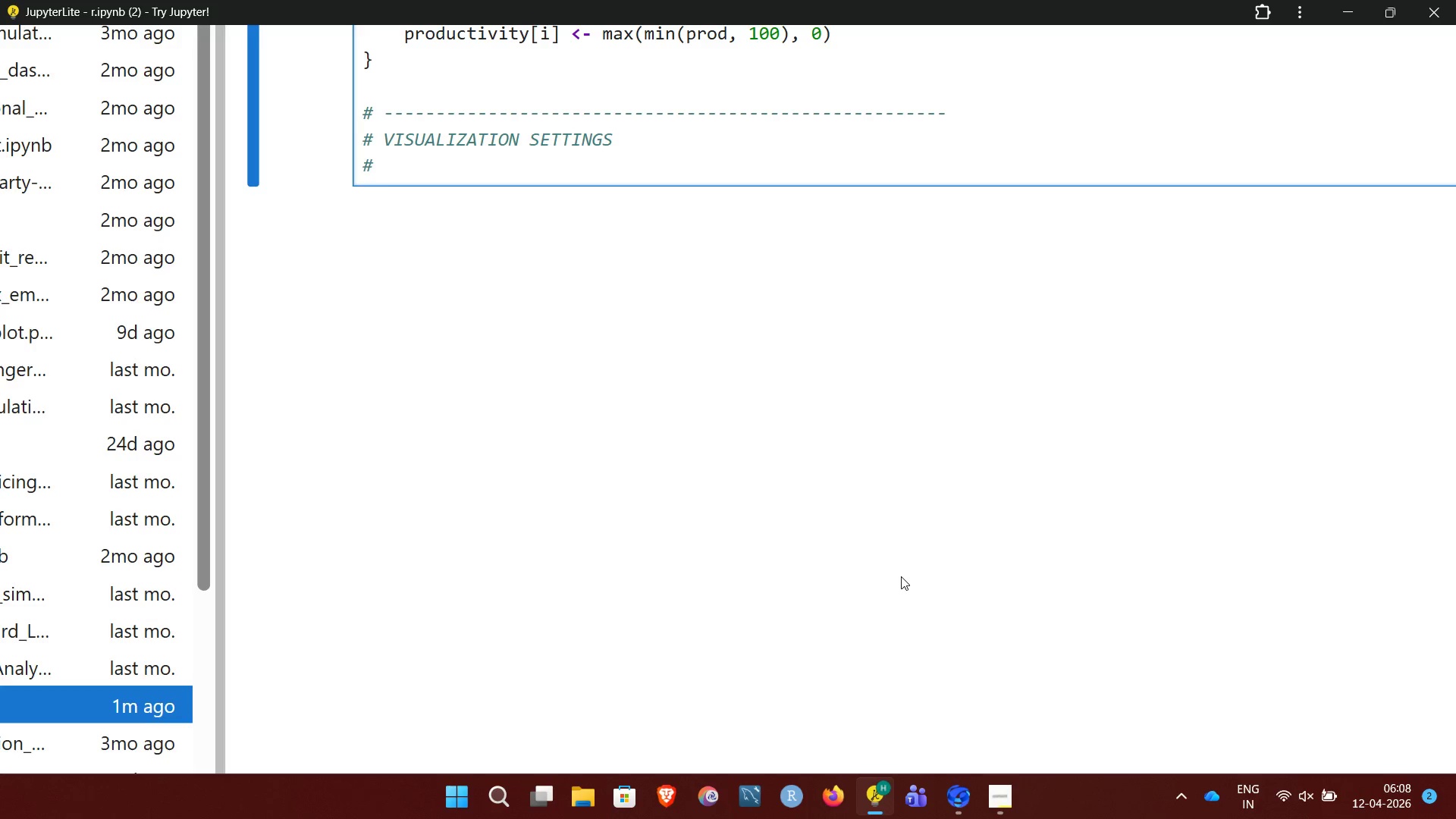 
hold_key(key=Minus, duration=1.5)
 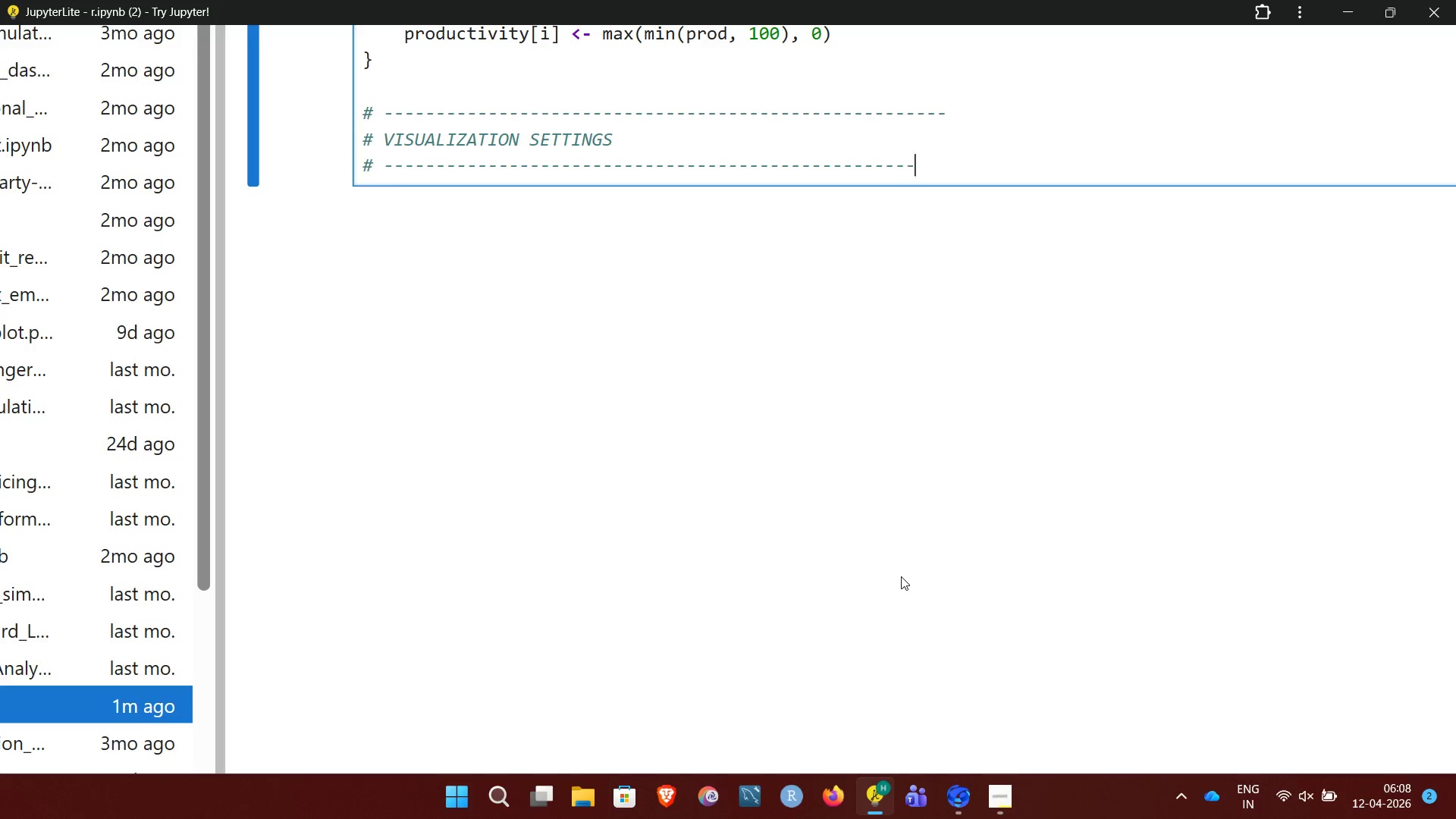 
hold_key(key=Minus, duration=0.69)
 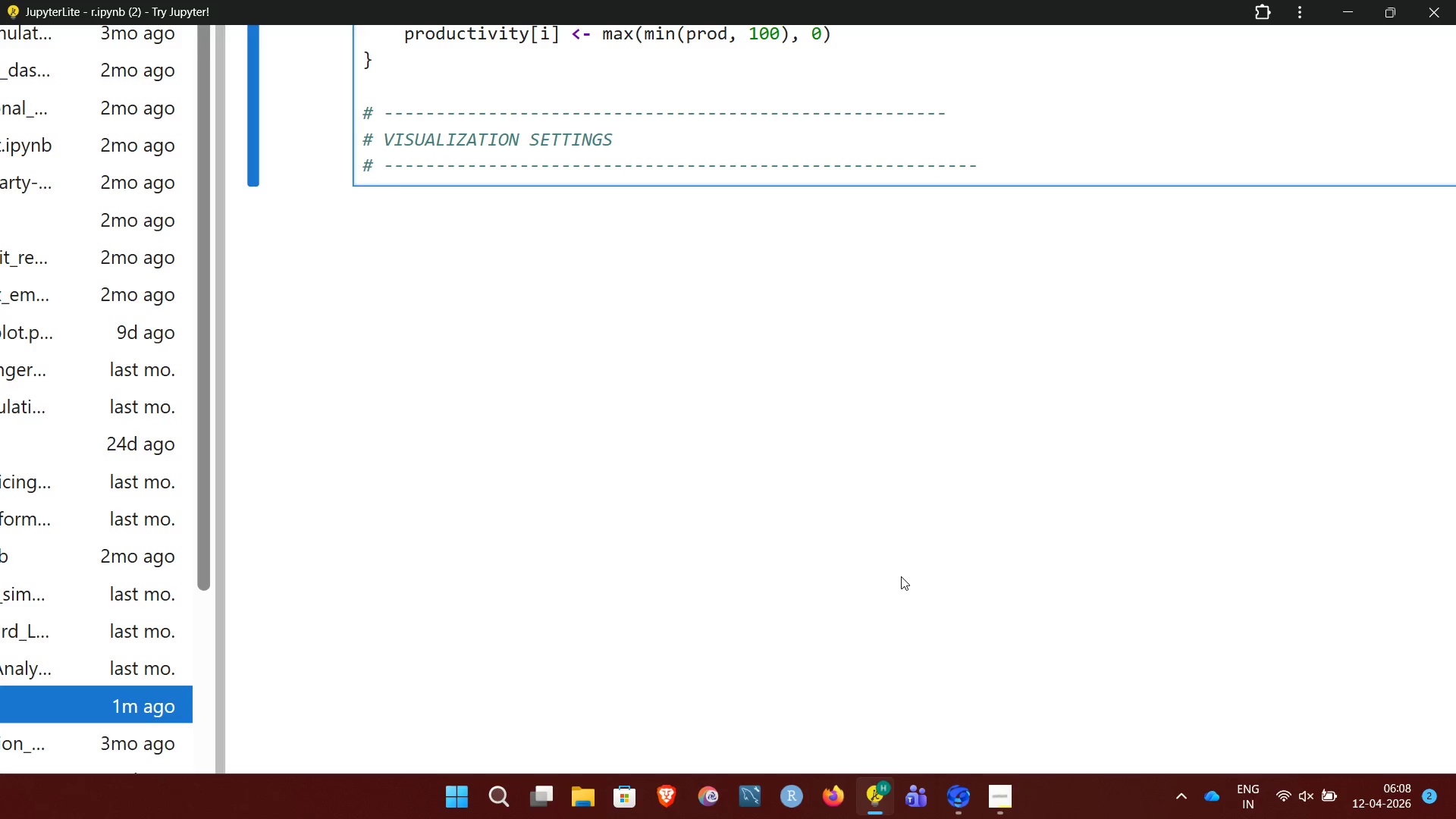 
key(Enter)
 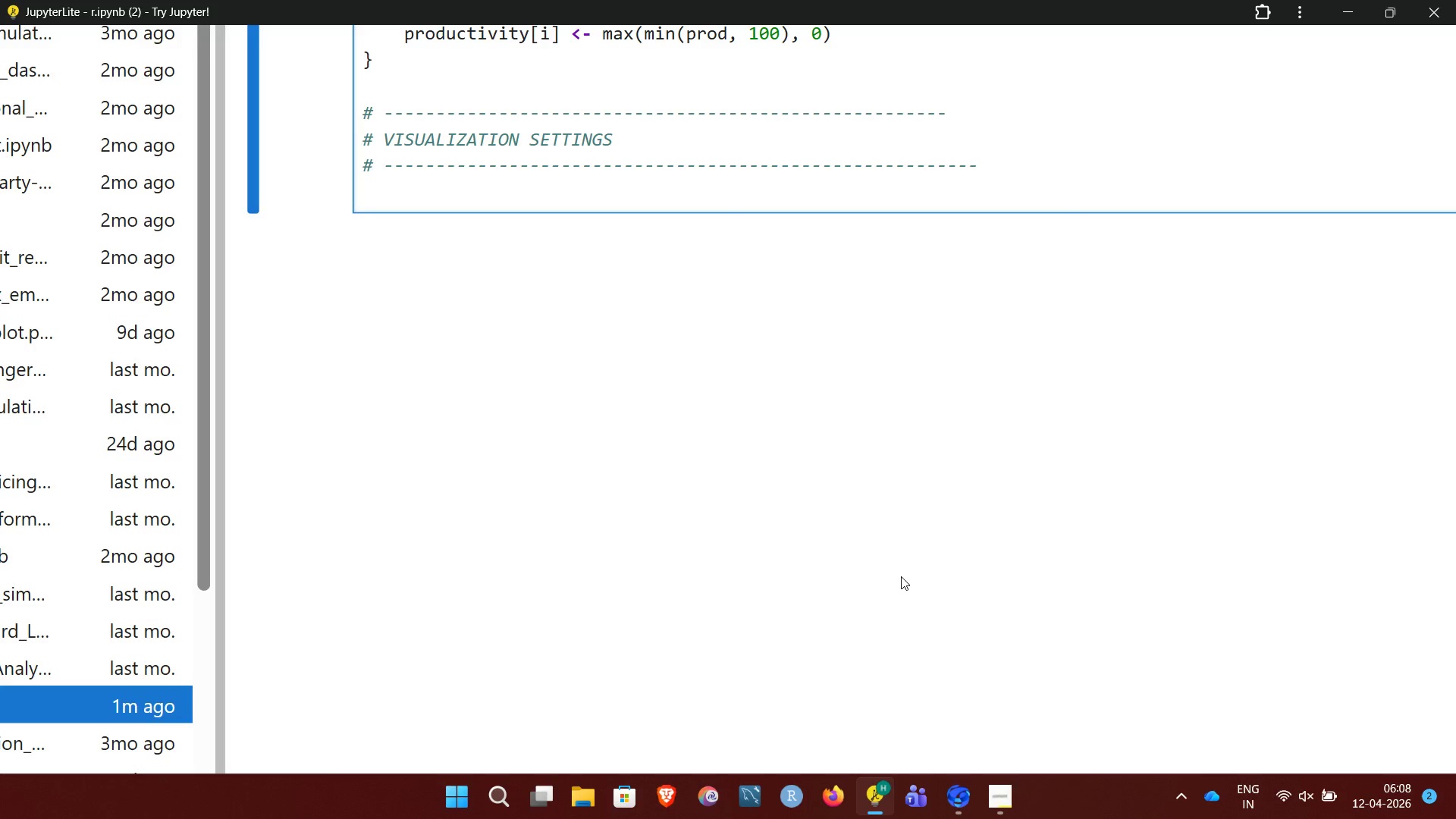 
key(Shift+3)
 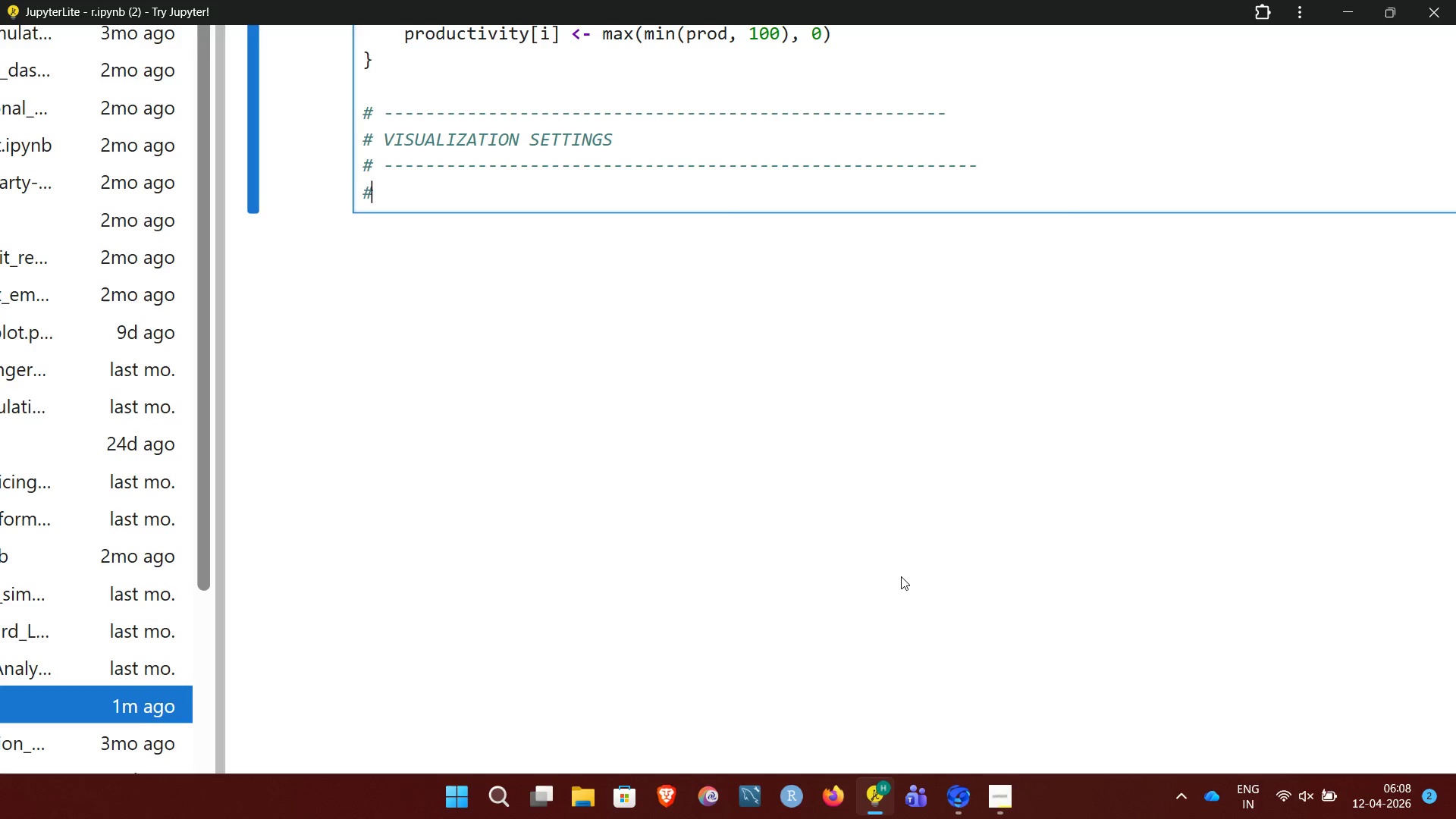 
key(Space)
 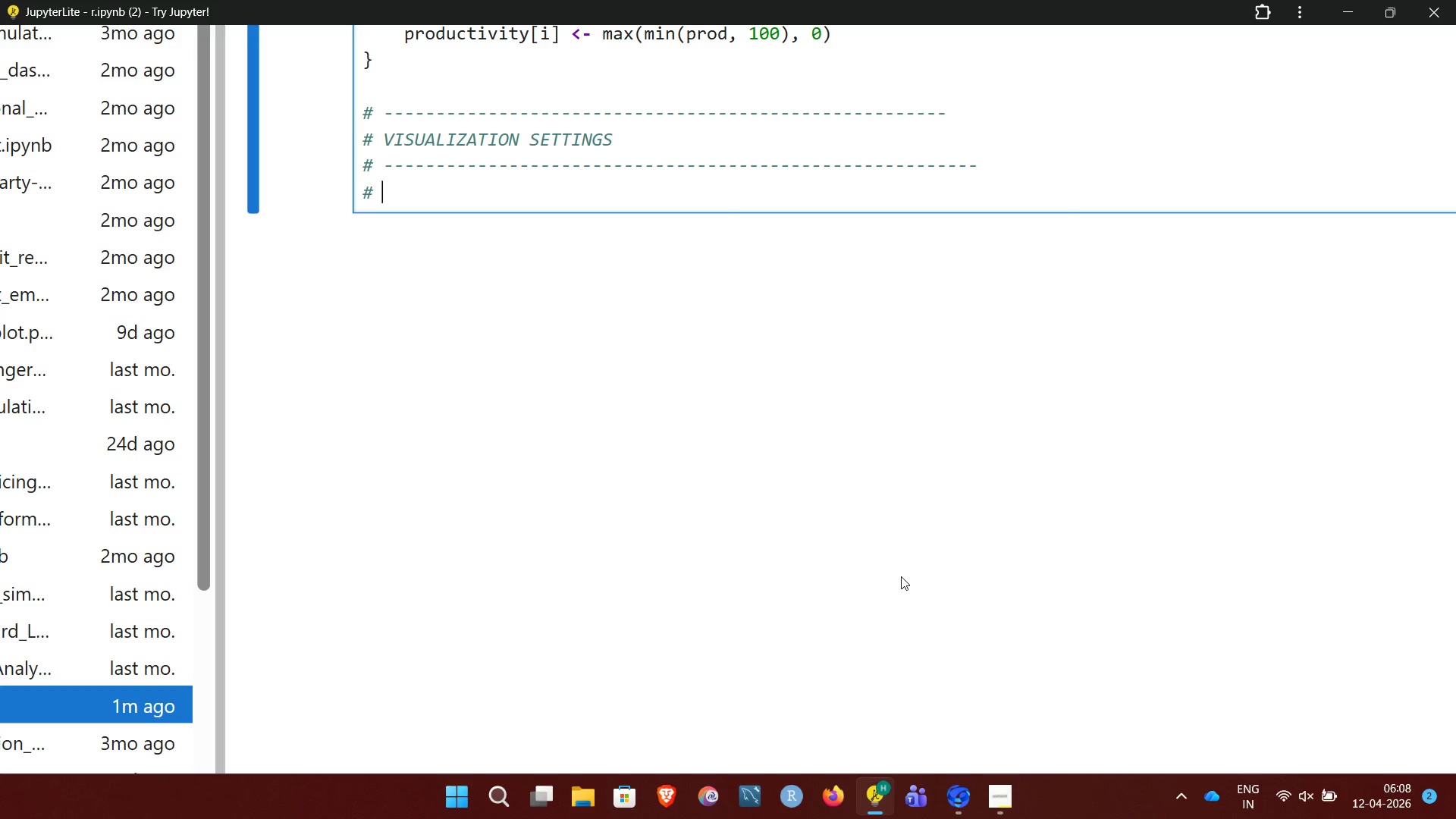 
hold_key(key=Minus, duration=1.5)
 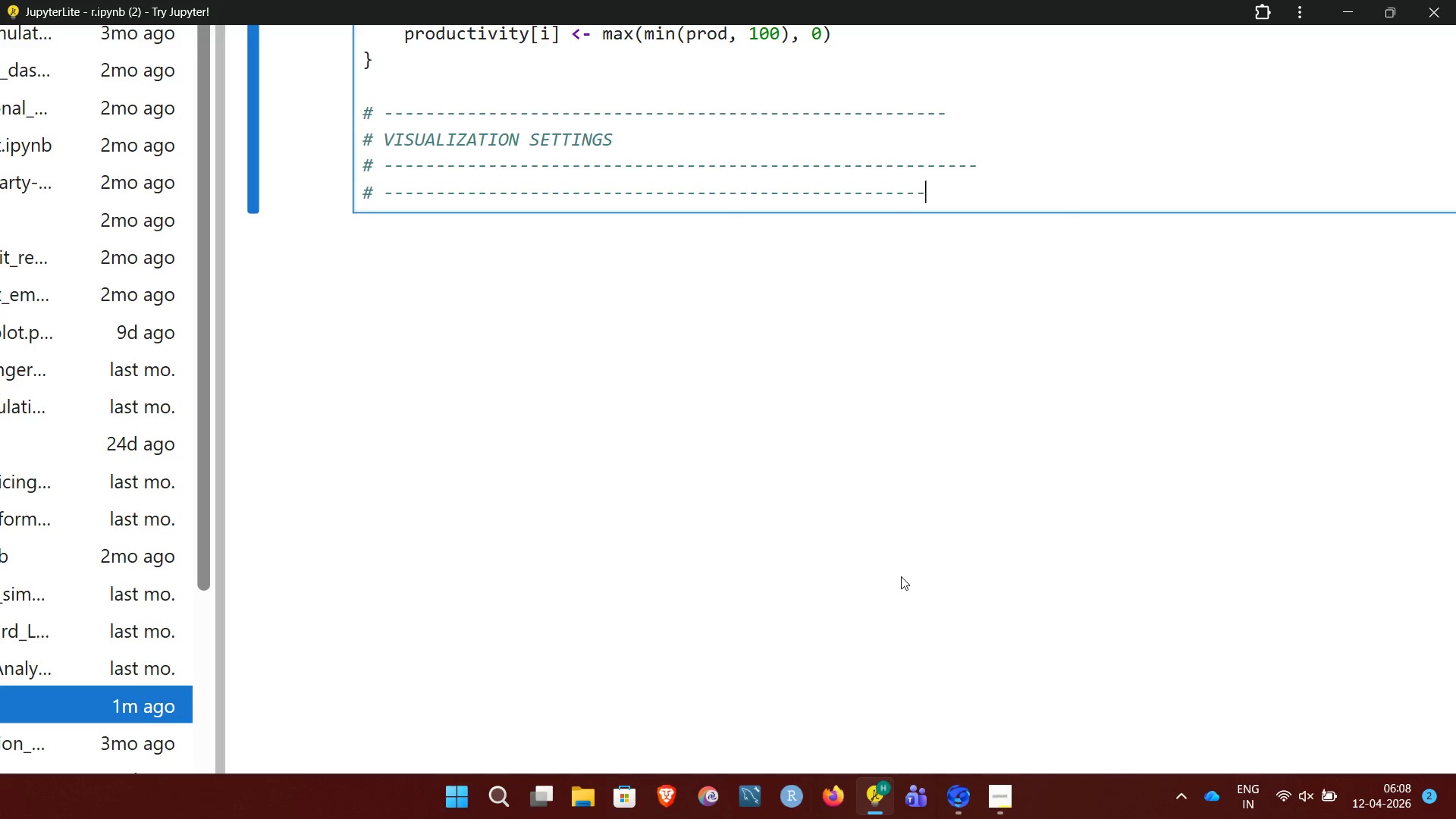 
hold_key(key=Minus, duration=0.58)
 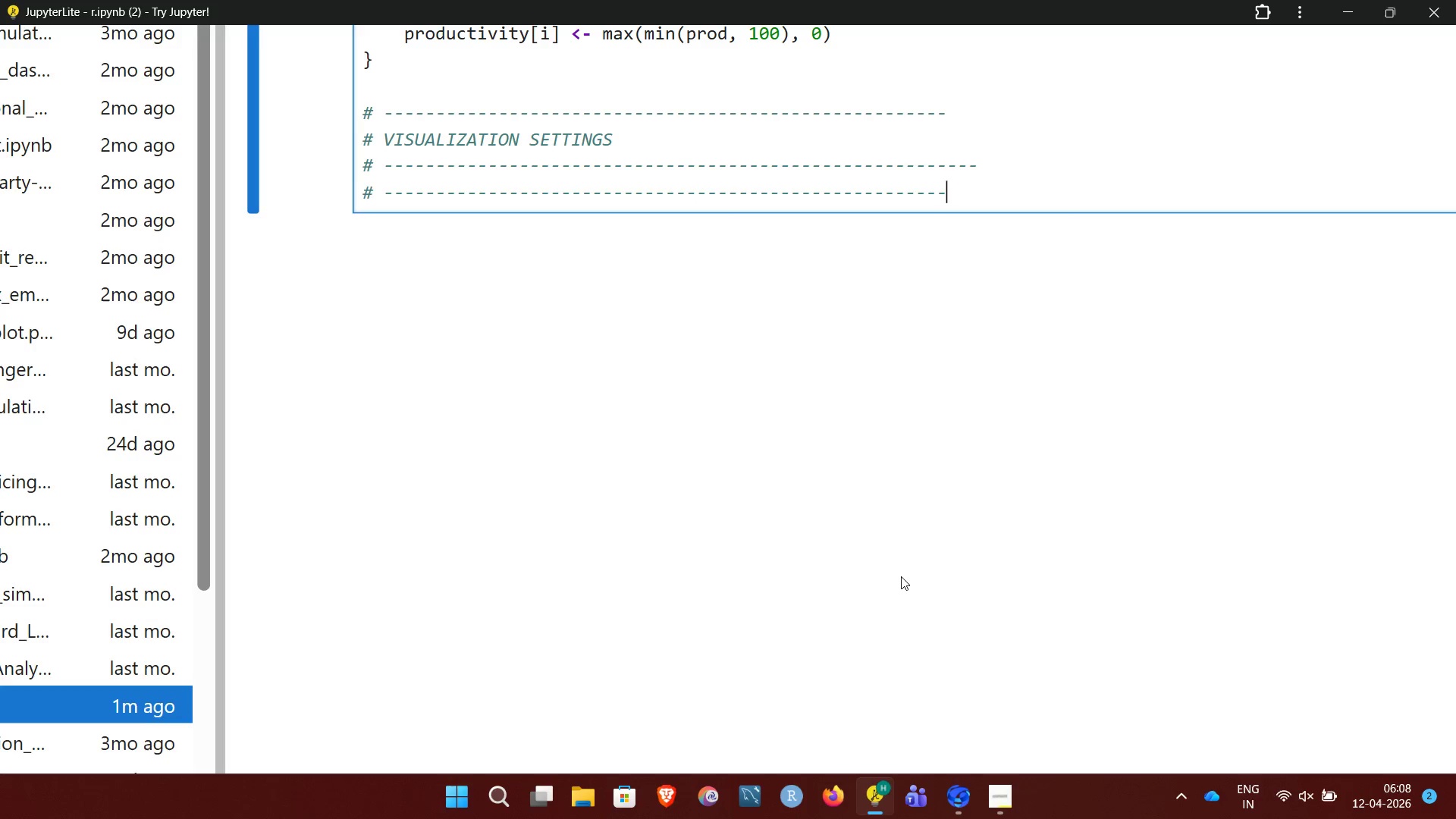 
key(Minus)
 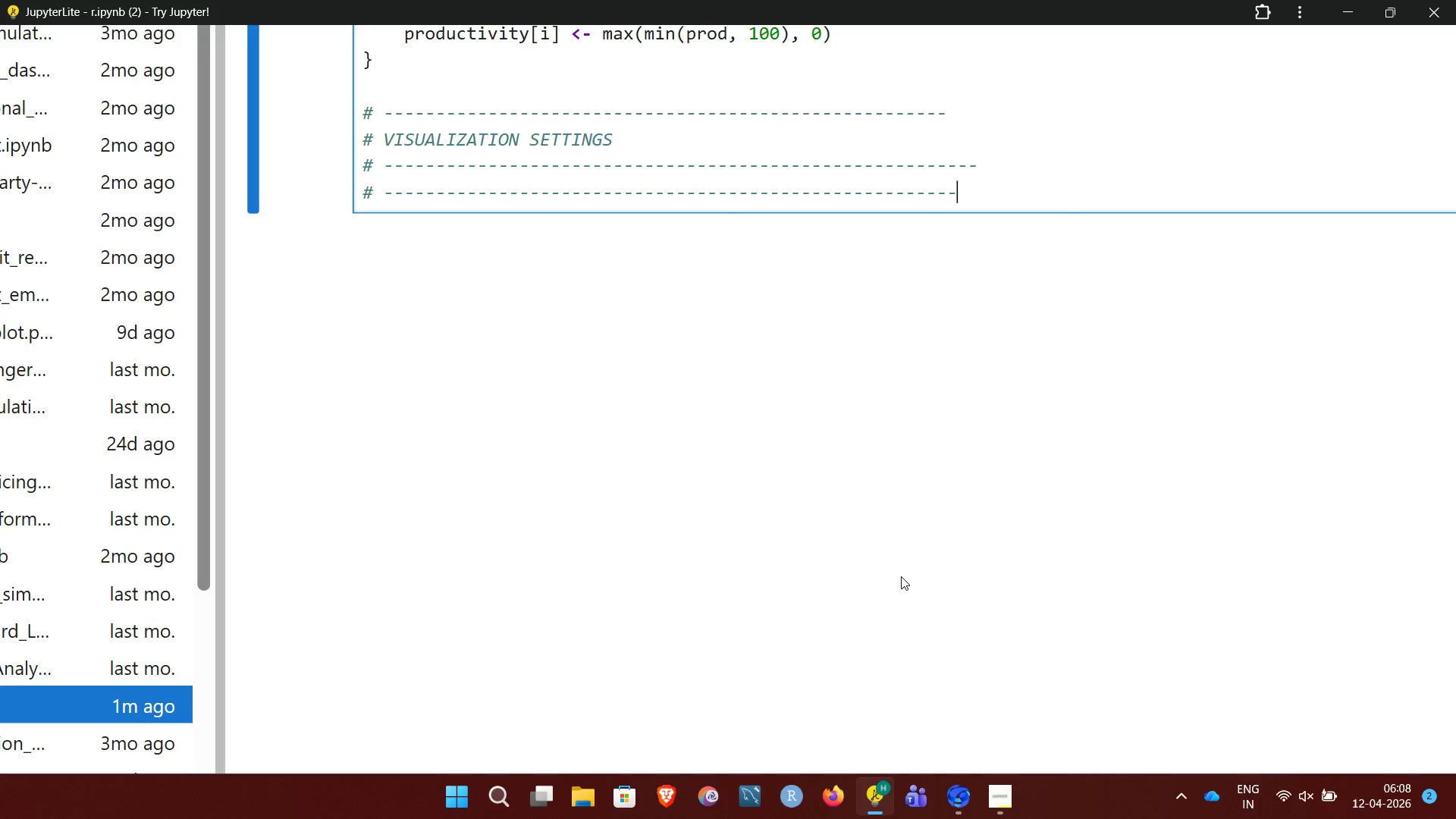 
key(Minus)
 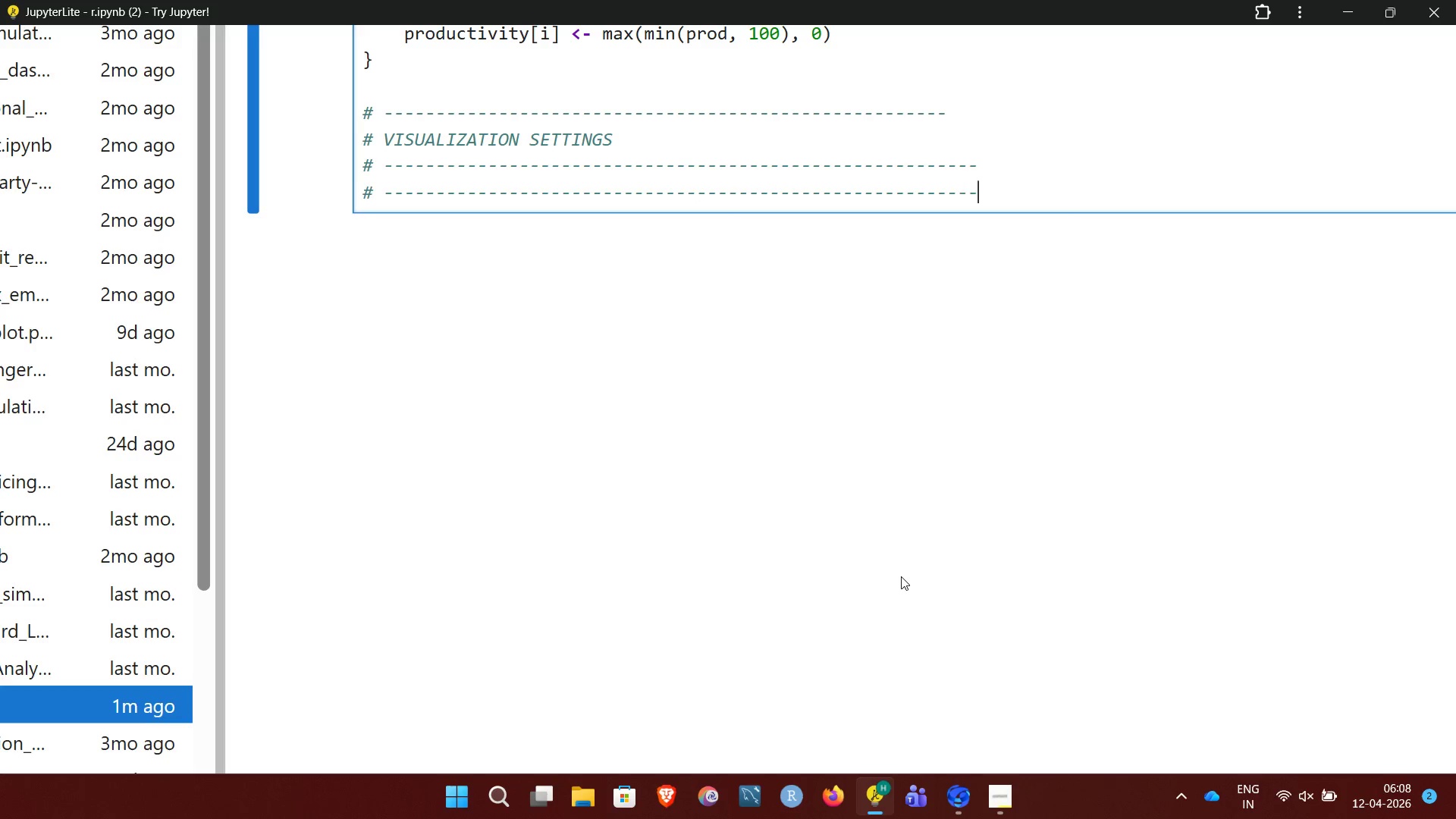 
key(Minus)
 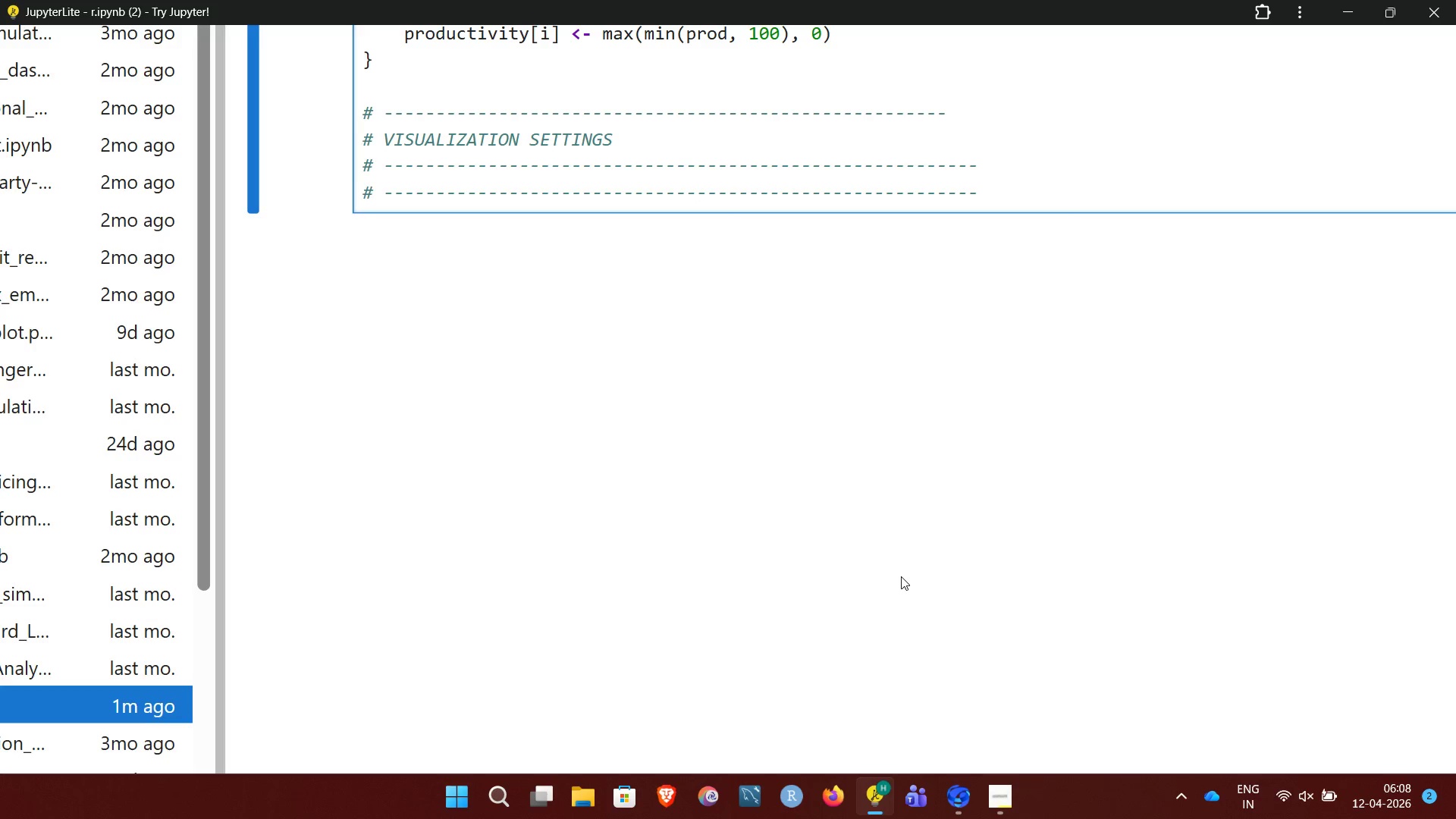 
key(Enter)
 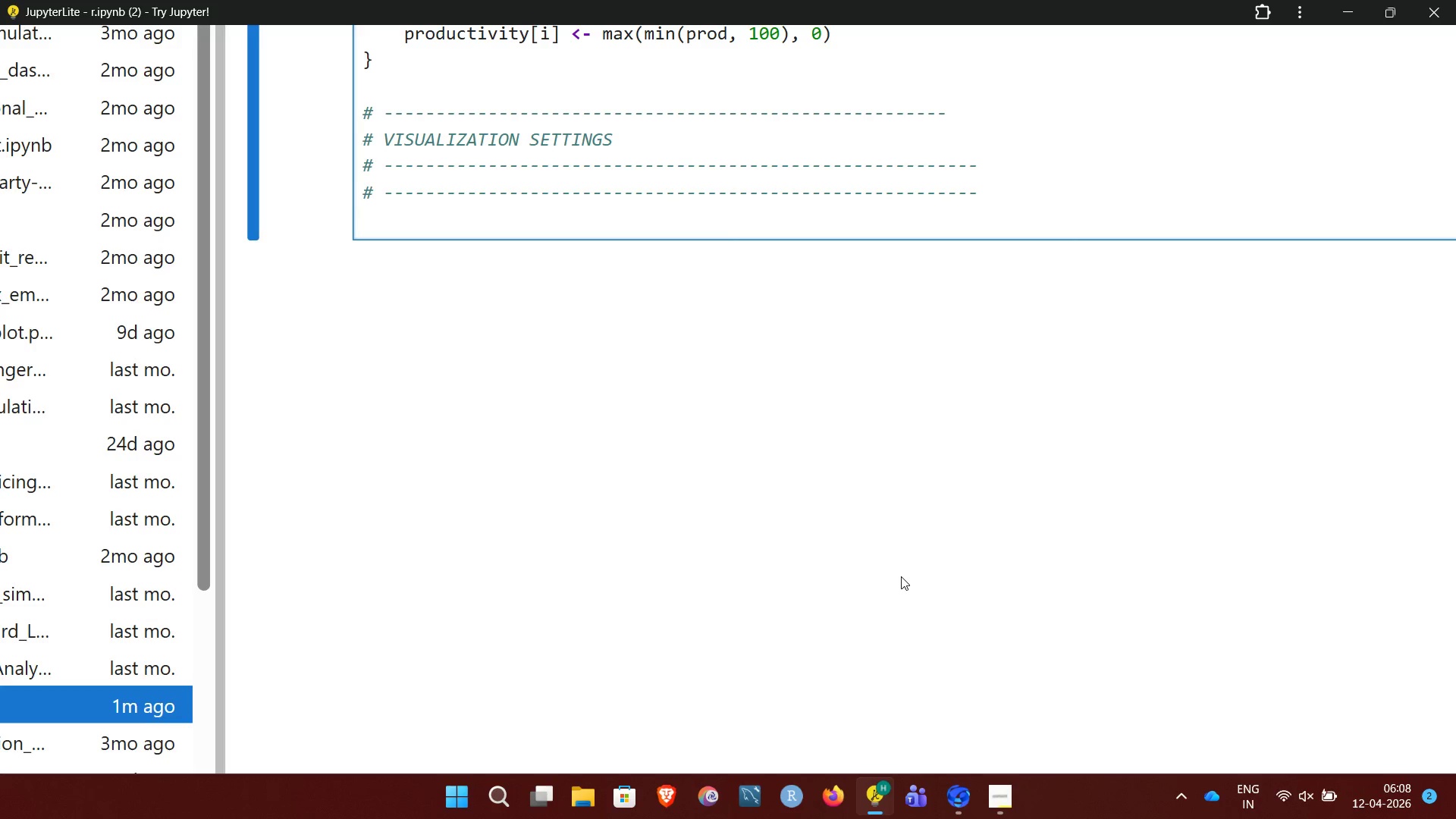 
type(# HIGH -QUALITY PLOTTING)
 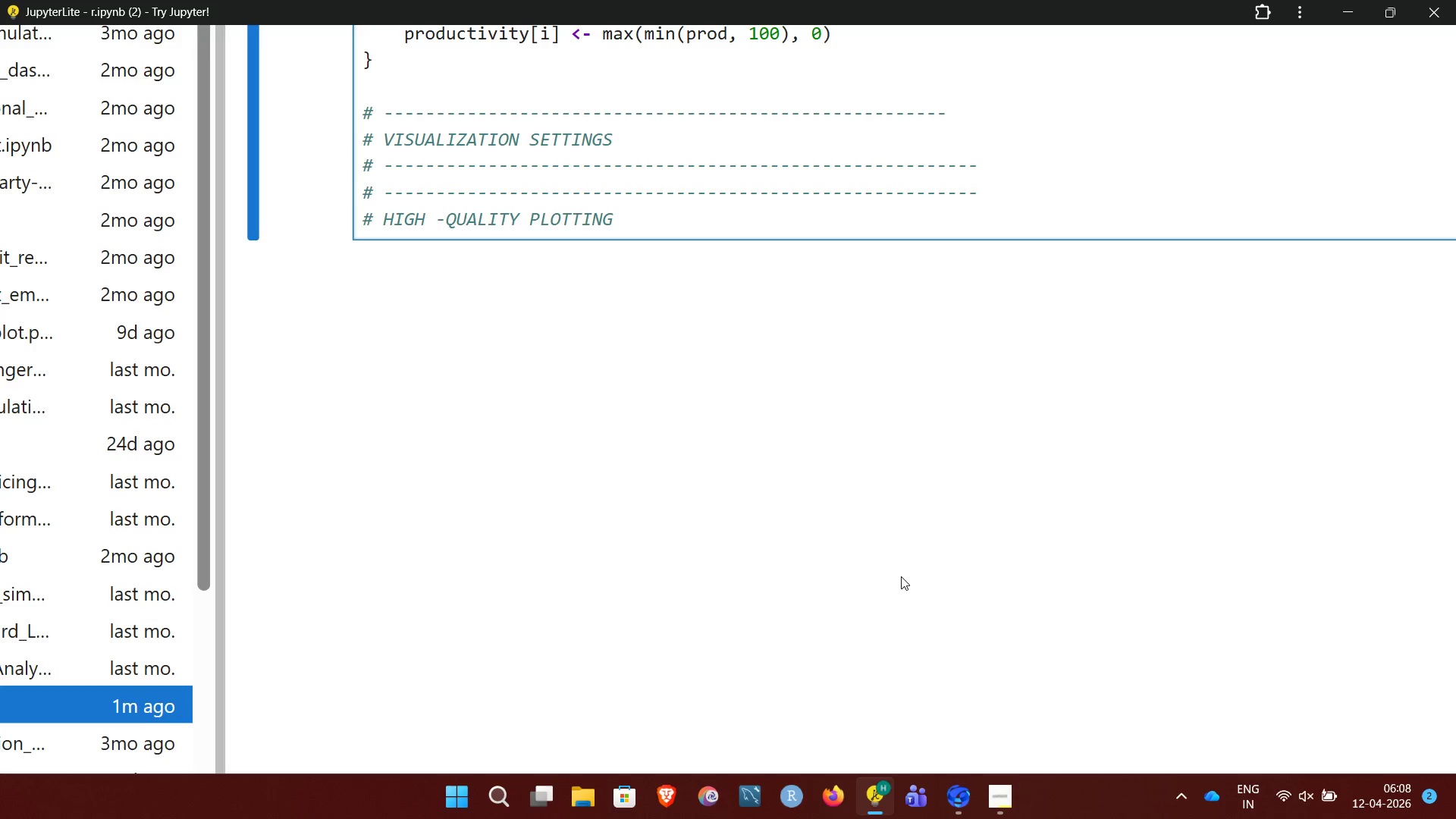 
key(Backspace)
 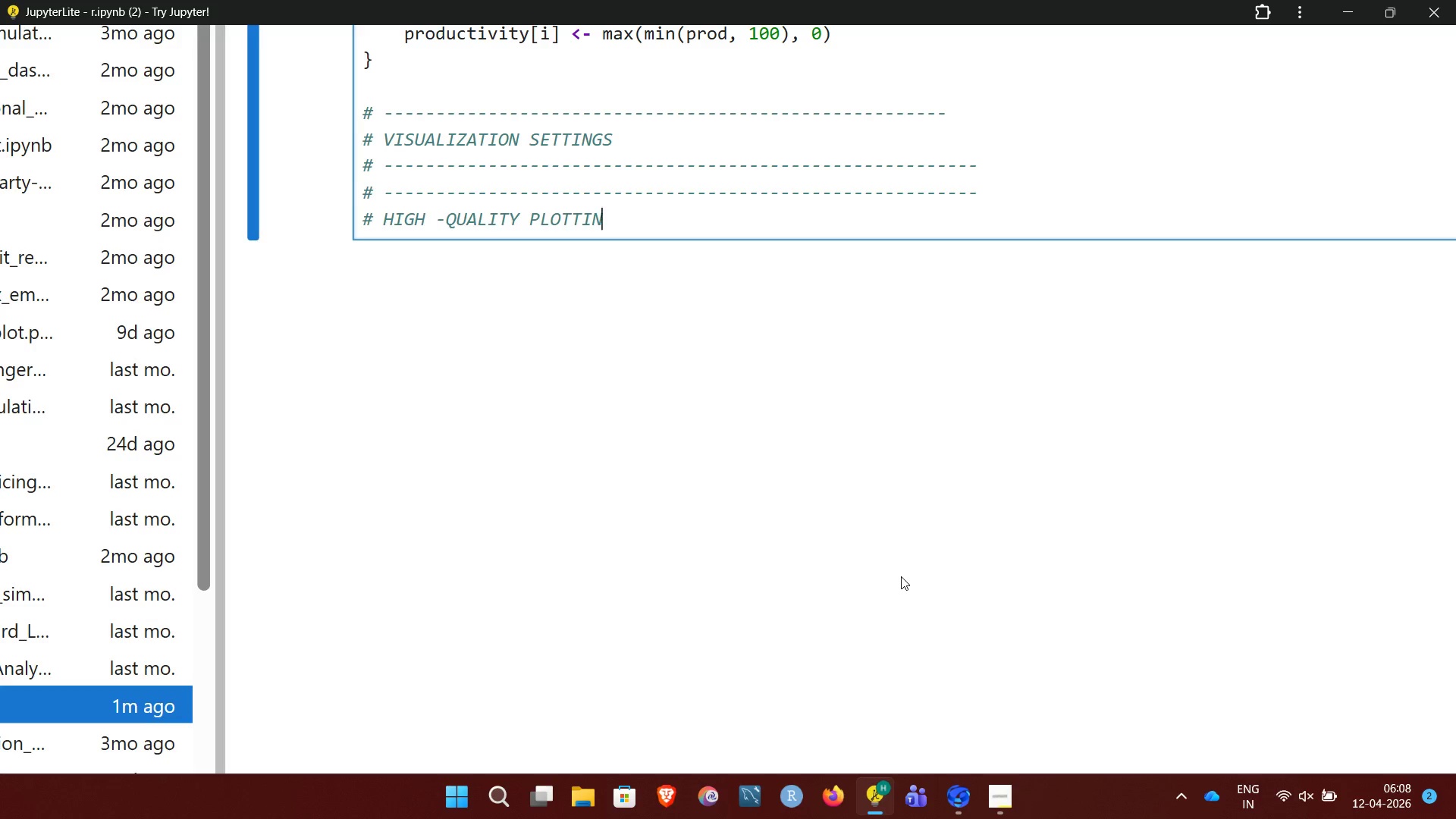 
key(G)
 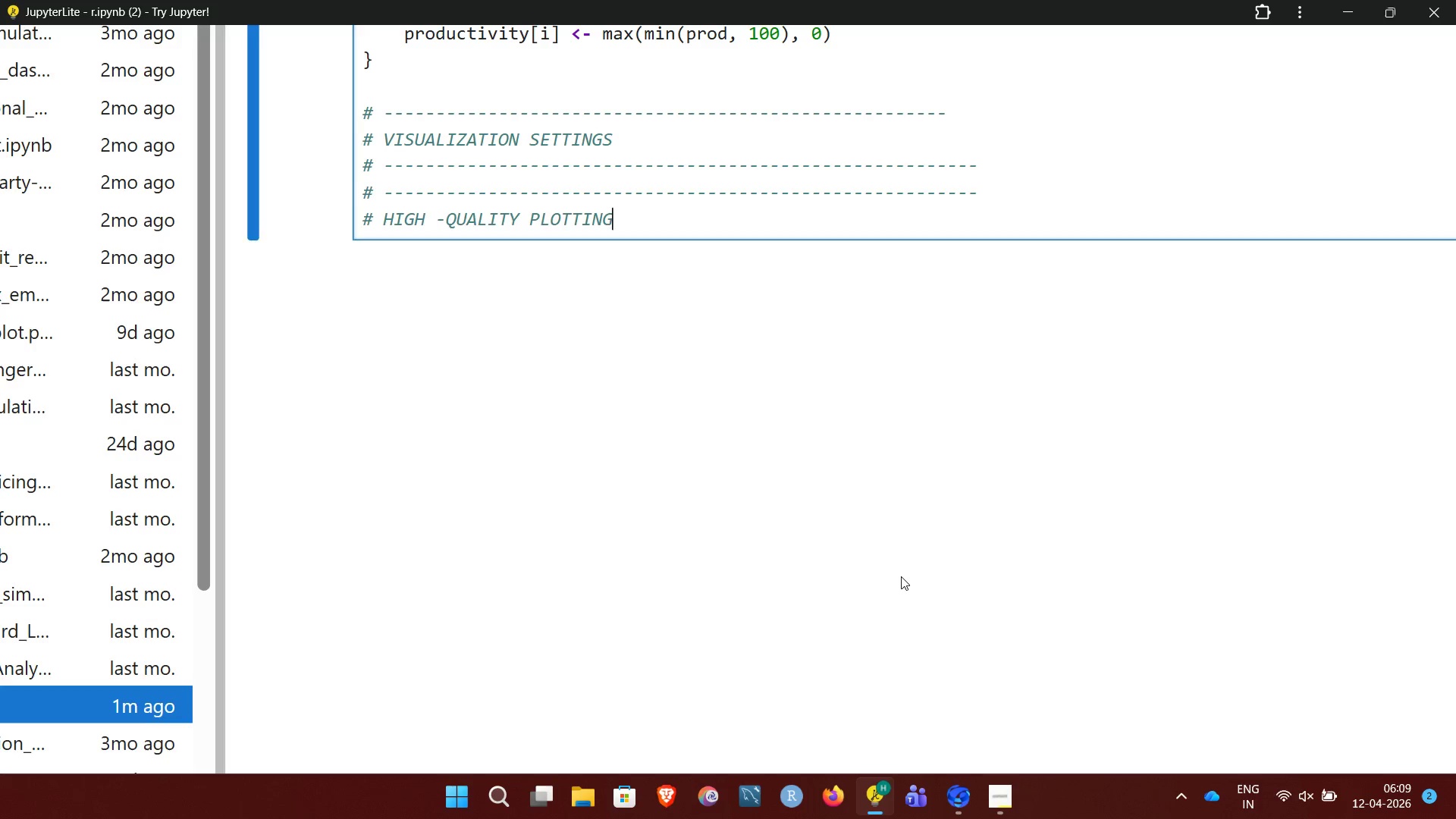 
key(Enter)
 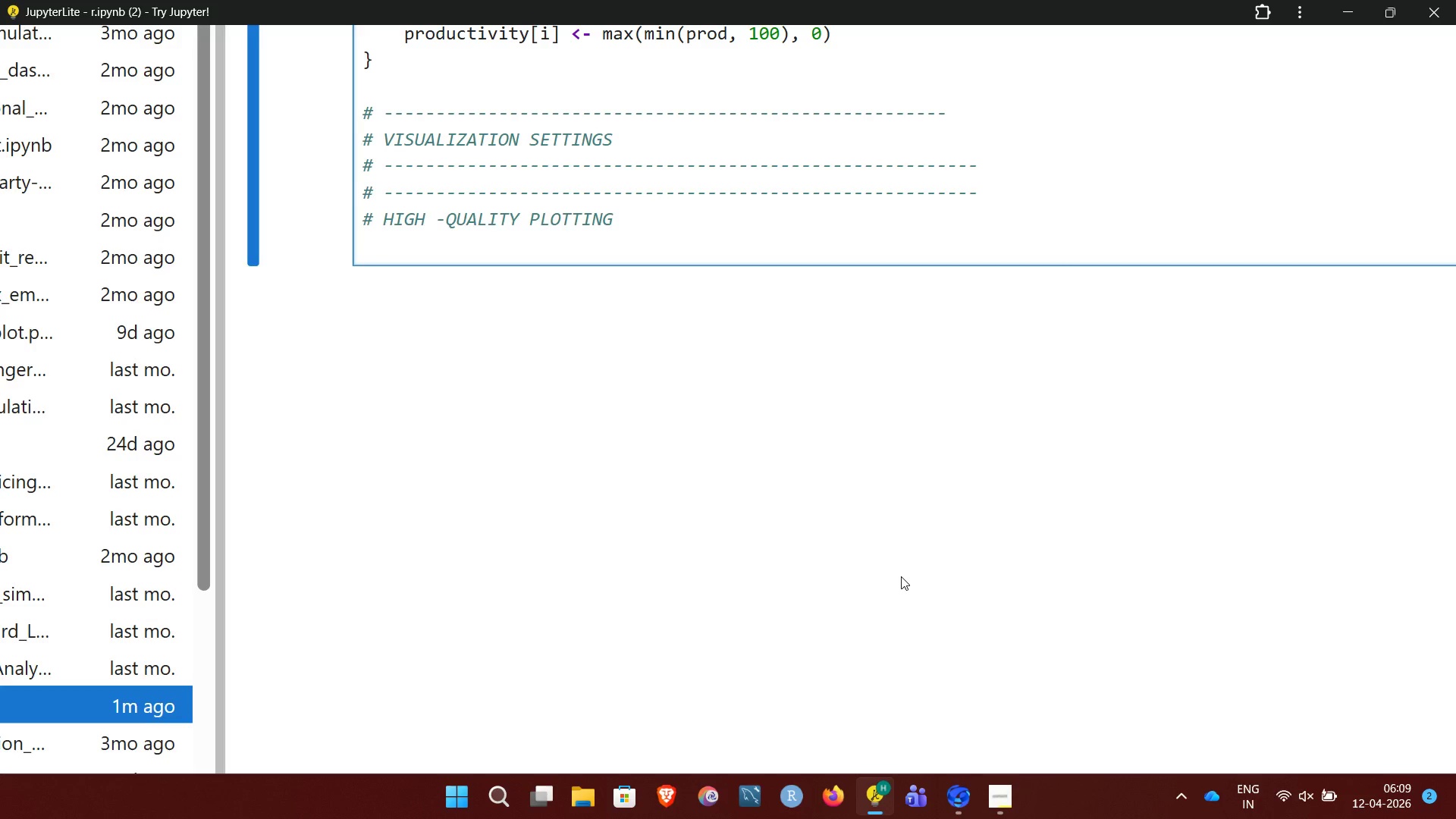 
key(Shift+3)
 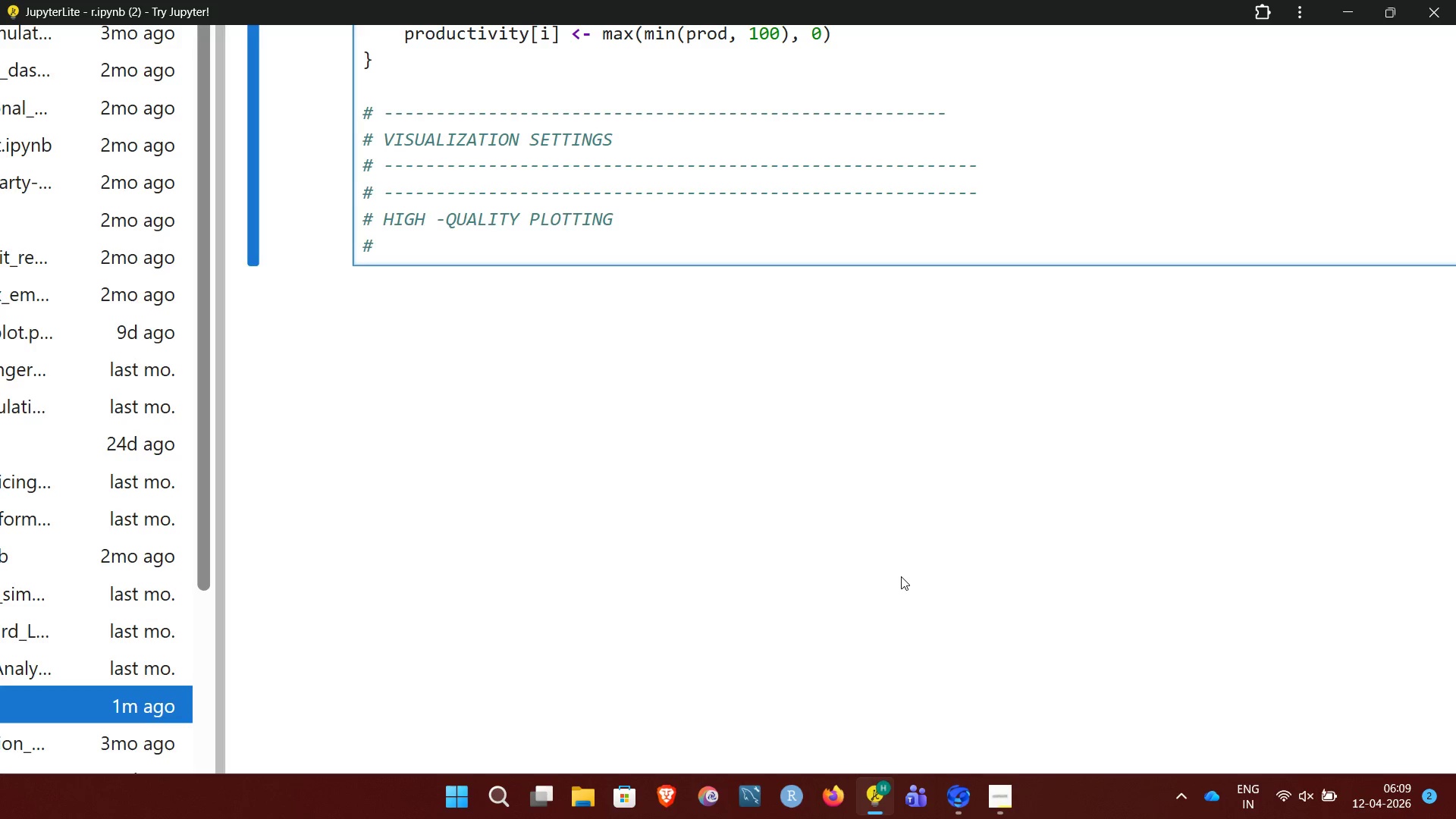 
key(Space)
 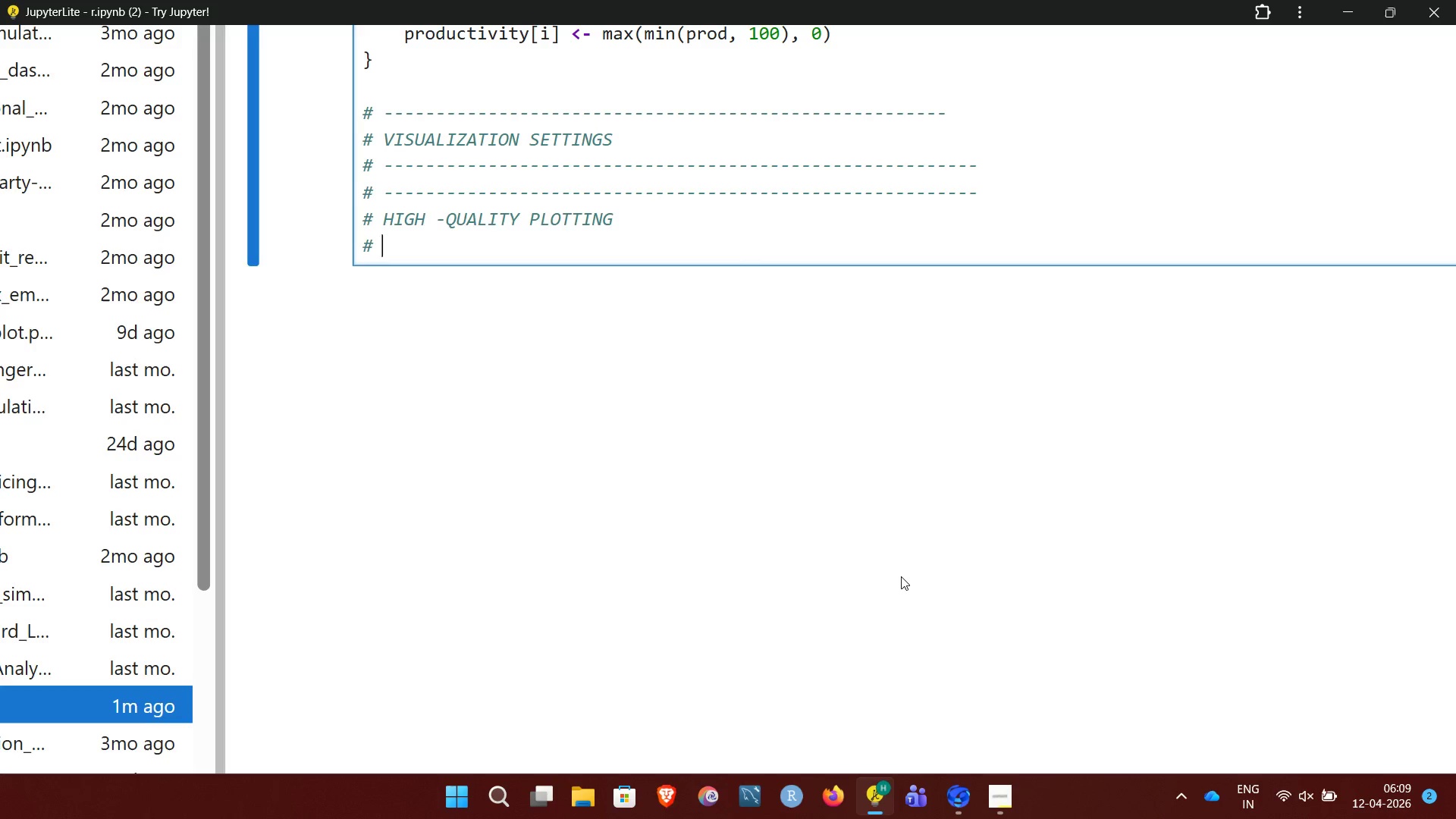 
hold_key(key=Minus, duration=1.52)
 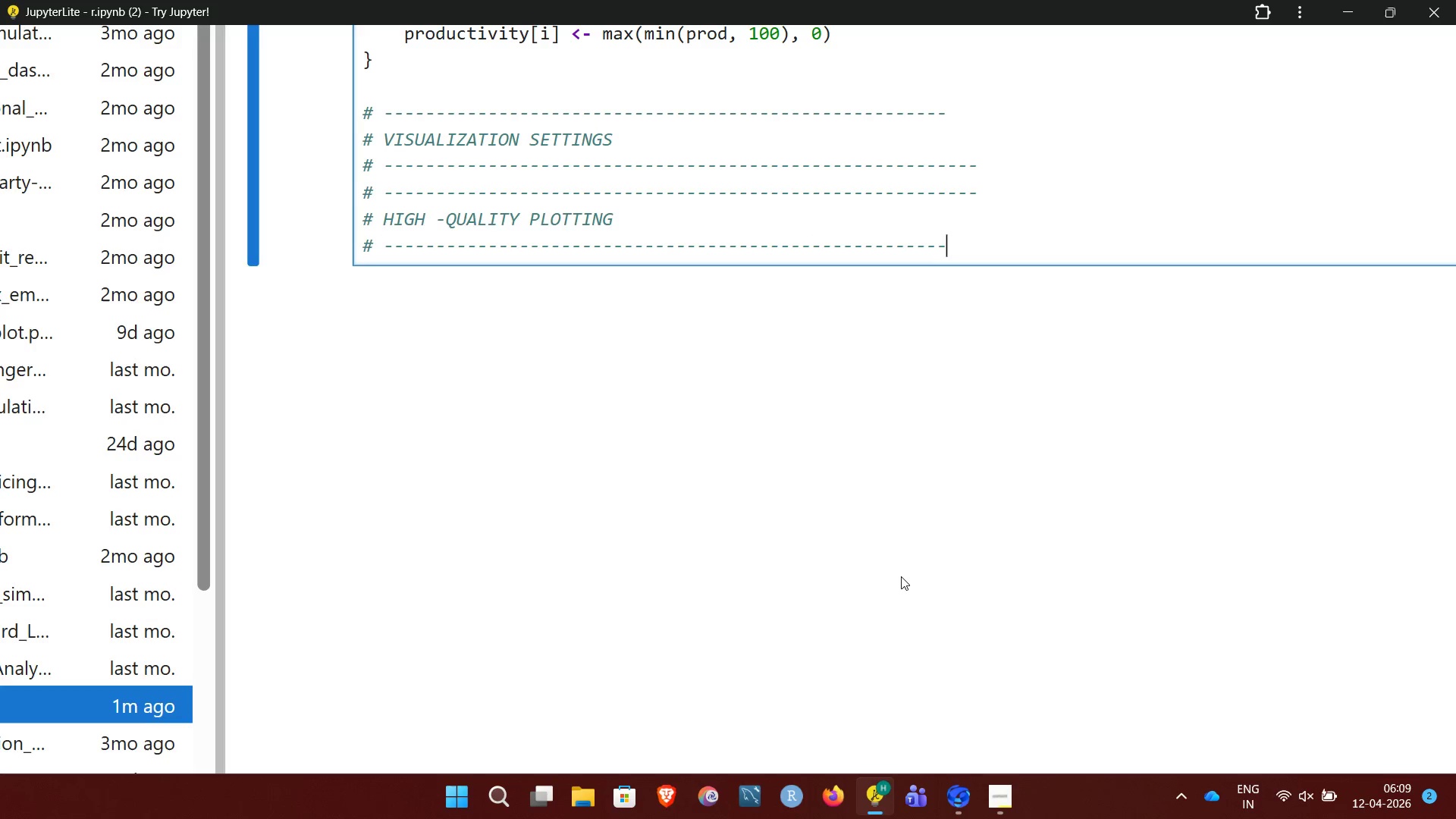 
hold_key(key=Minus, duration=0.7)
 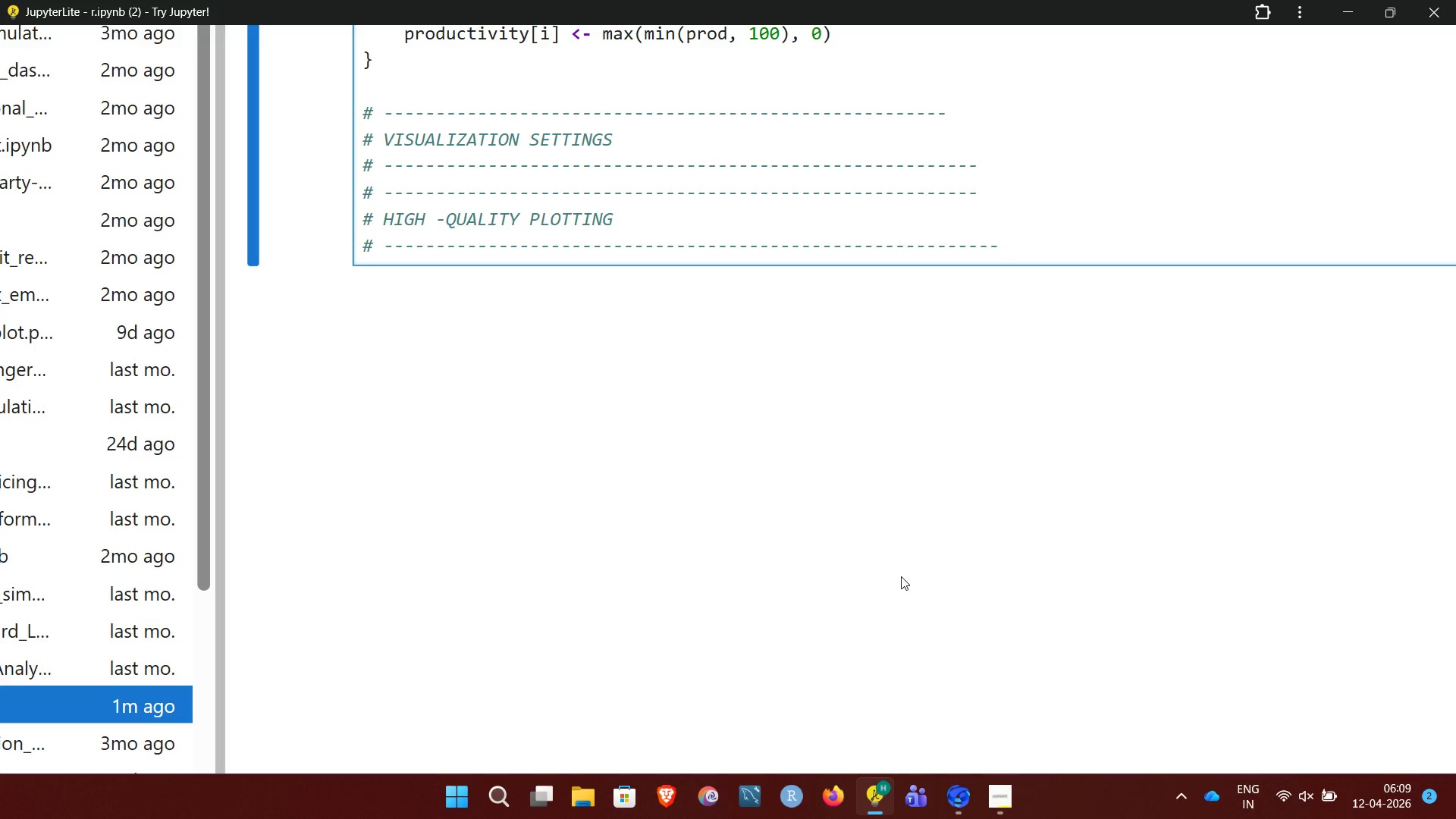 
key(Enter)
 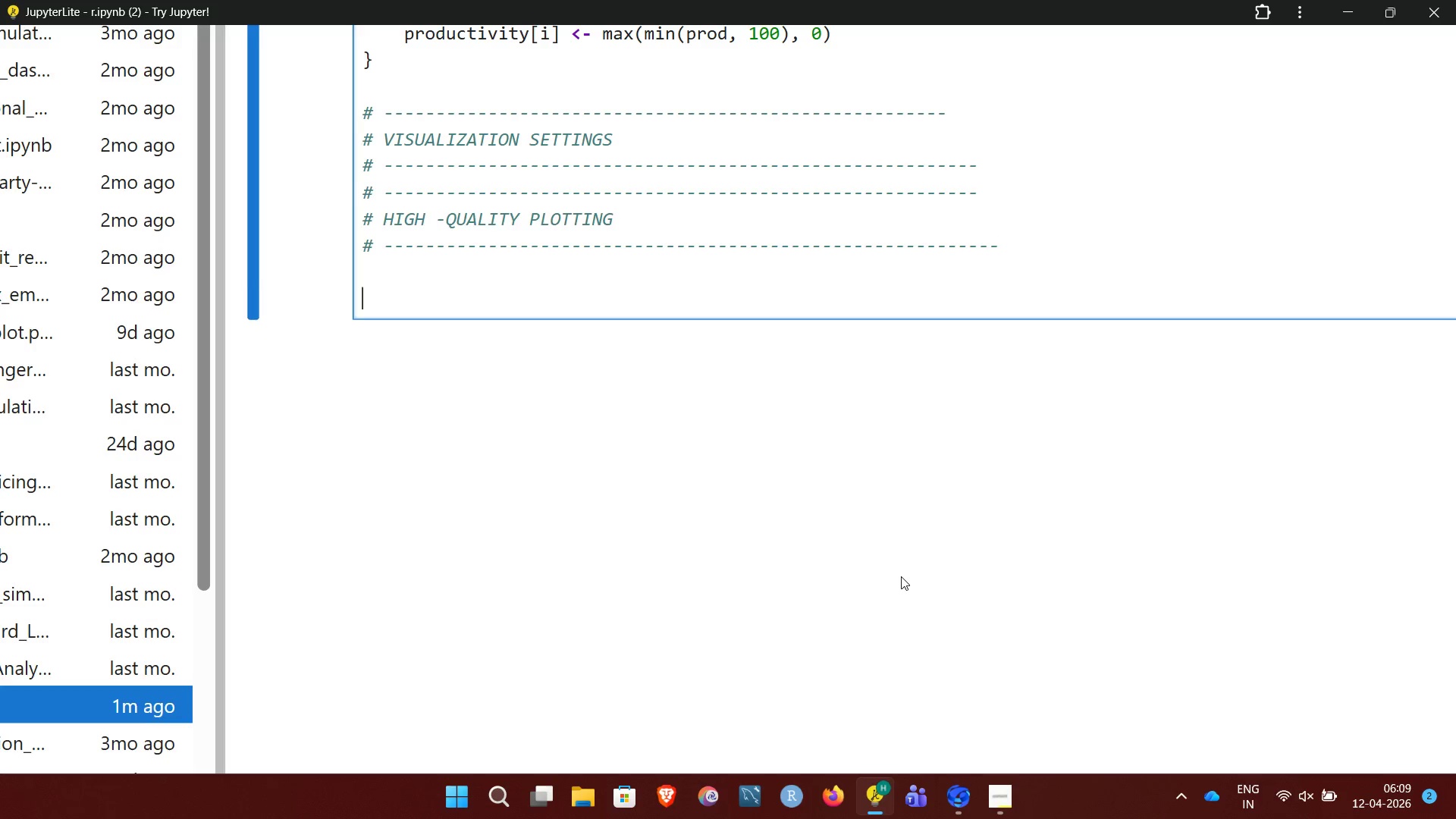 
key(Enter)
 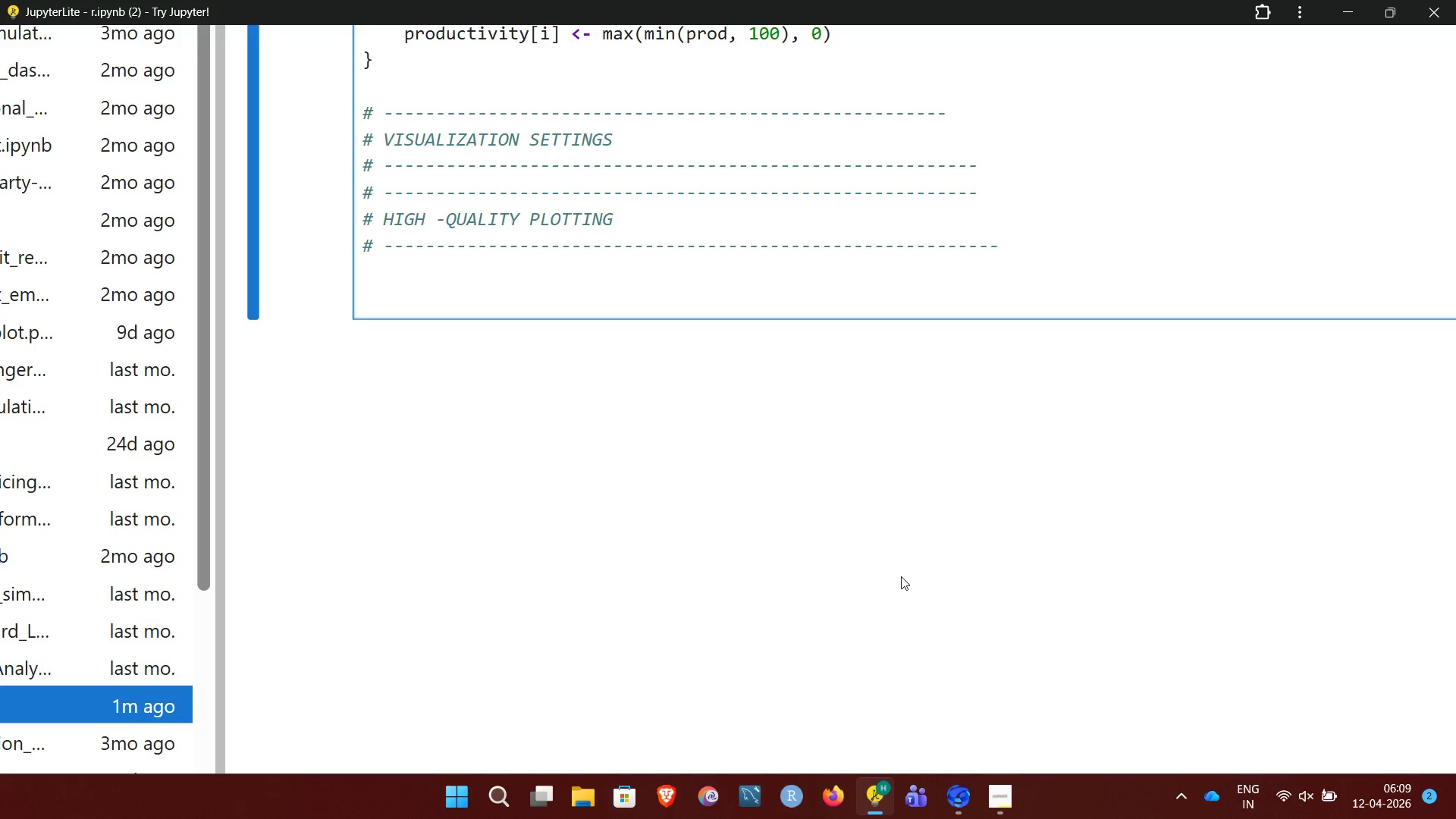 
wait(22.58)
 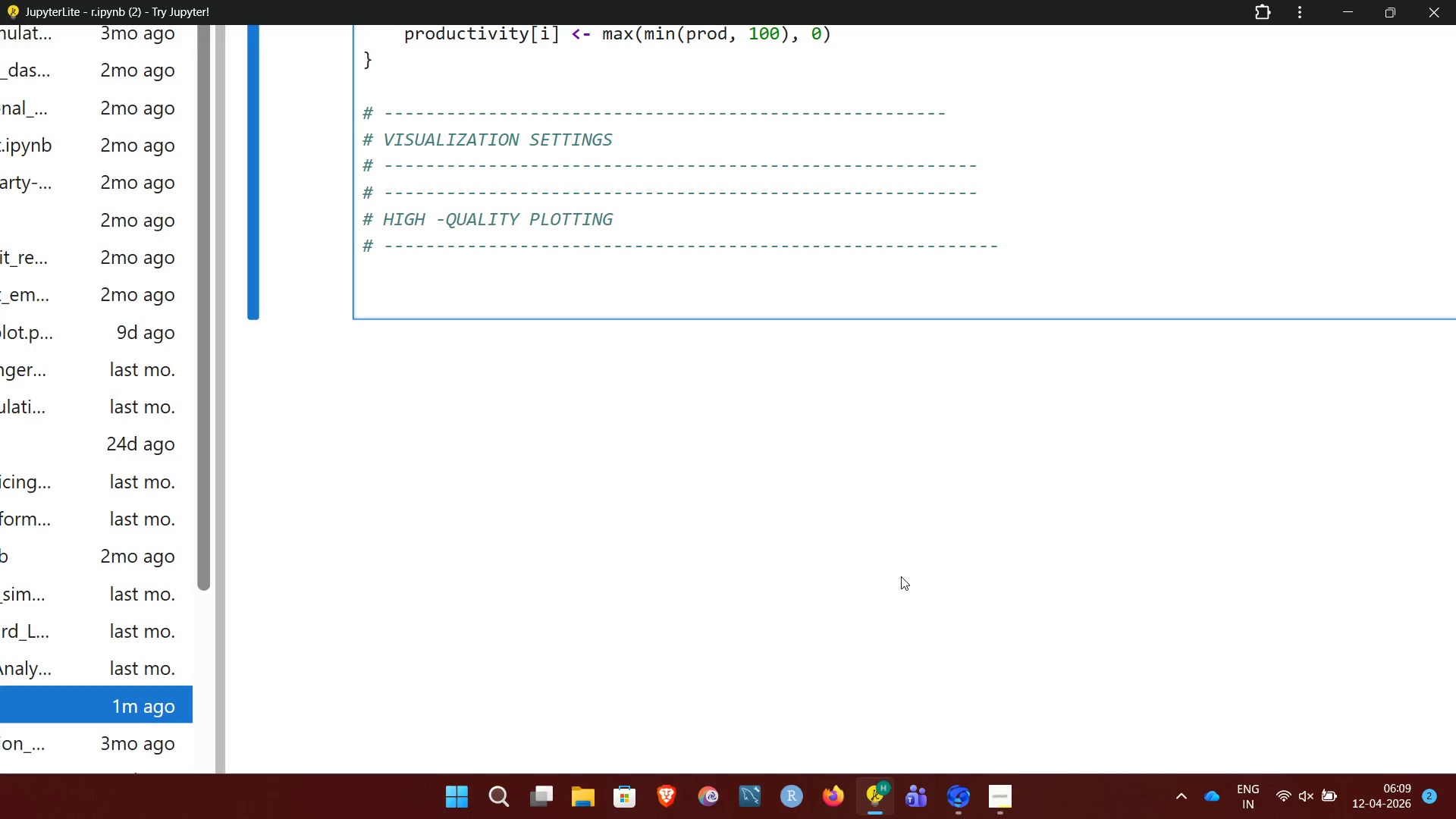 
type(Par(mfrow = c(2,2)))
 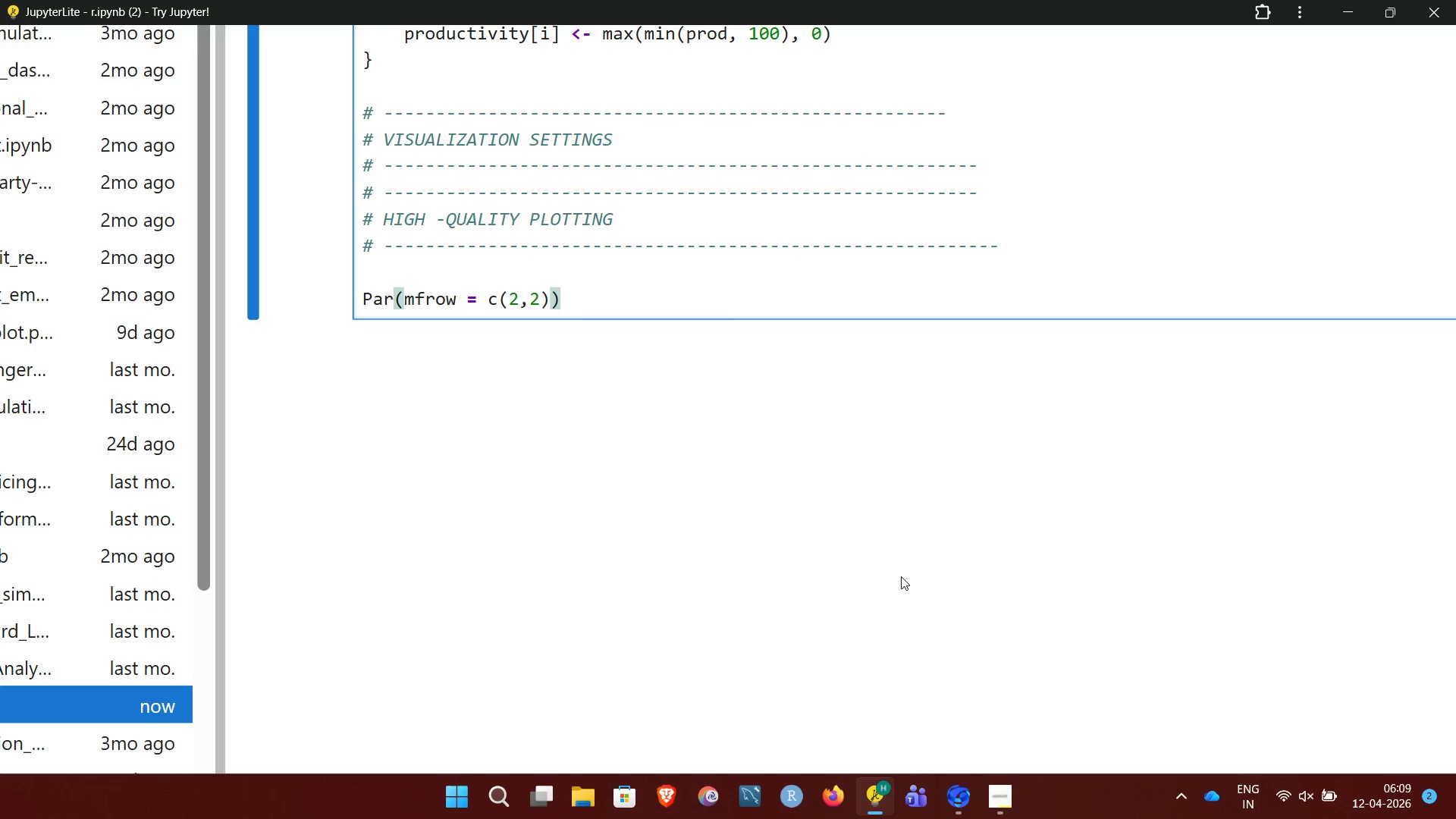 
key(Enter)
 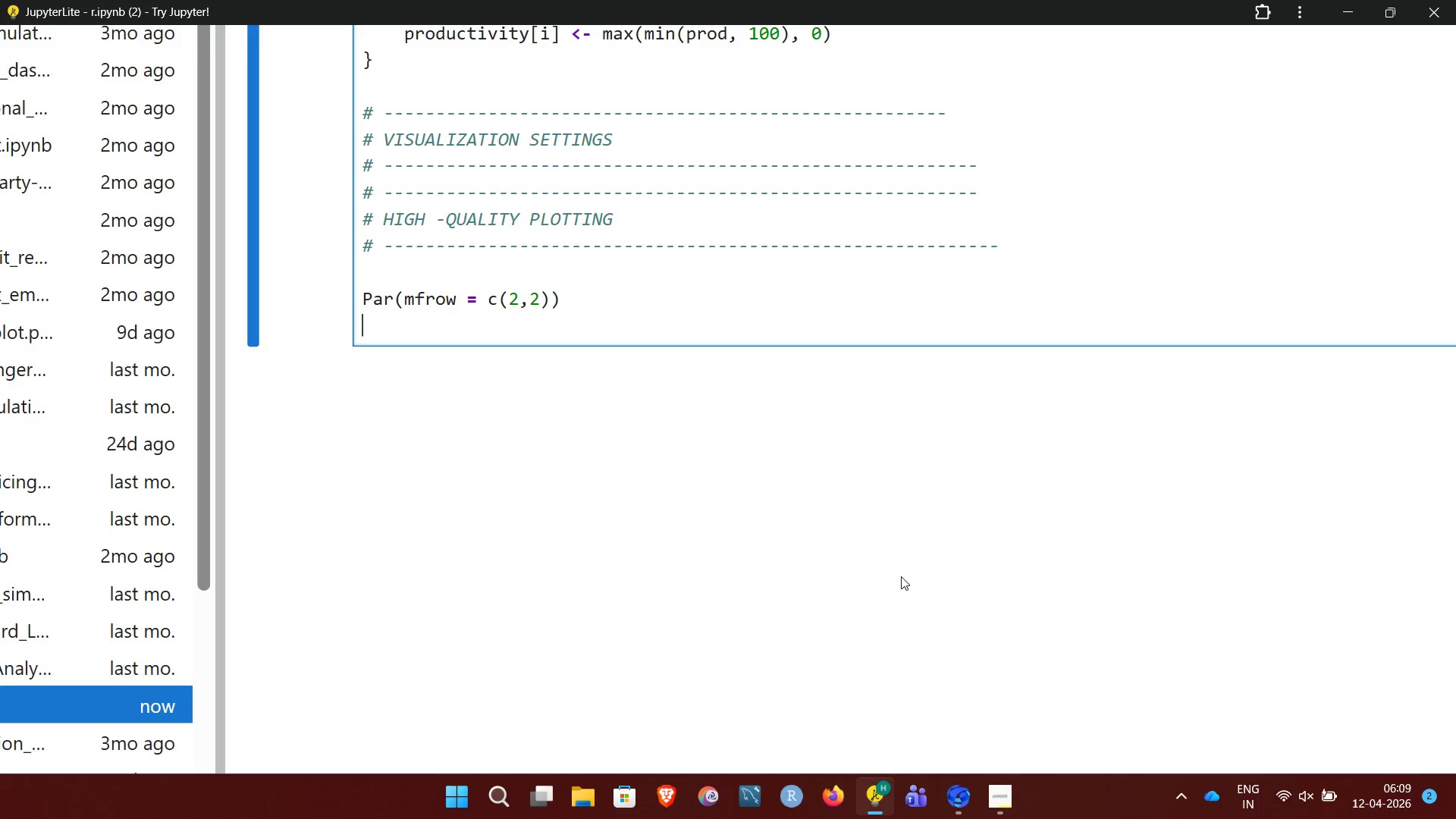 
type(par(mar = c(5,5,3,2)))
 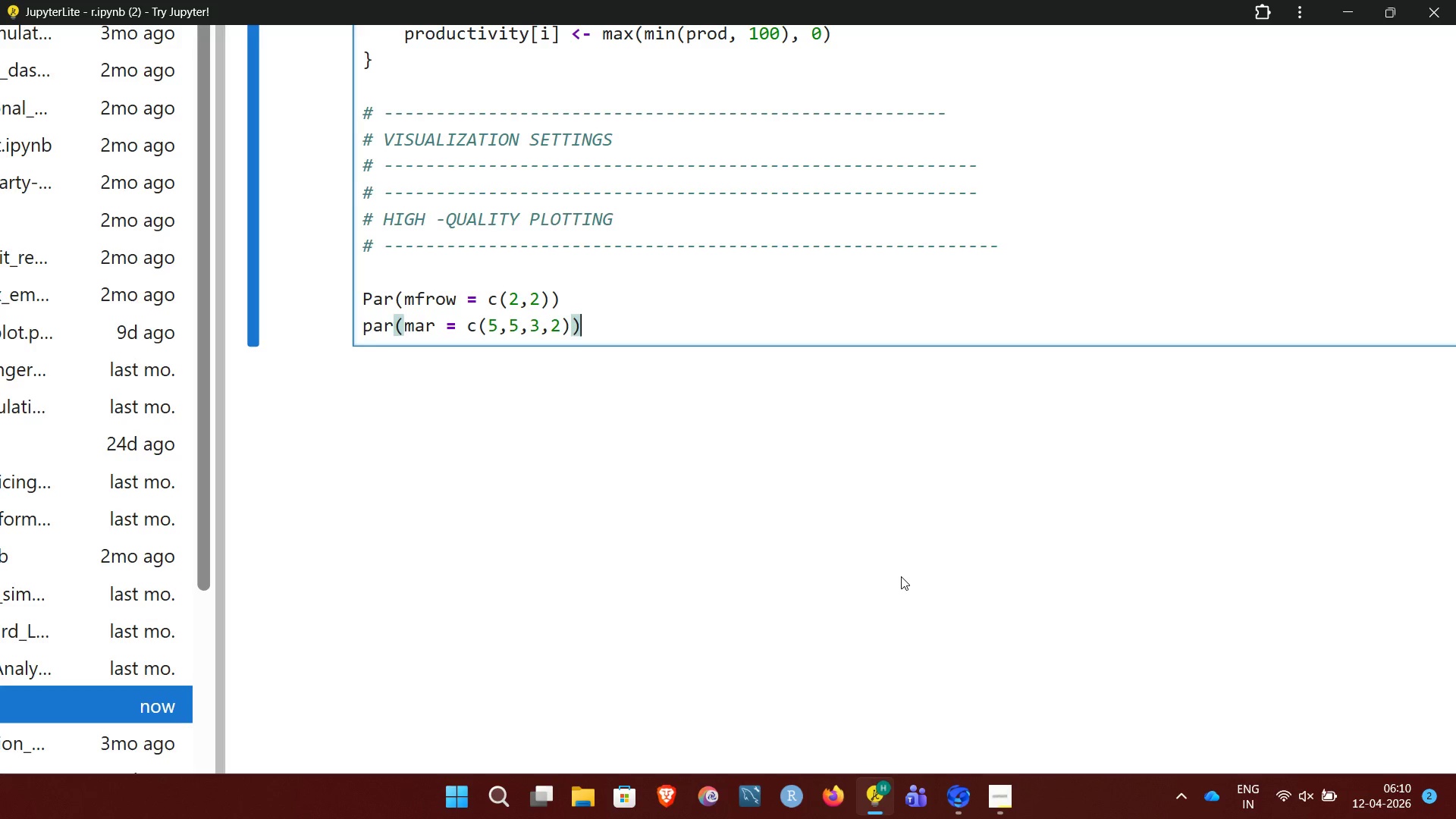 
key(Enter)
 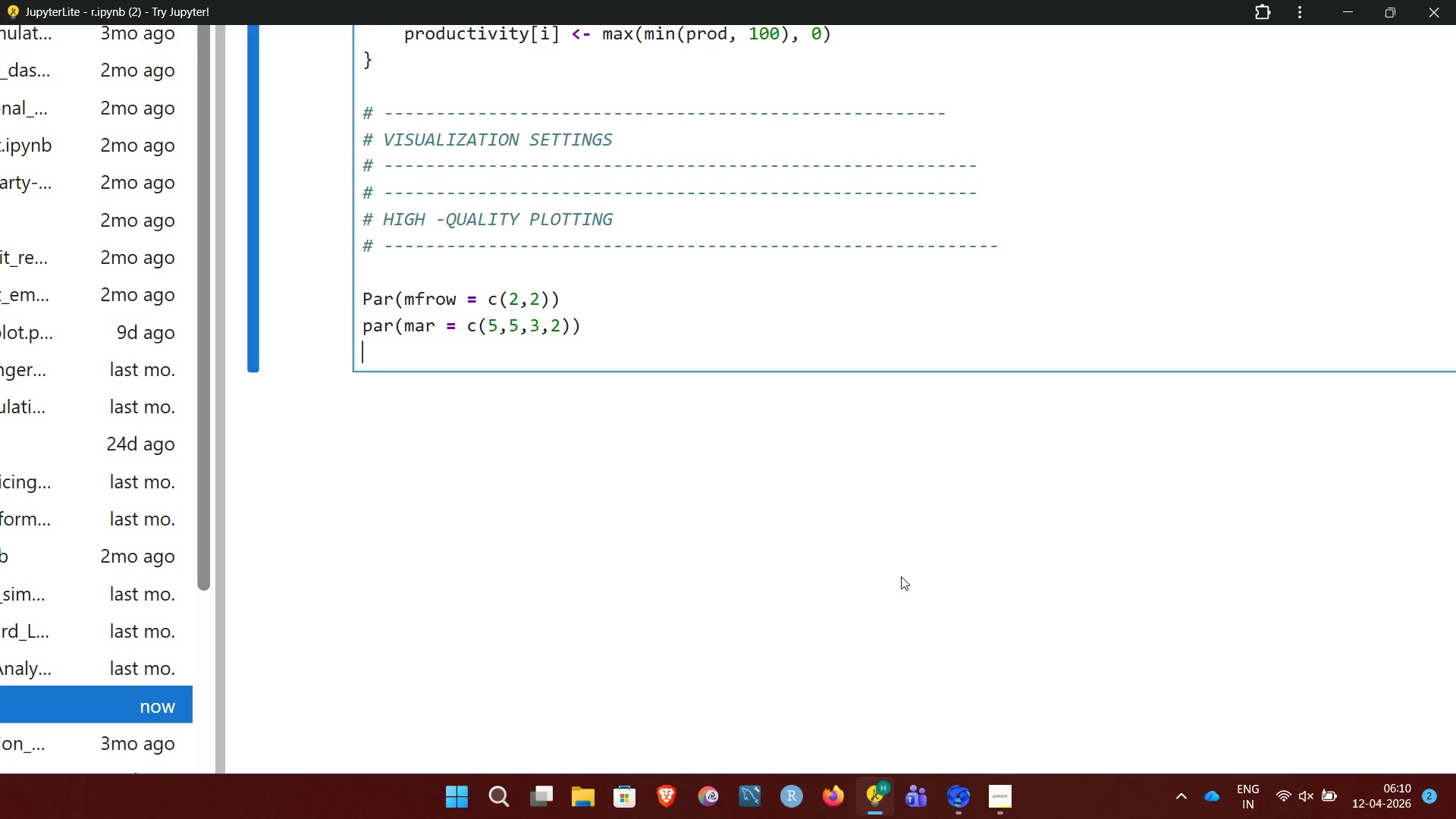 
wait(8.59)
 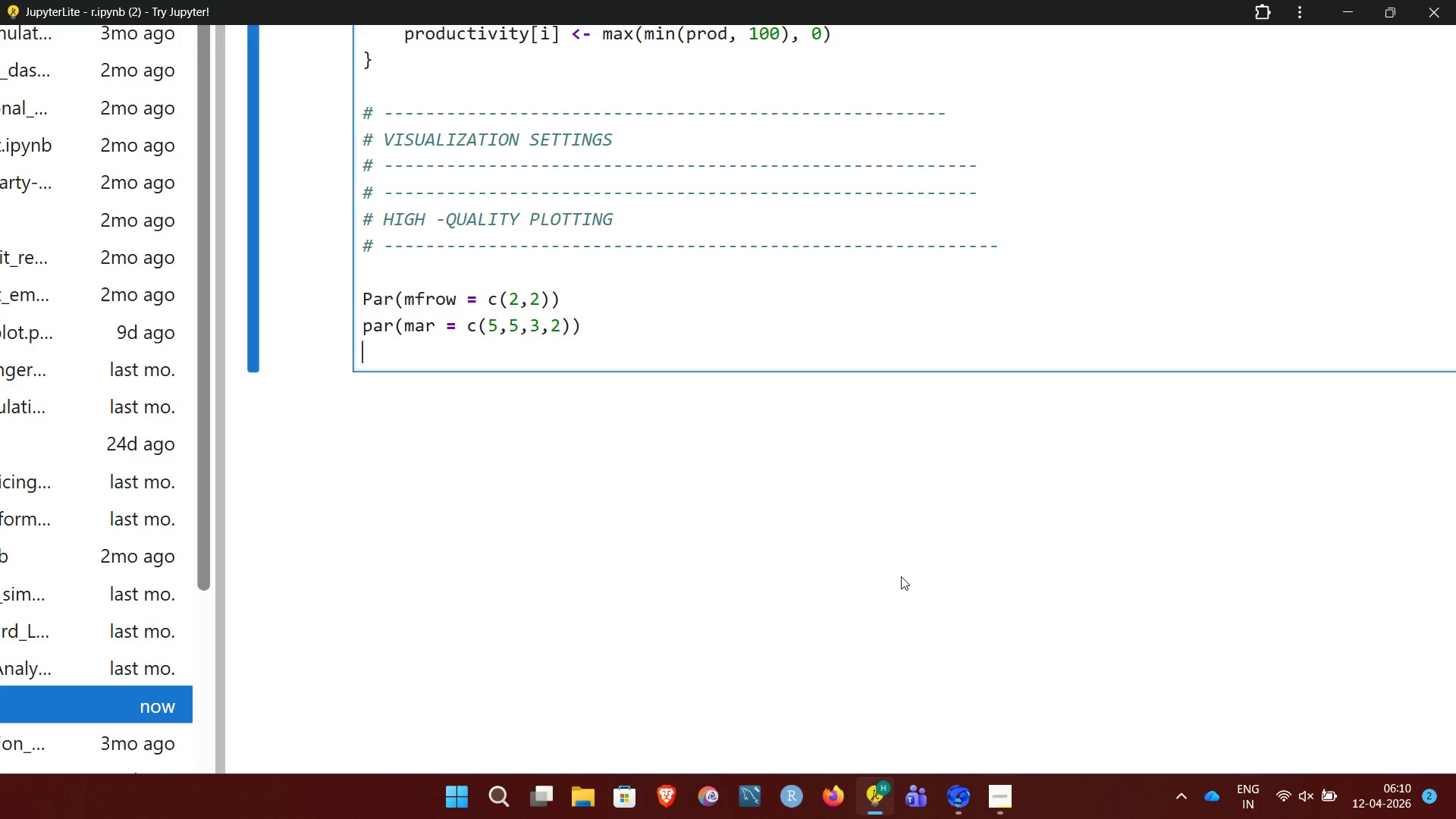 
type(par)
 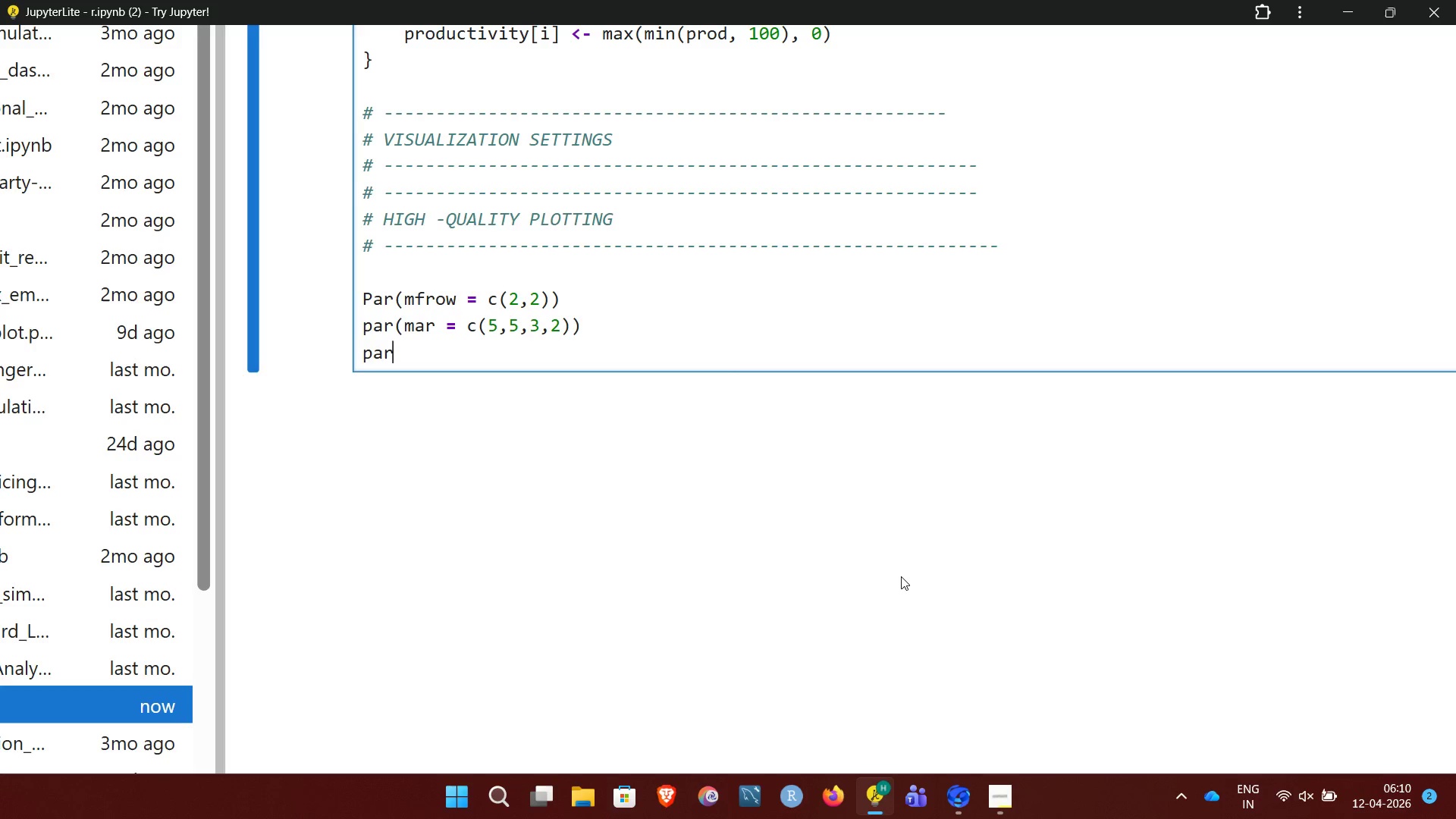 
wait(11.36)
 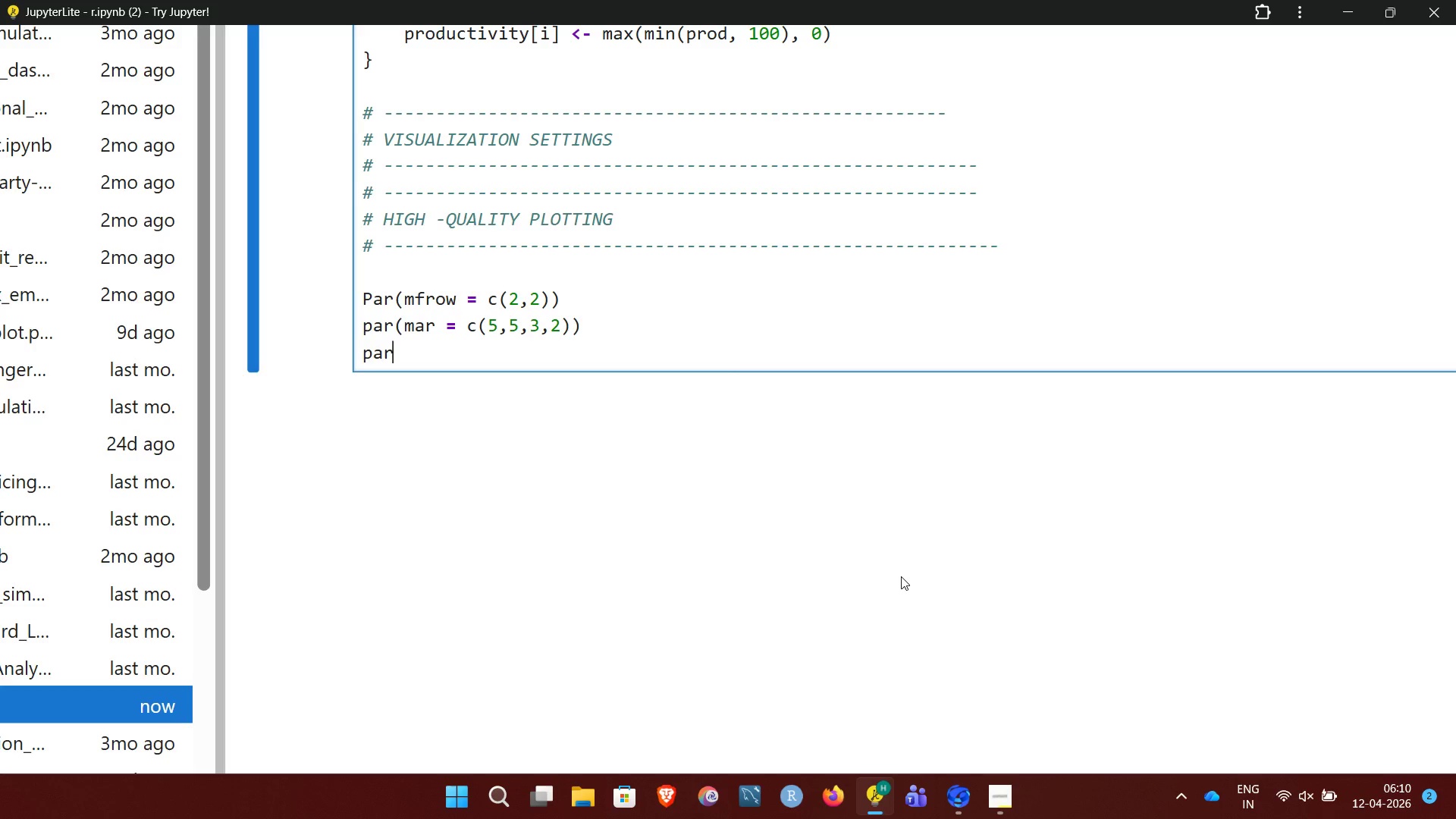 
type((cex.lab = 1.2, cex.axis = 1.1))
 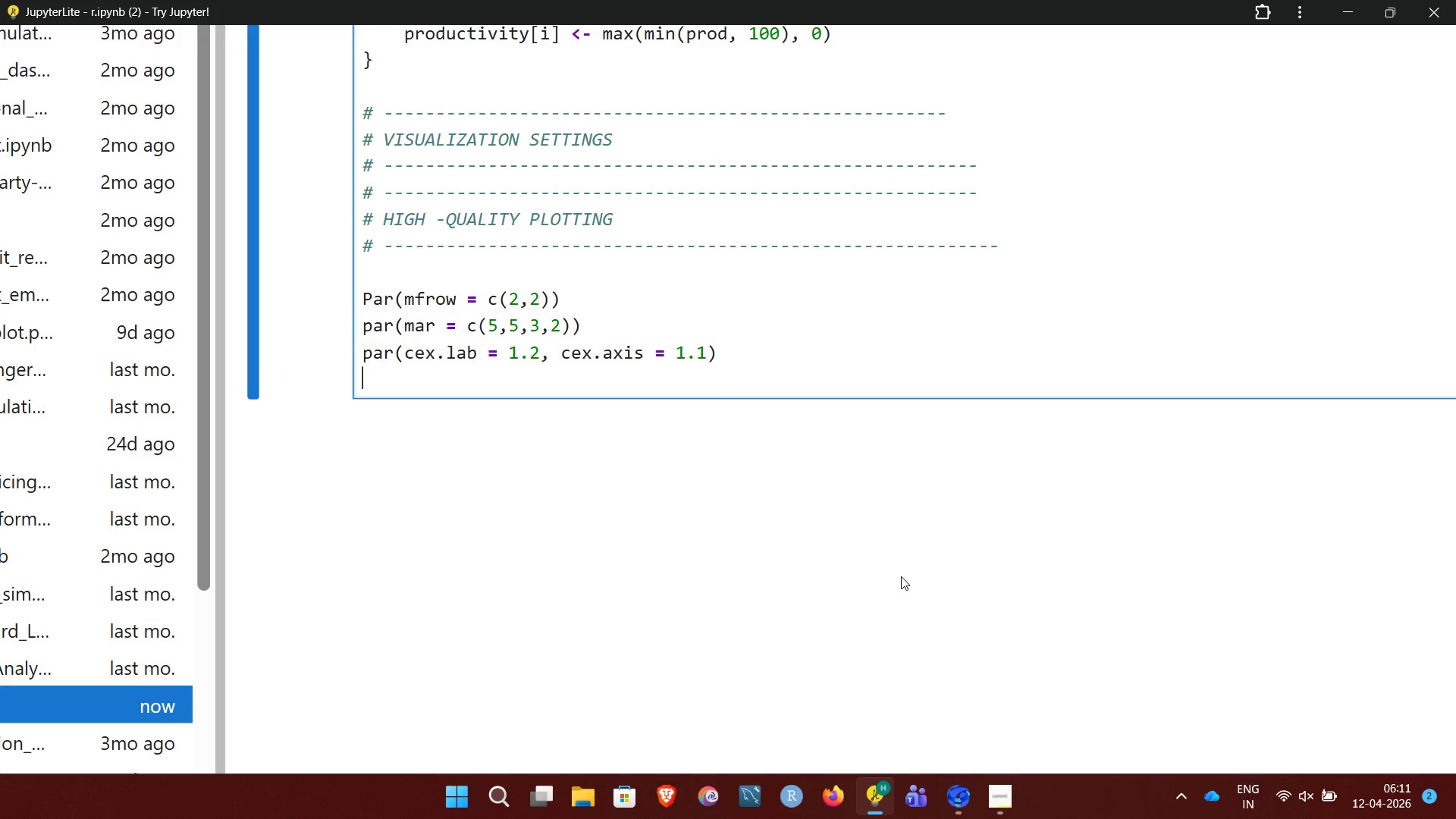 
 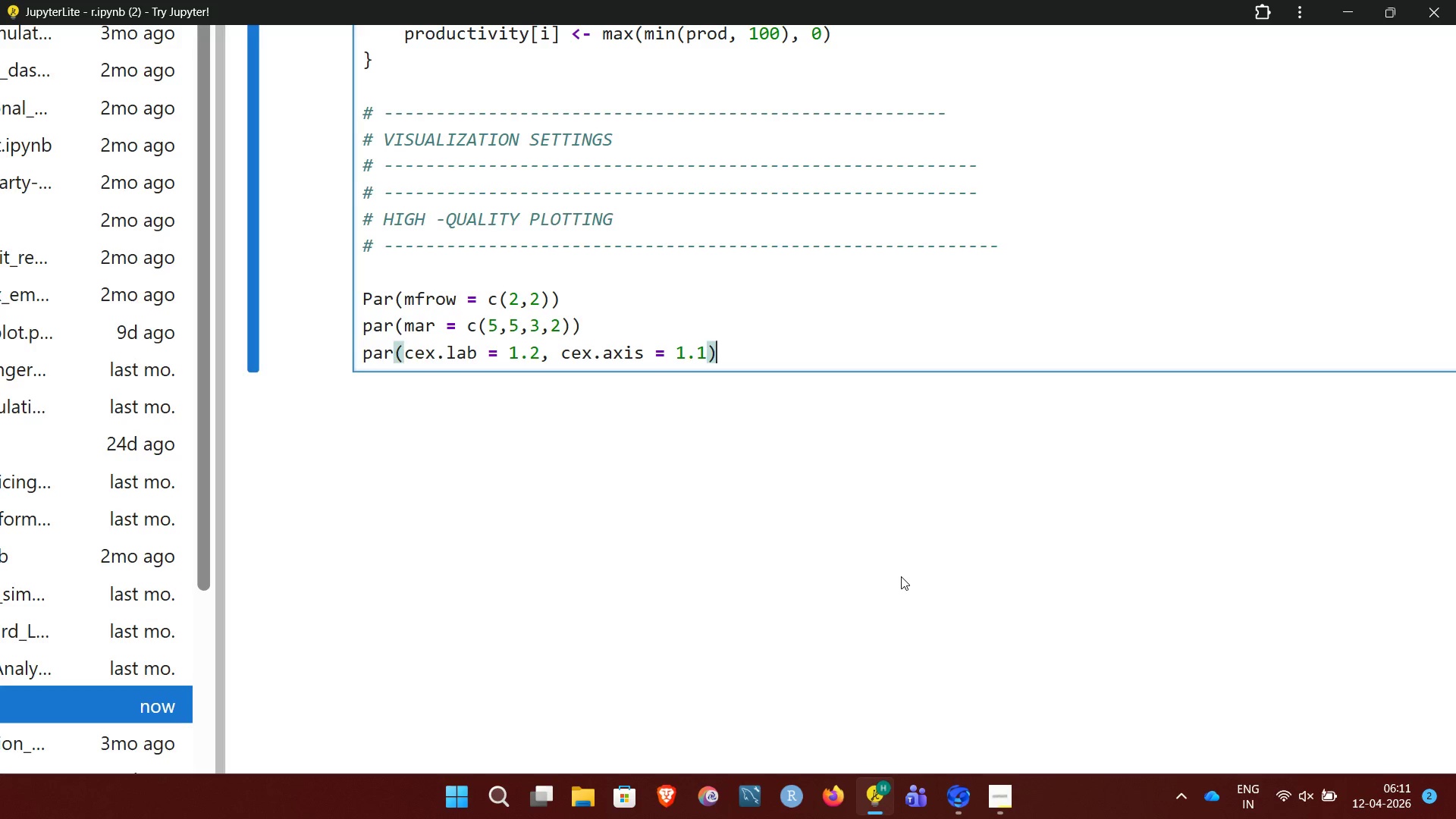 
key(Enter)
 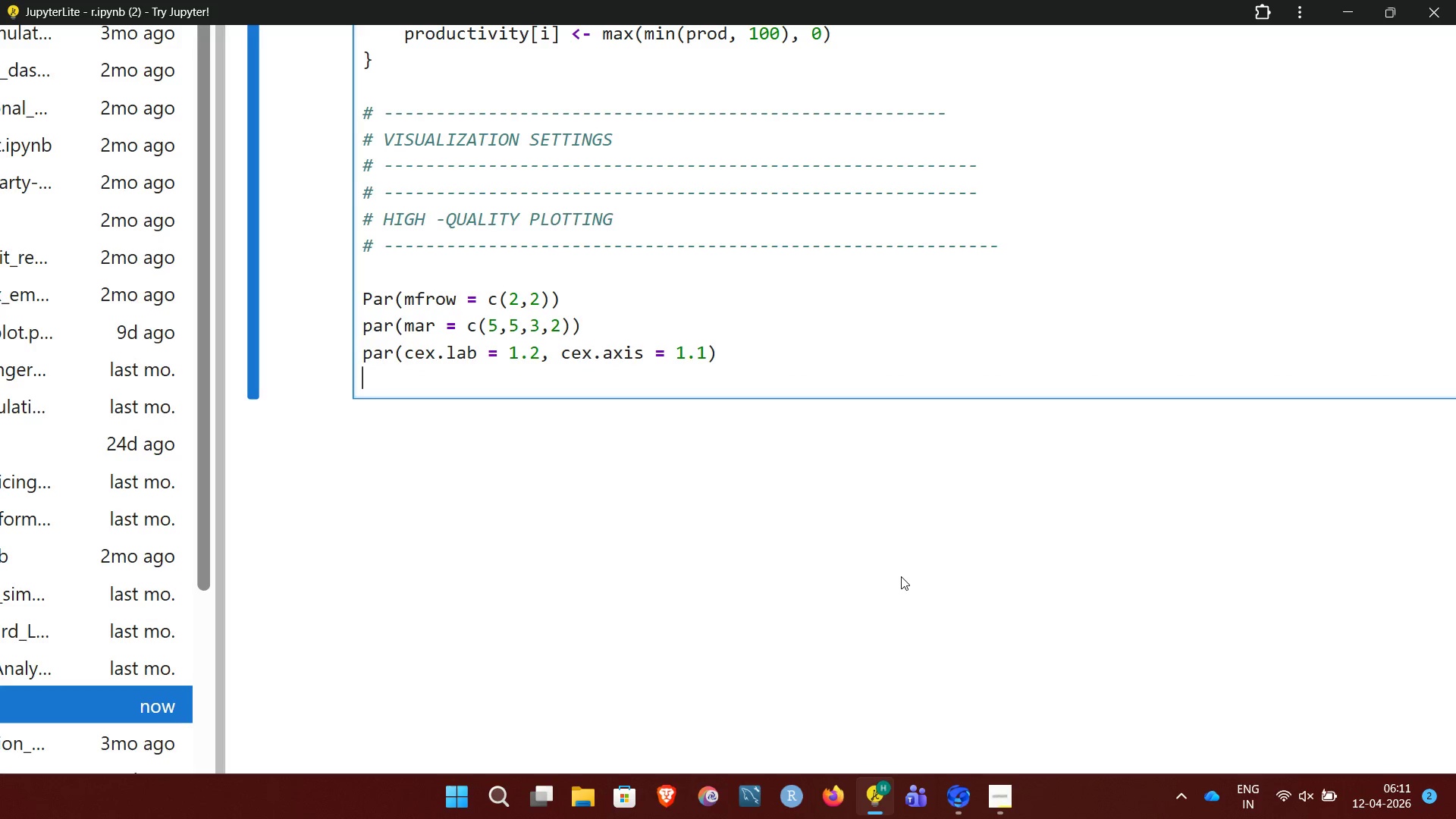 
wait(5.14)
 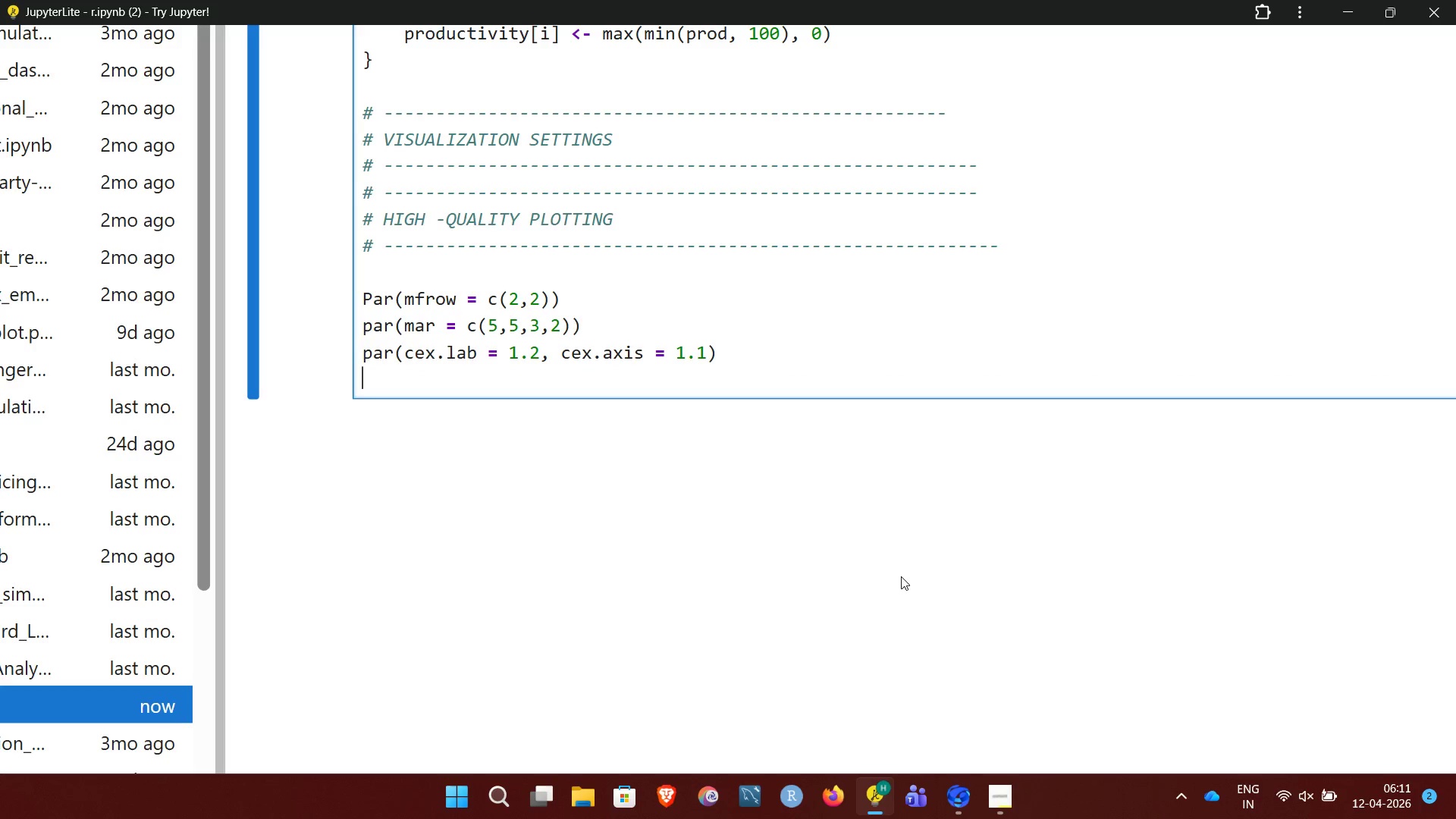 
key(Enter)
 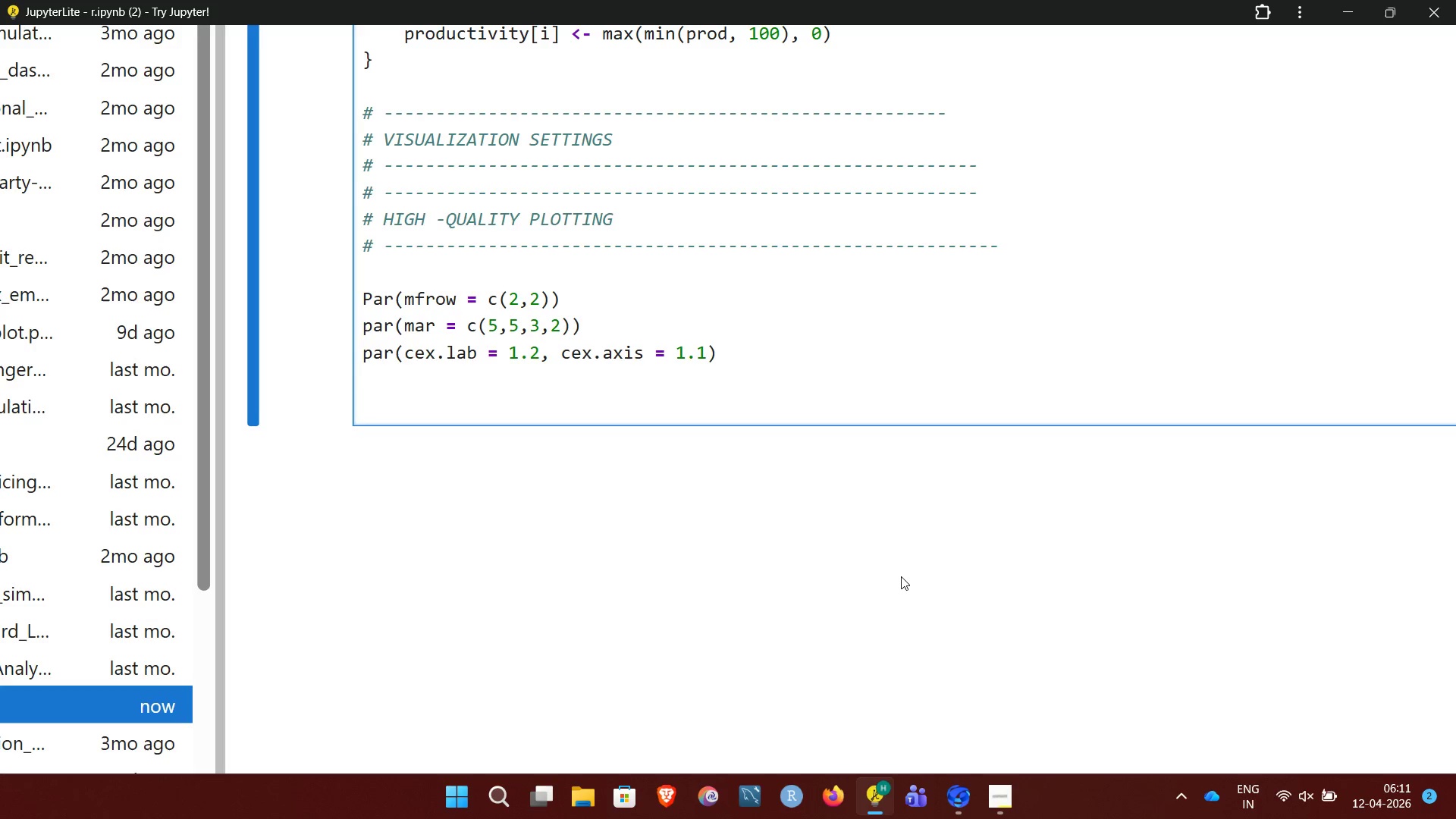 
key(Shift+3)
 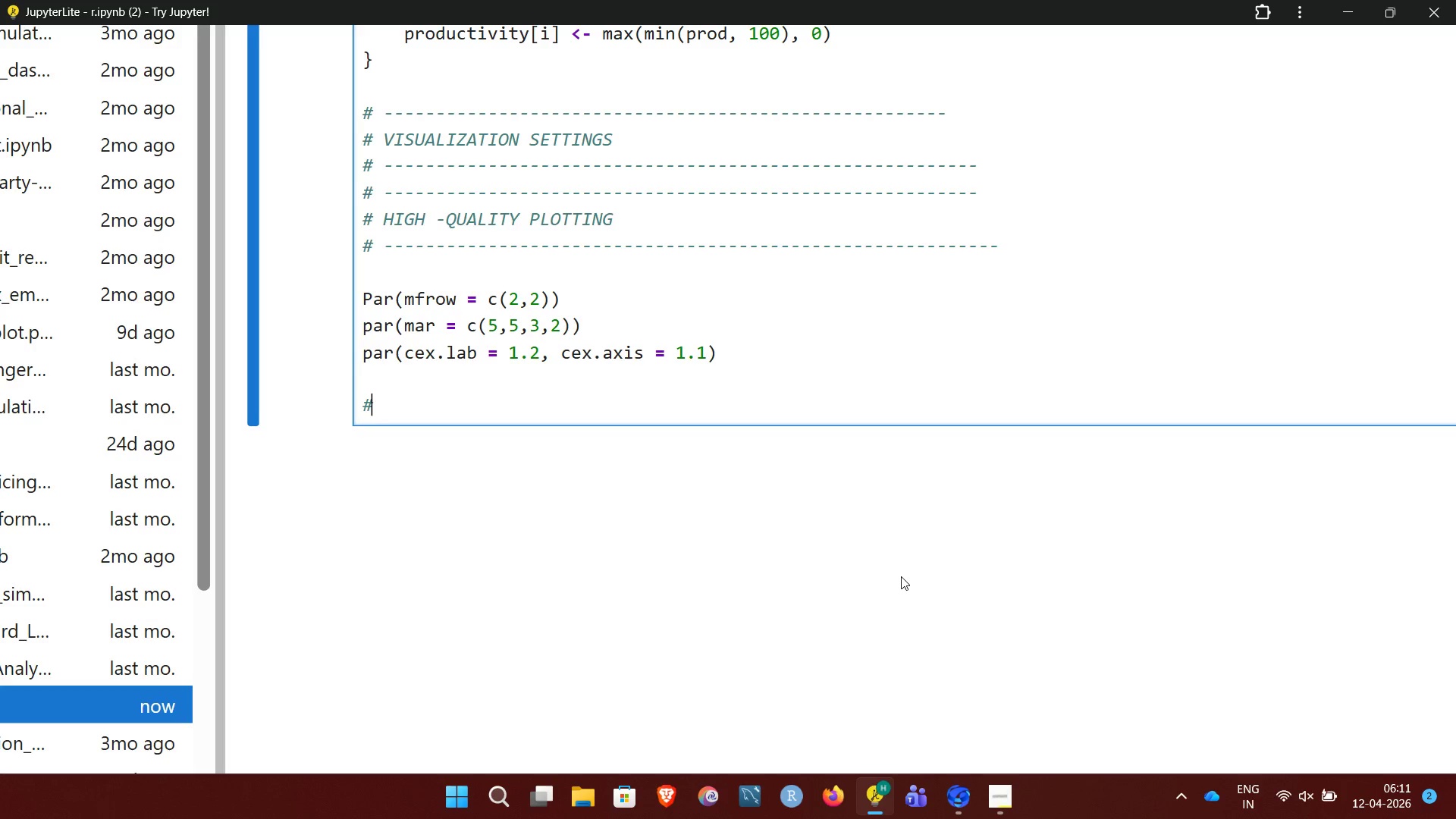 
key(Space)
 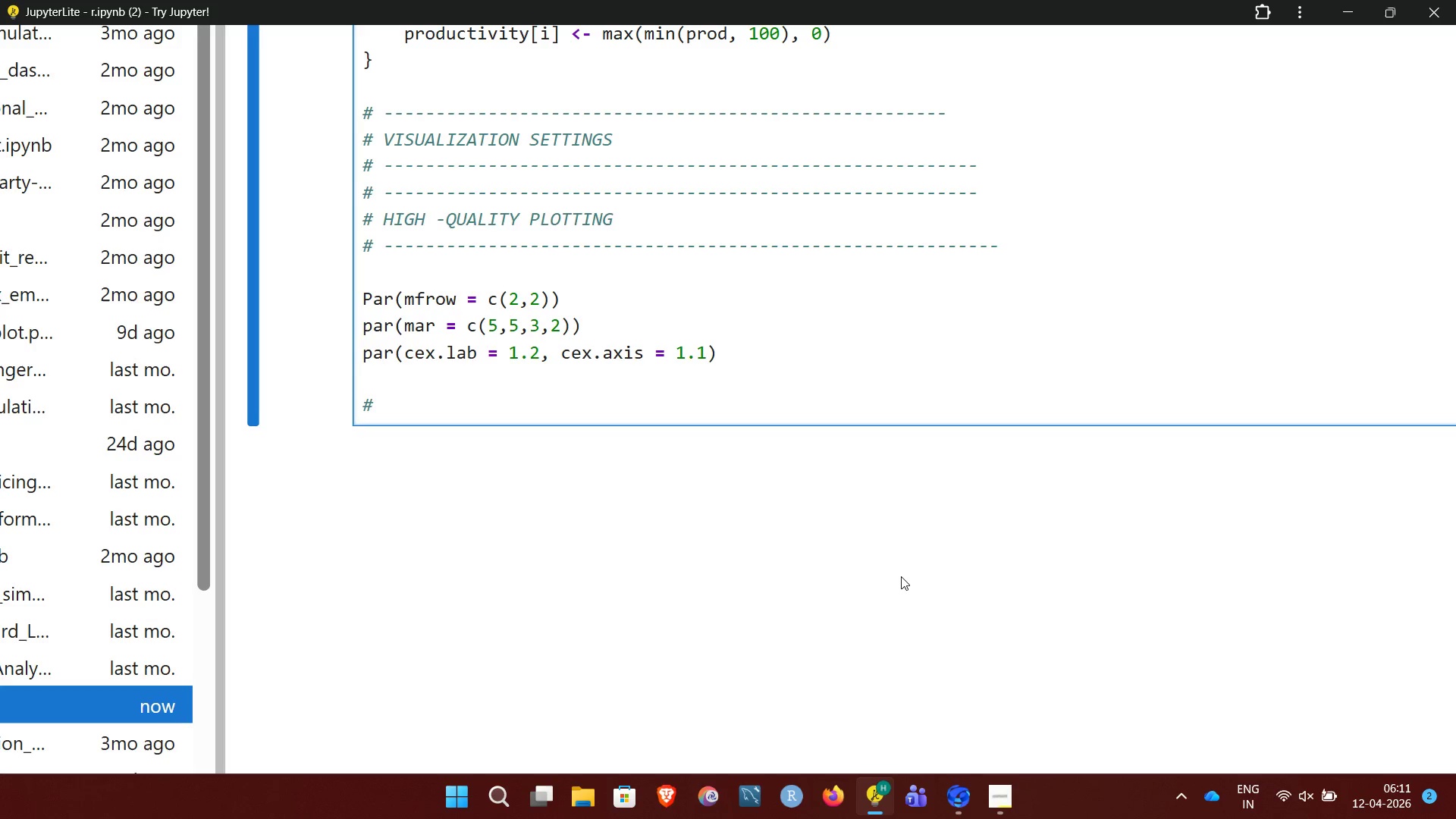 
hold_key(key=Minus, duration=1.5)
 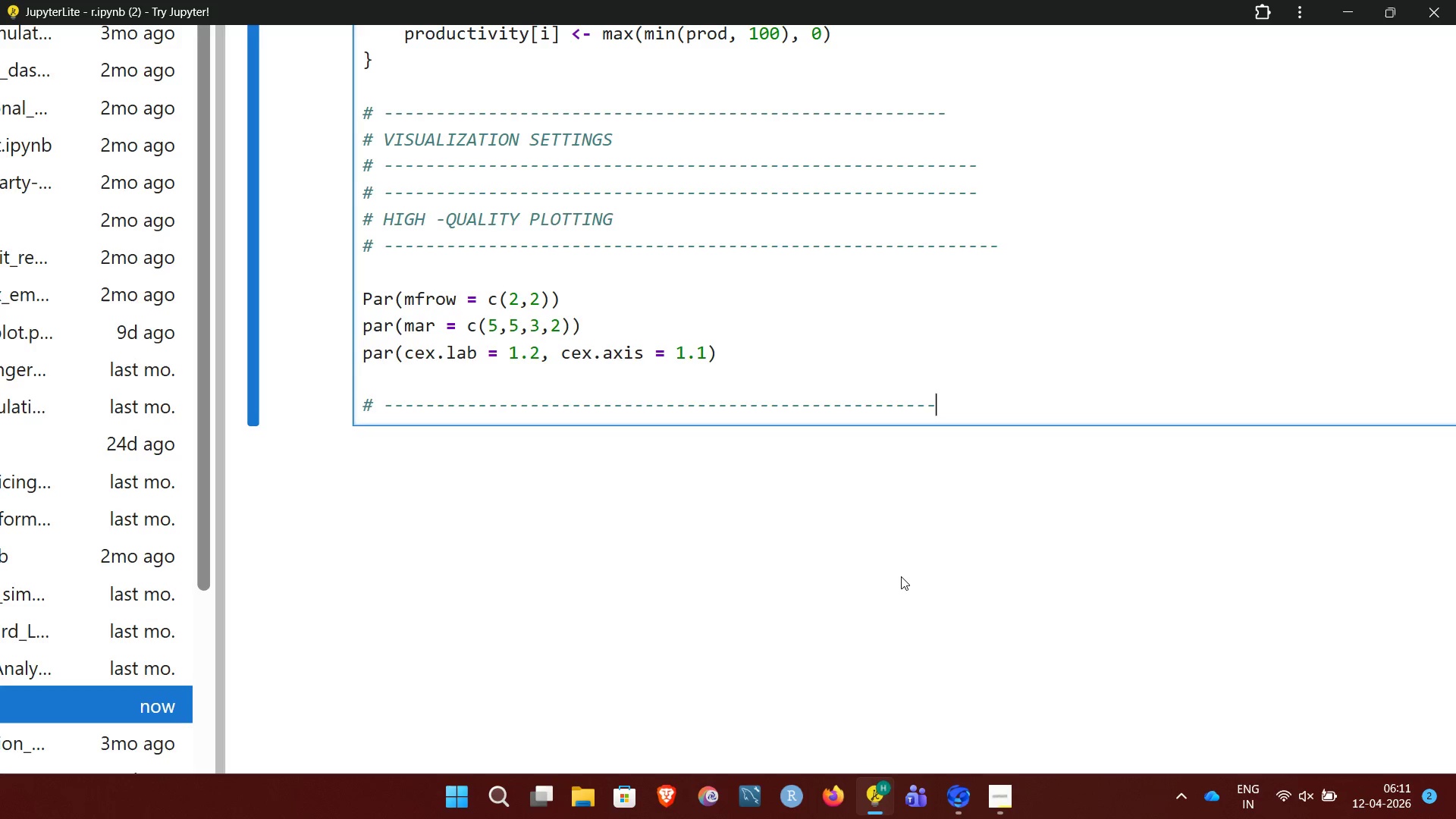 
hold_key(key=Minus, duration=0.75)
 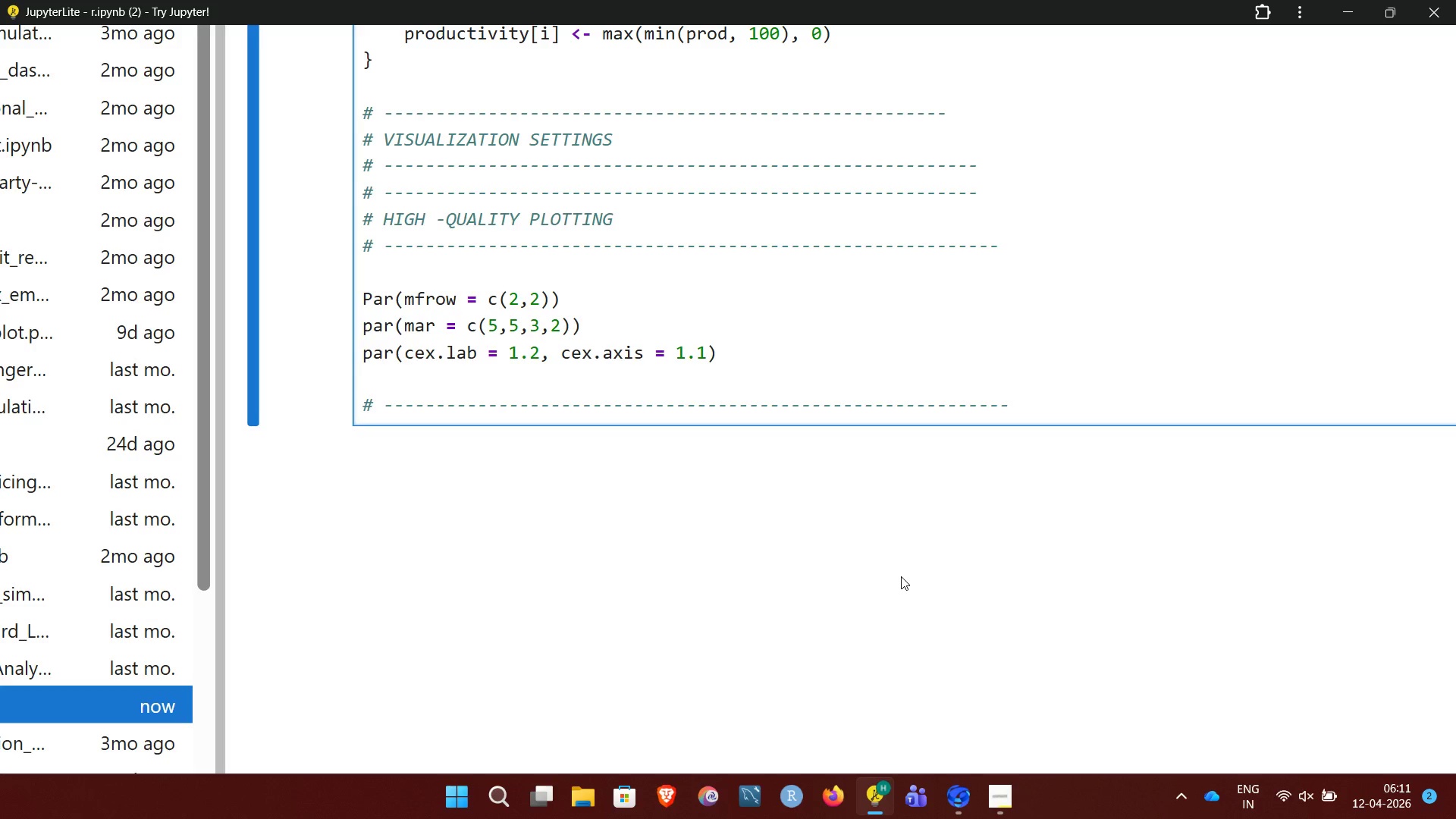 
key(Enter)
 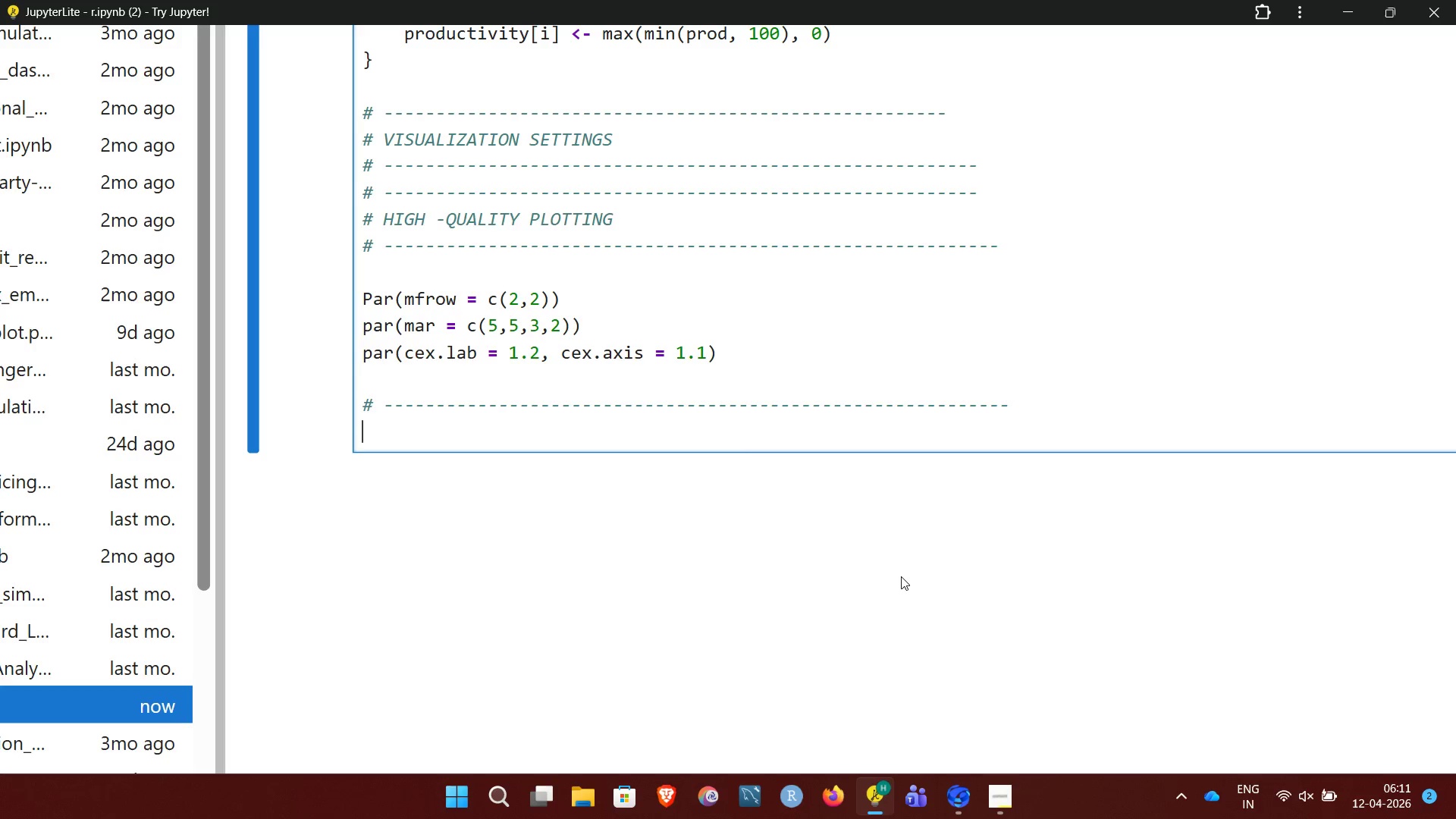 
key(Shift+3)
 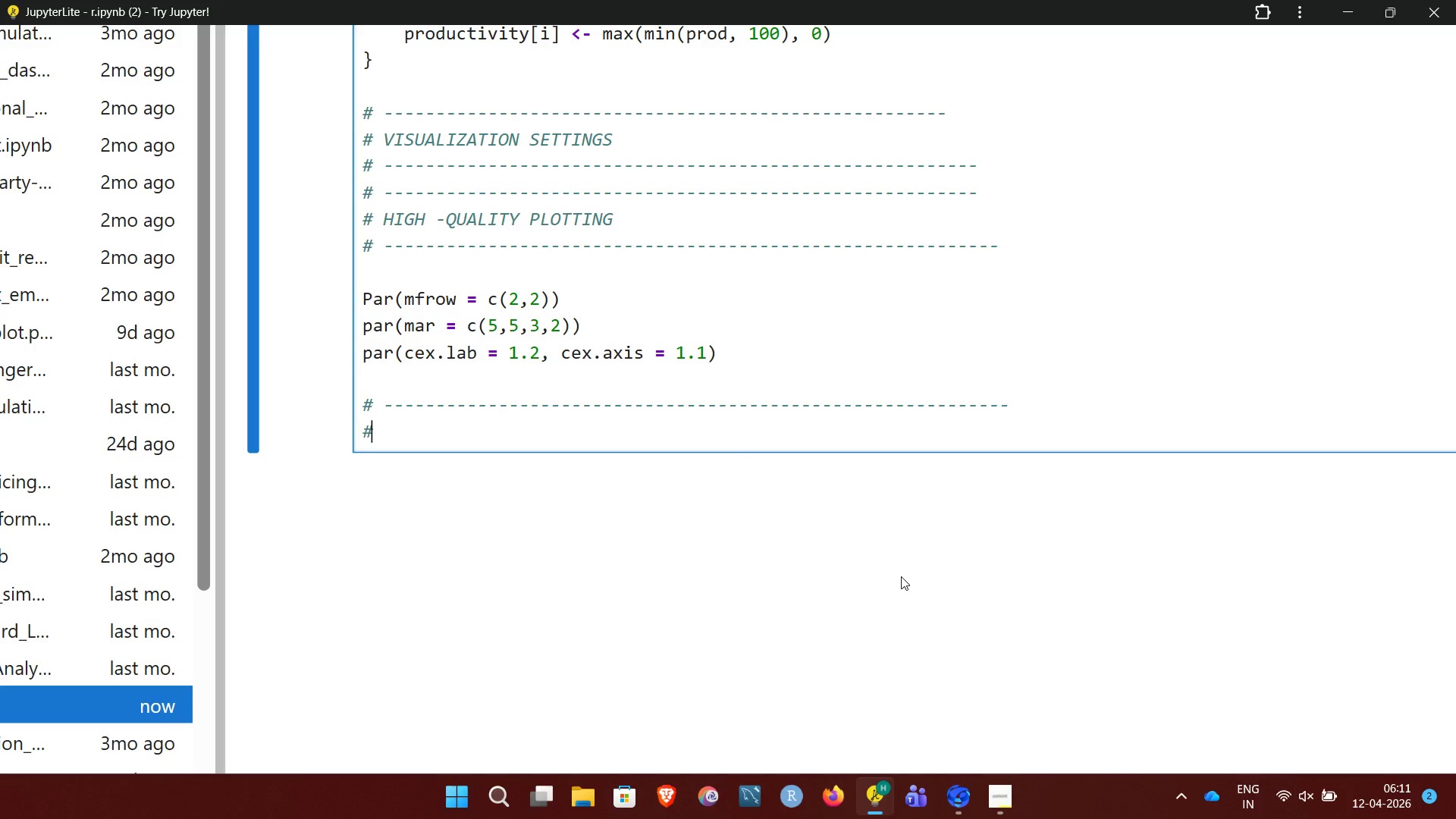 
key(Space)
 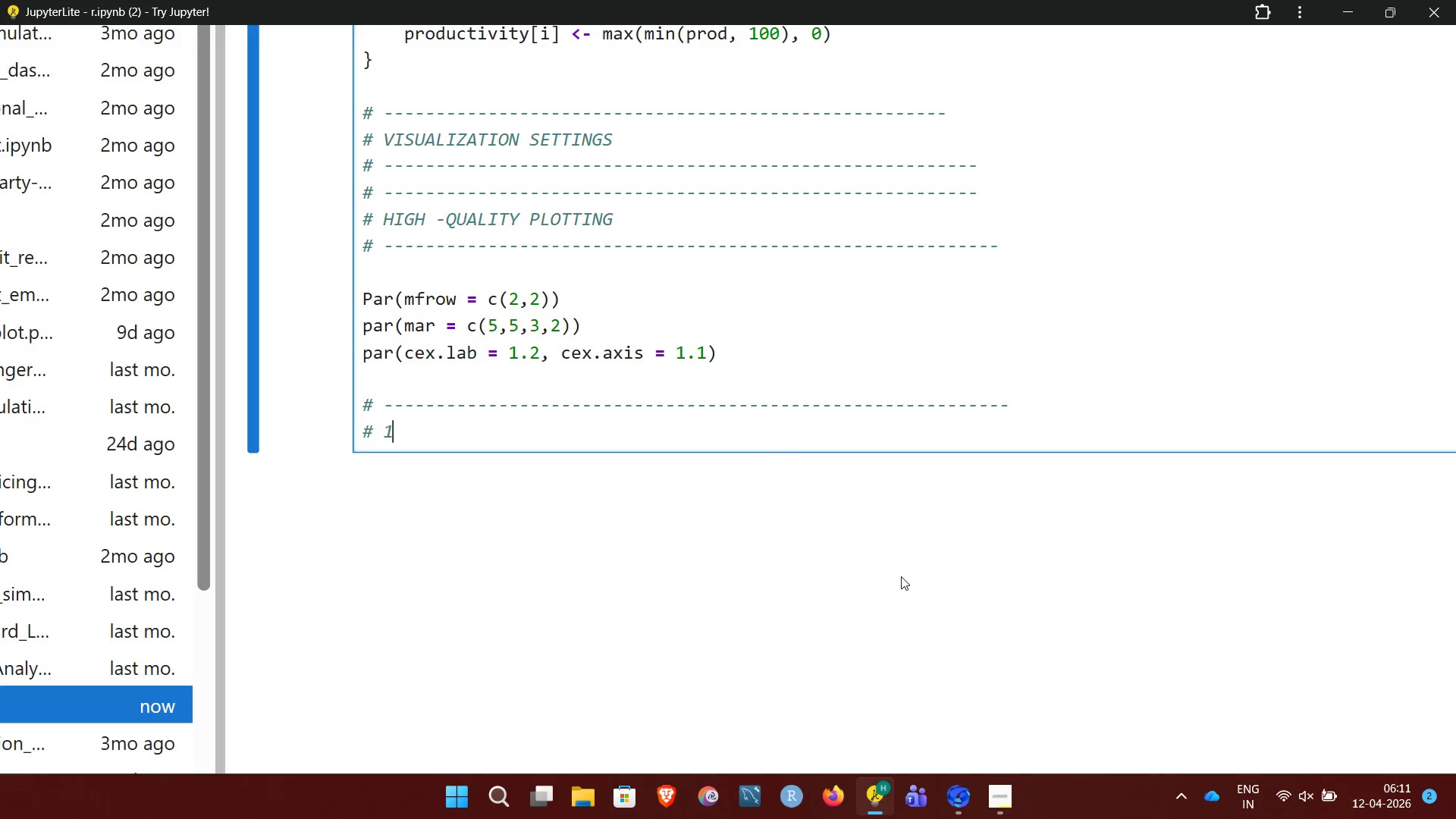 
key(1)
 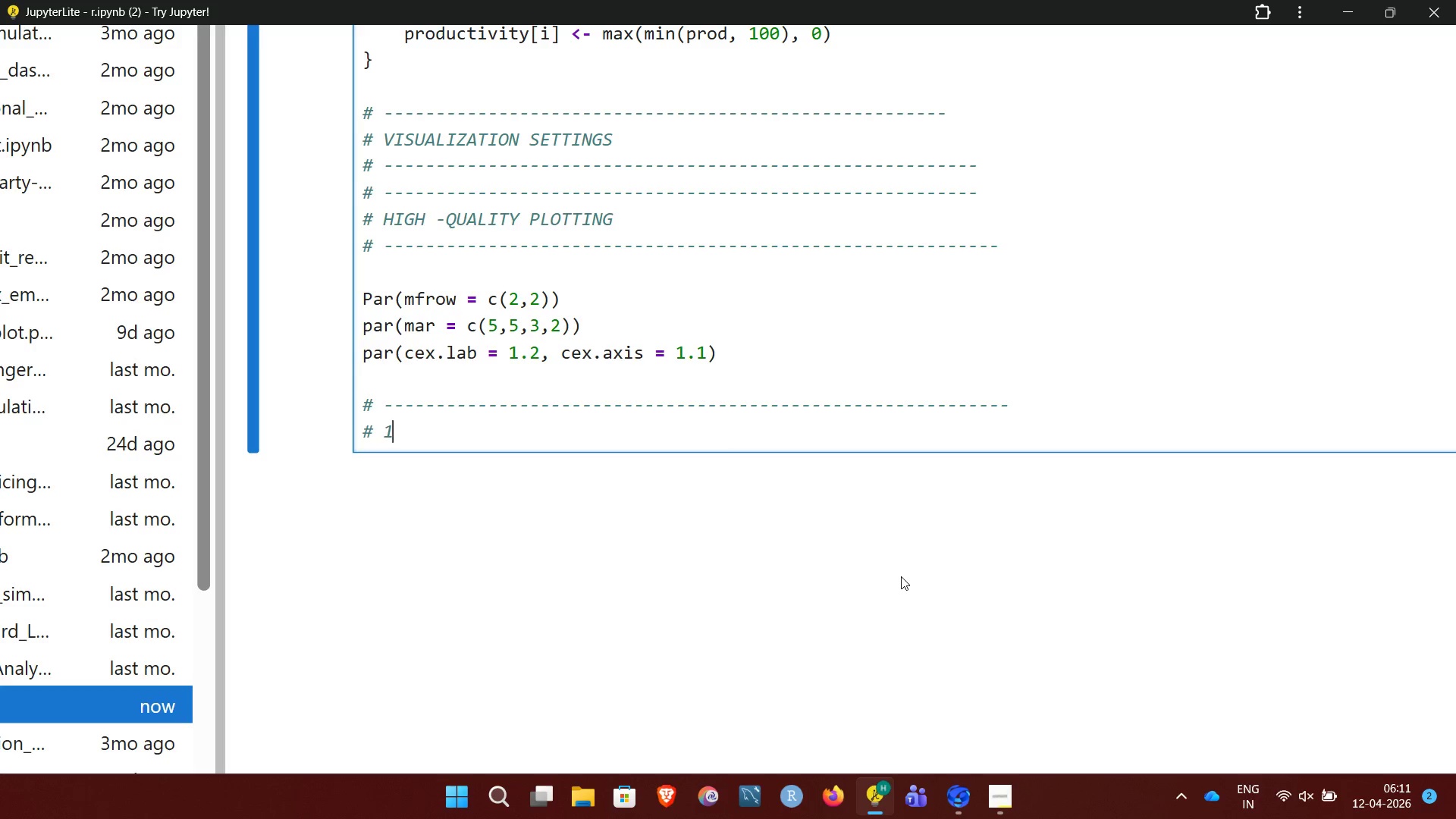 
key(Period)
 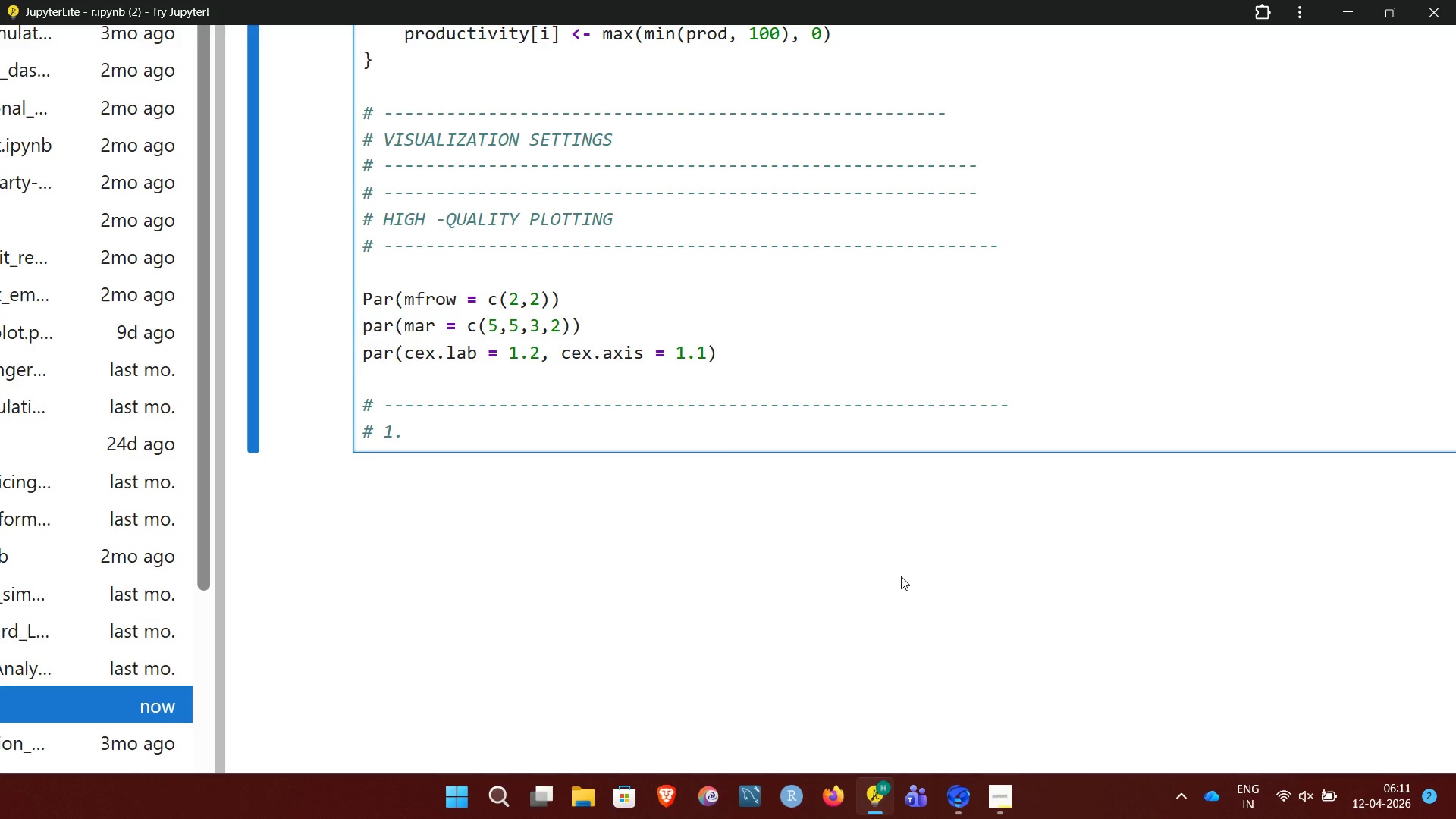 
wait(5.8)
 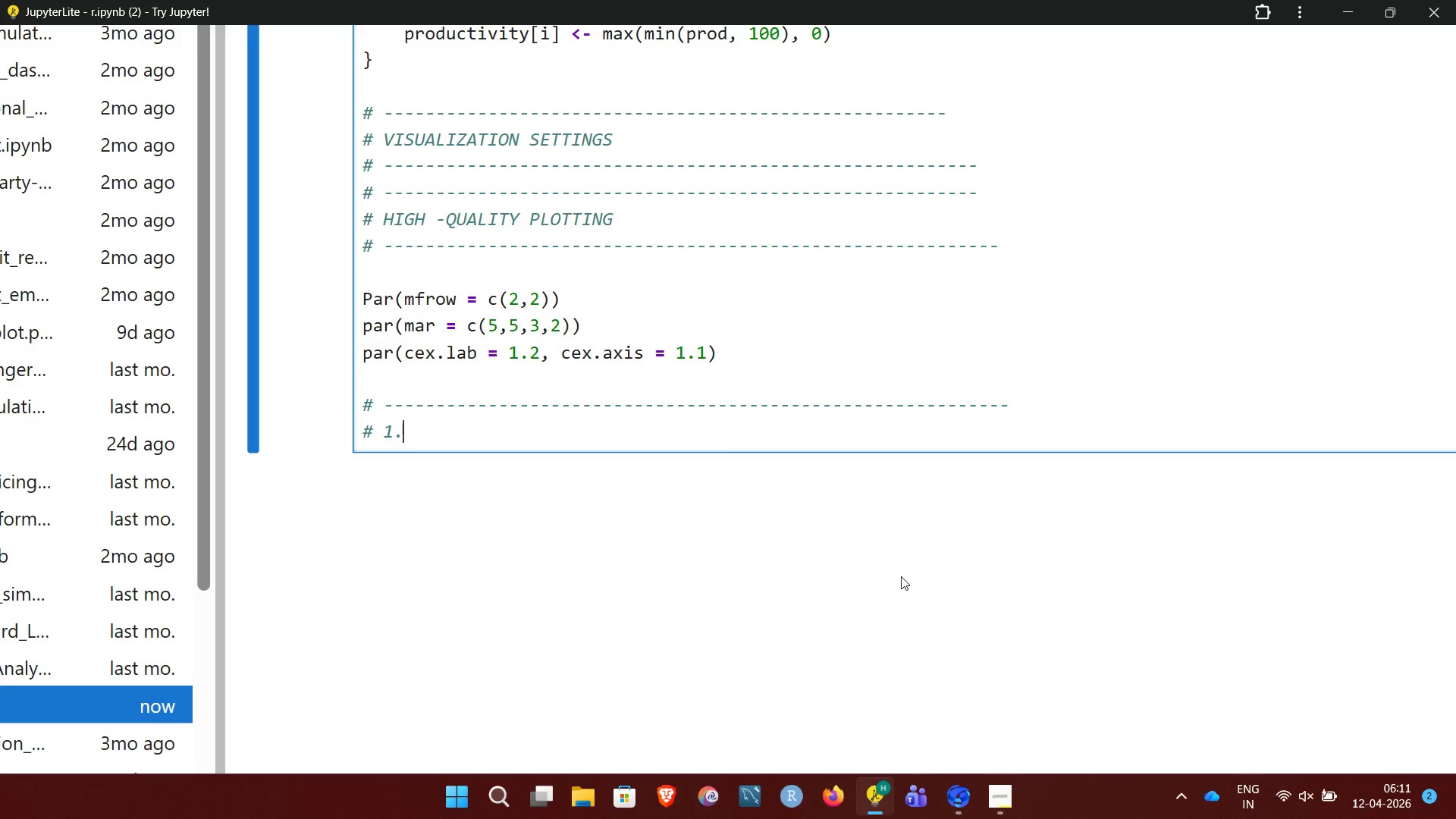 
key(Space)
 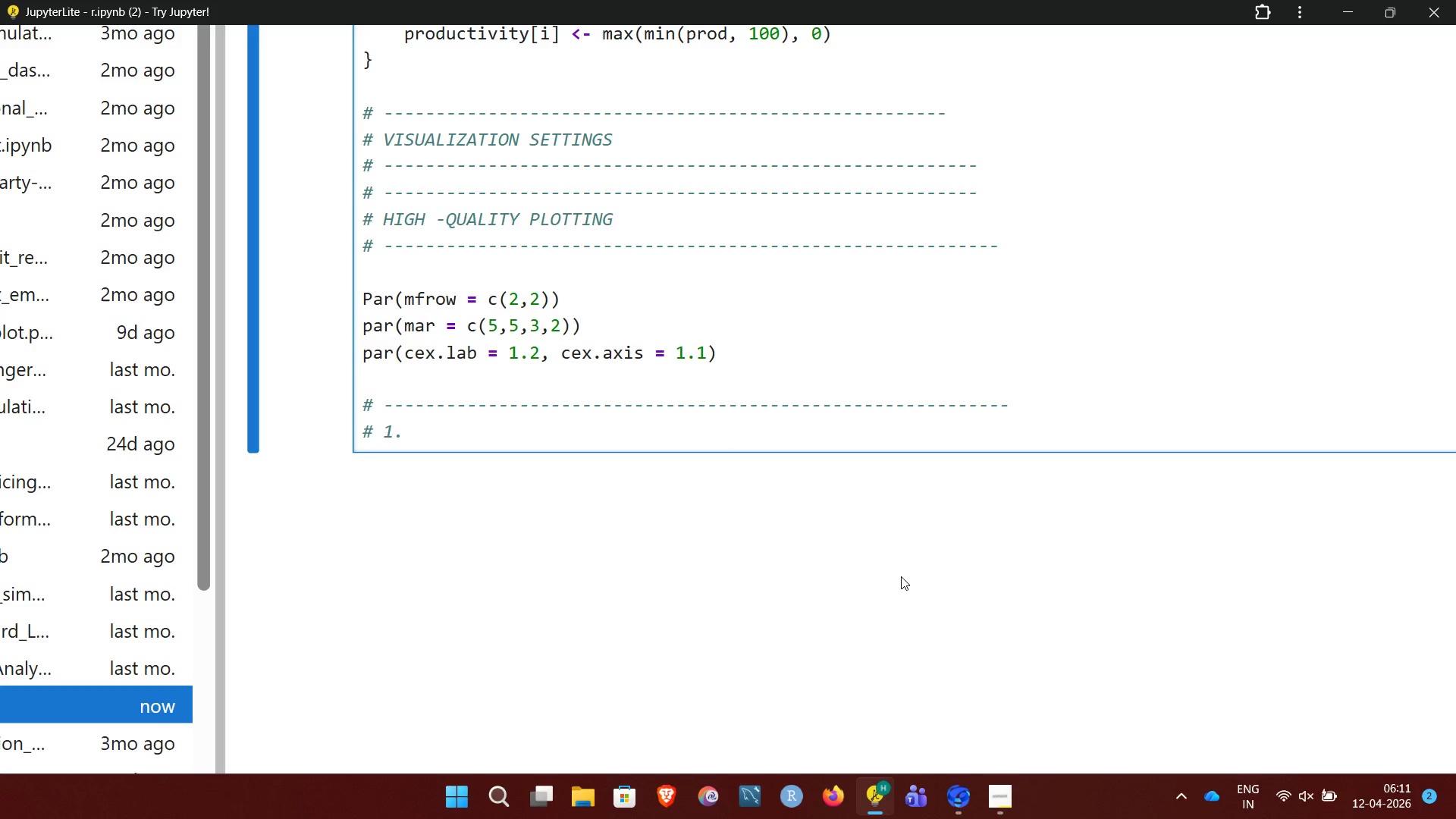 
key(CapsLock)
 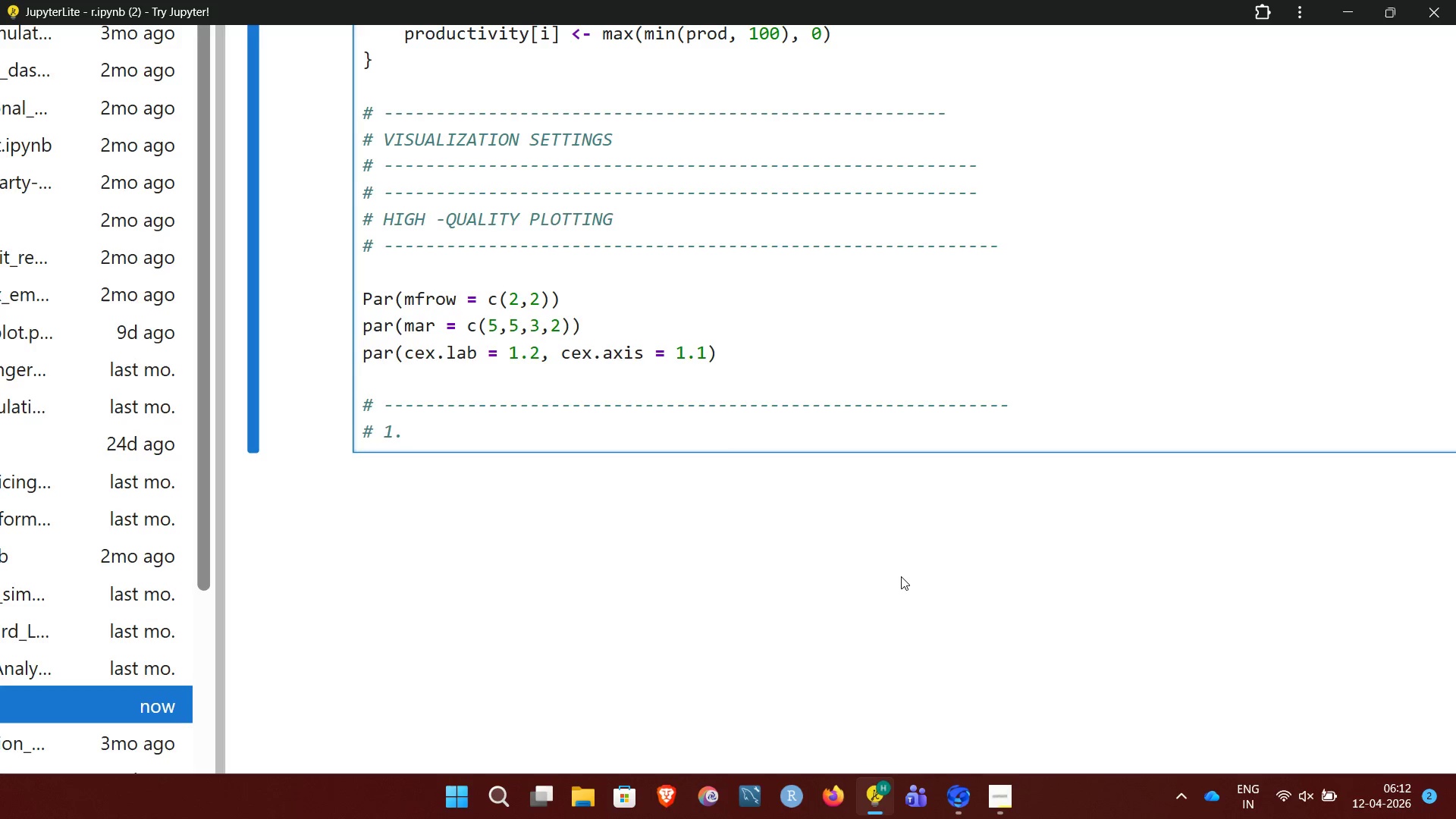 
wait(29.83)
 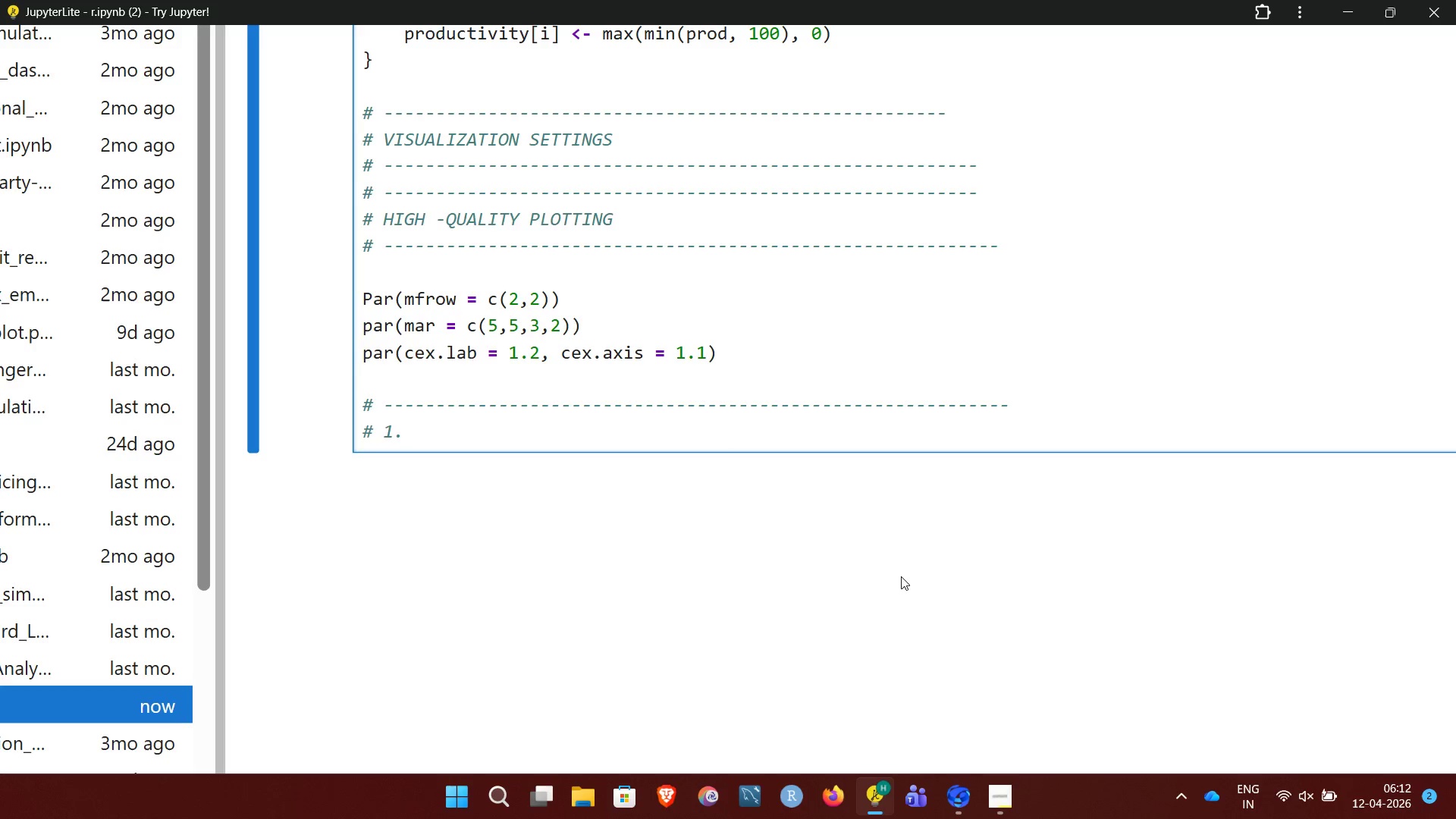 
type( )
key(Backspace)
type(te)
key(Backspace)
key(Backspace)
type(Temper)
 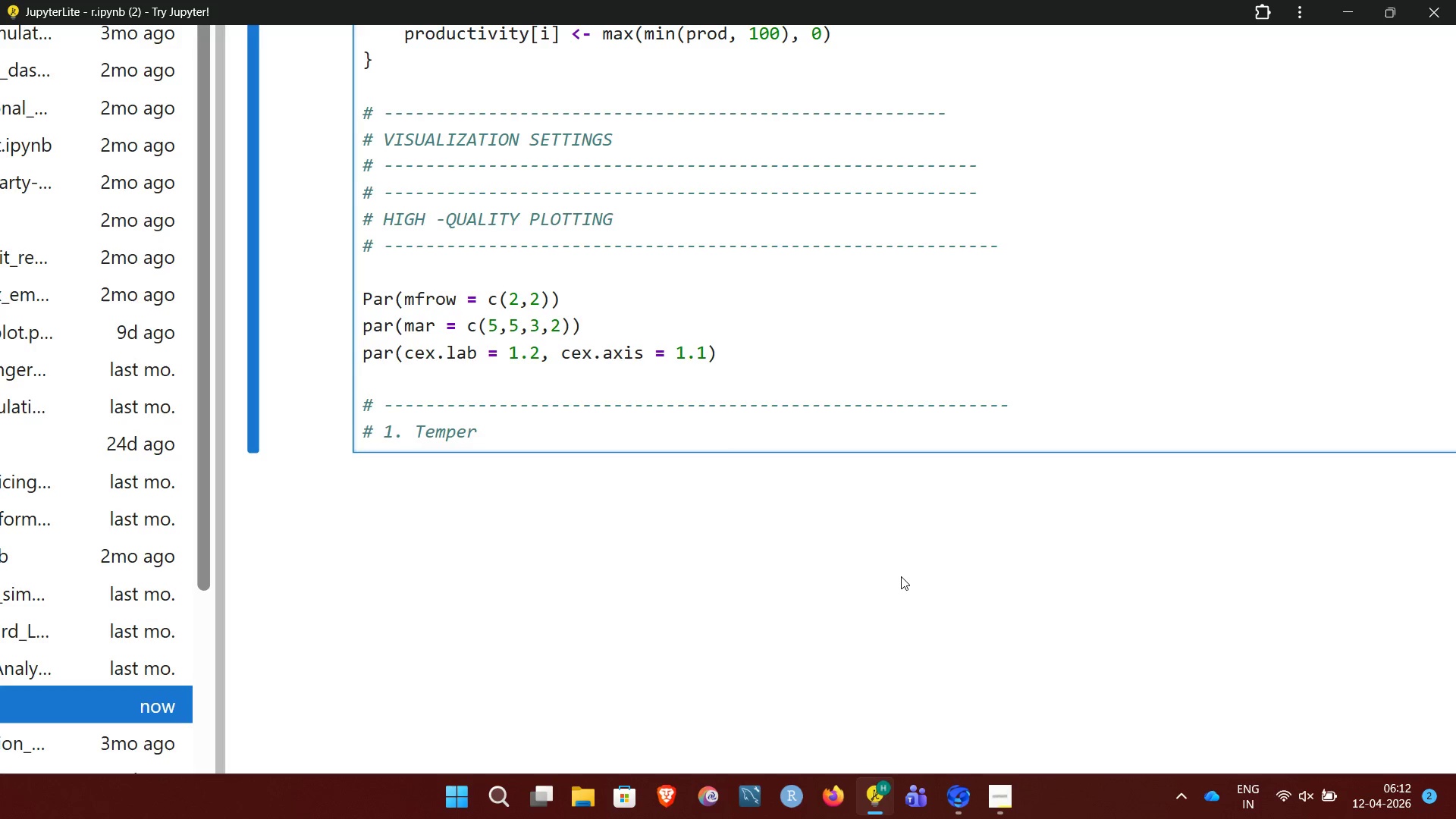 
wait(7.19)
 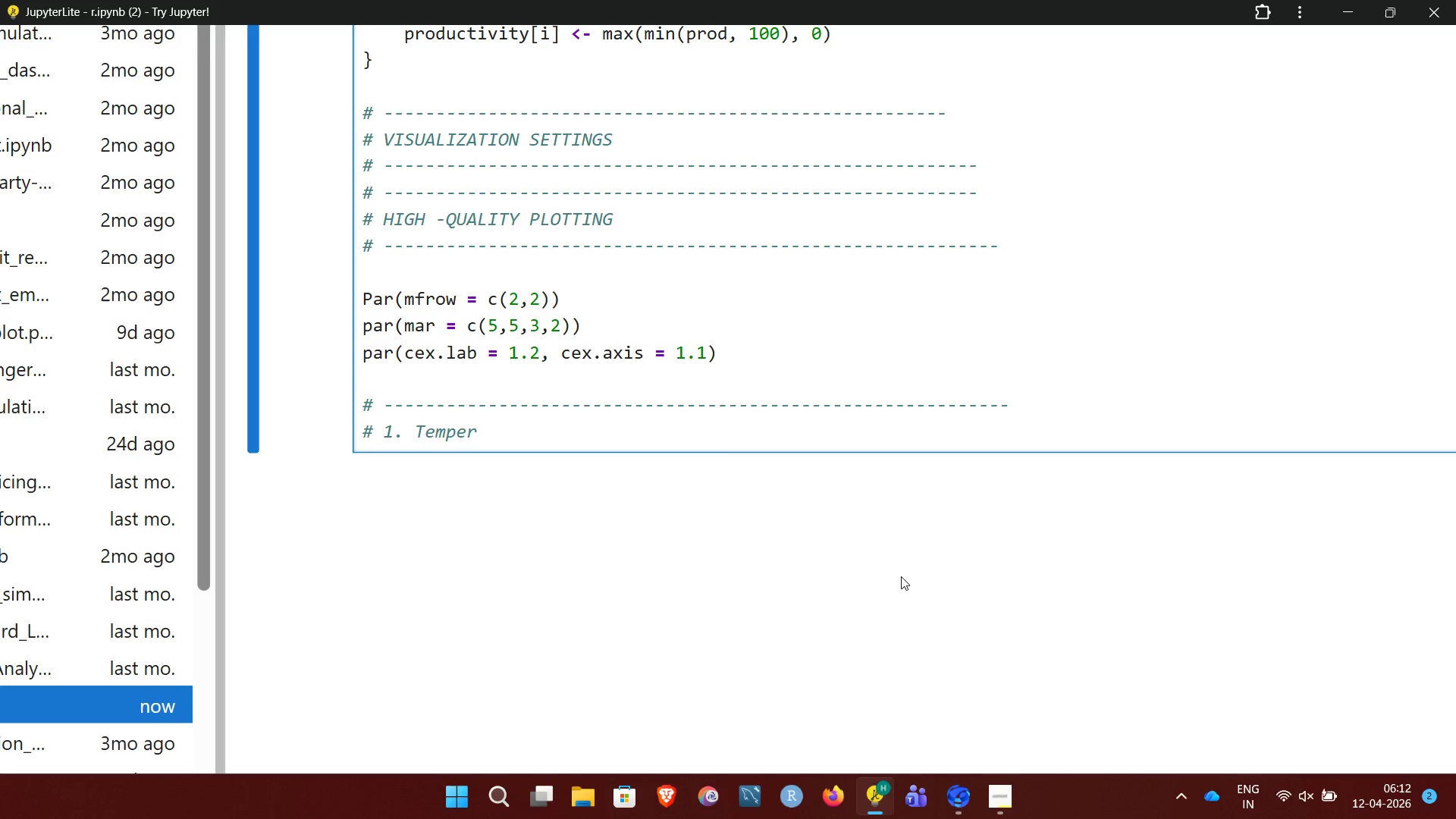 
type(ature plot)
 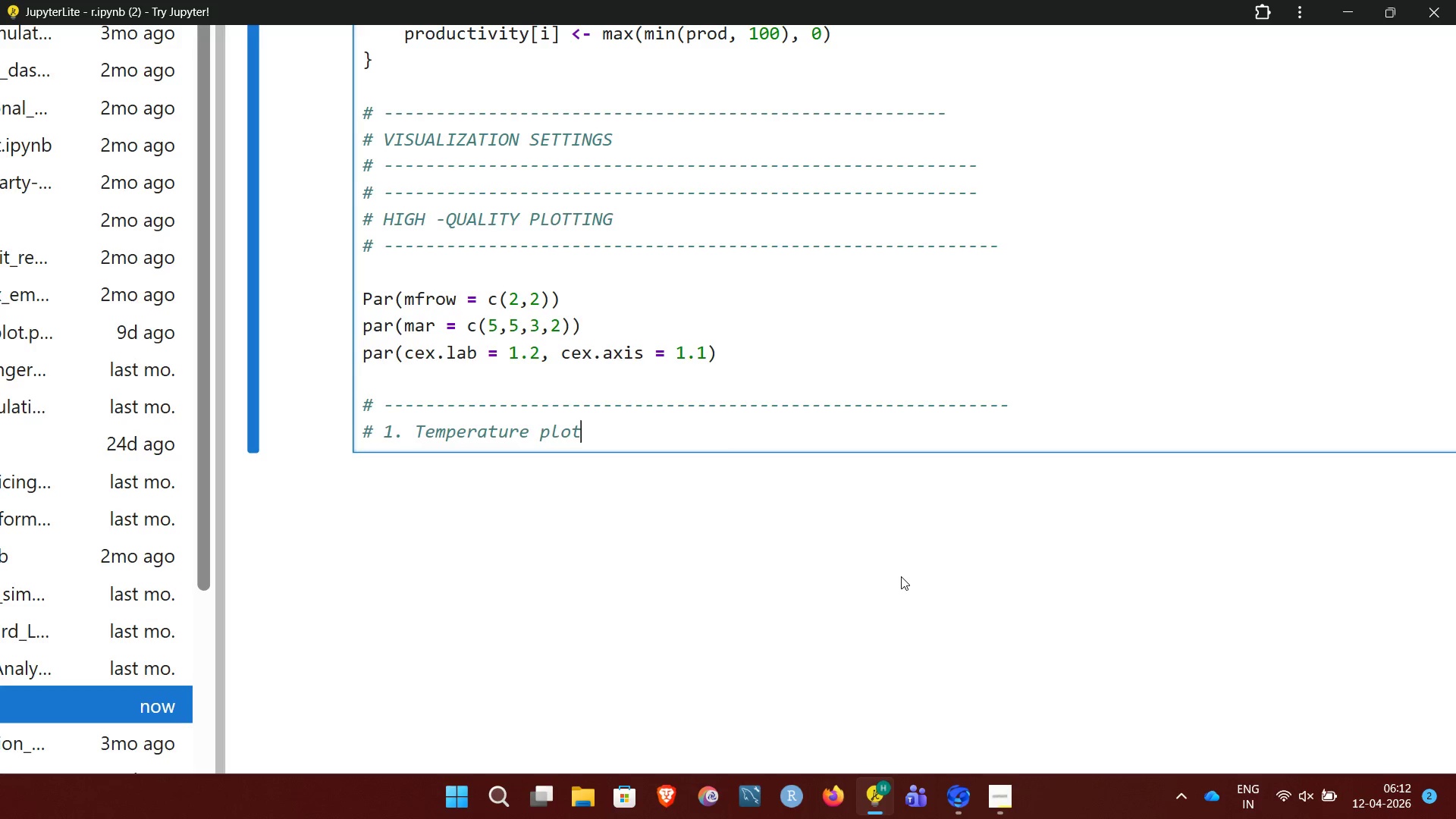 
key(Enter)
 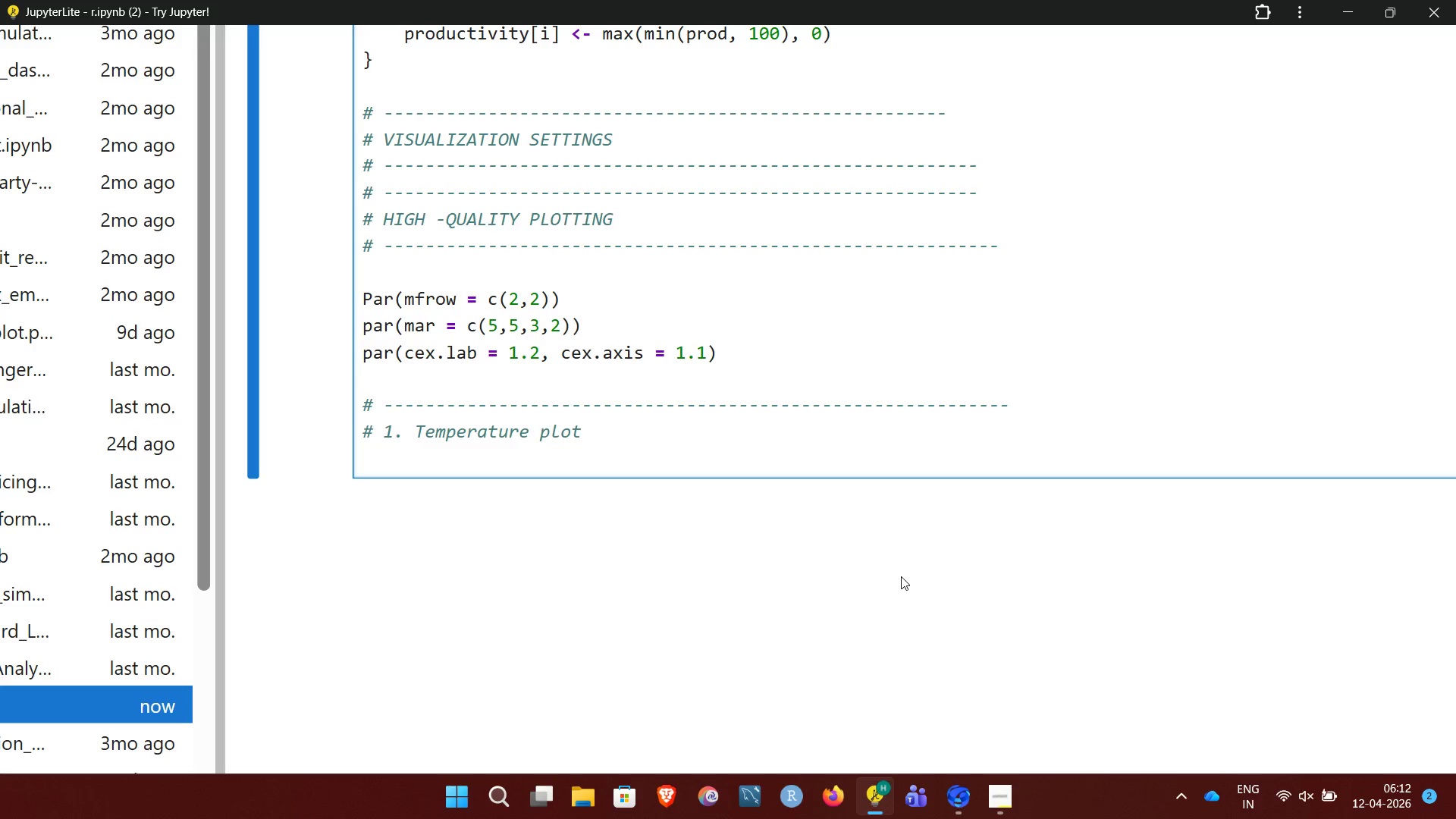 
key(Shift+3)
 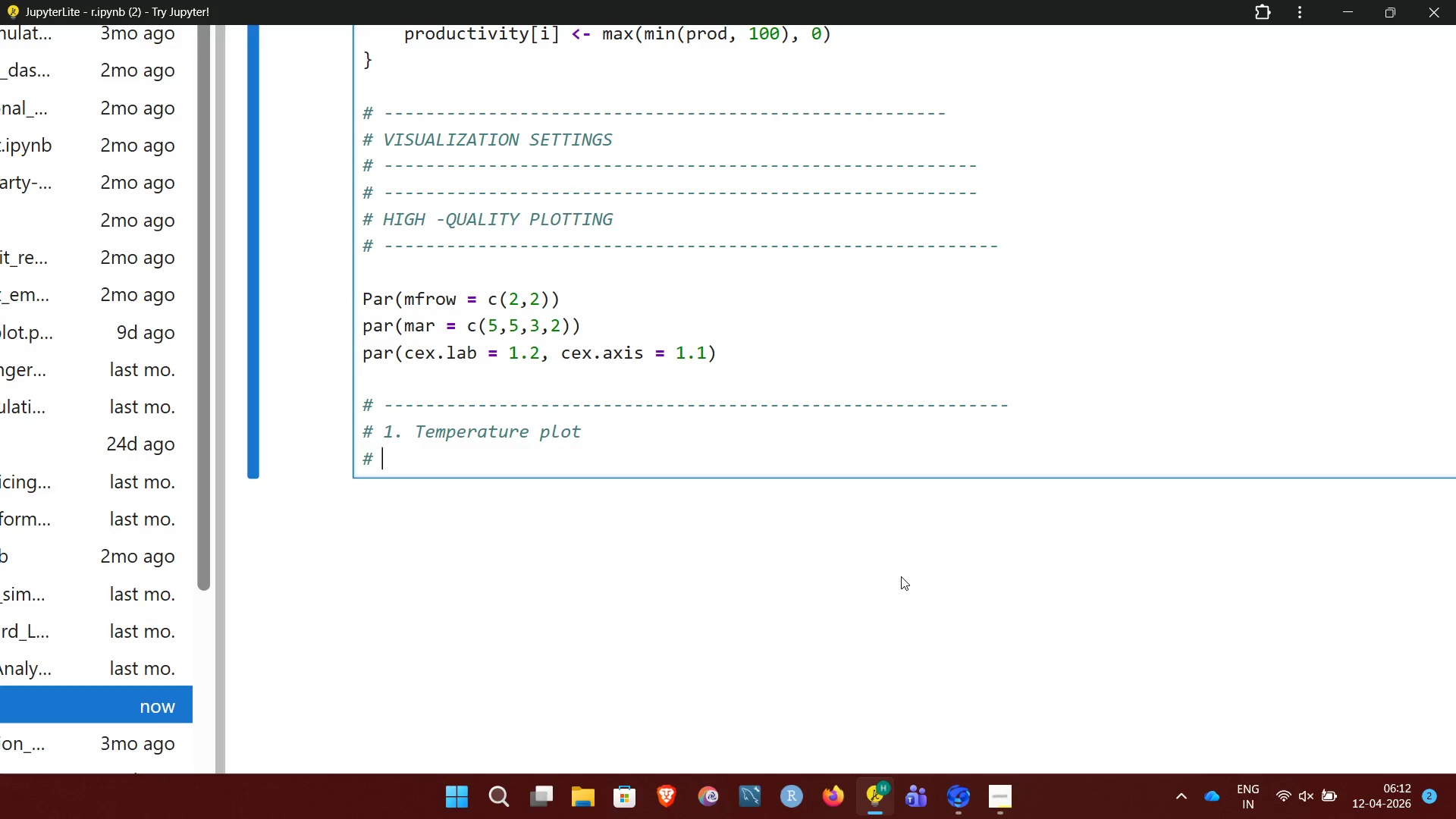 
key(Space)
 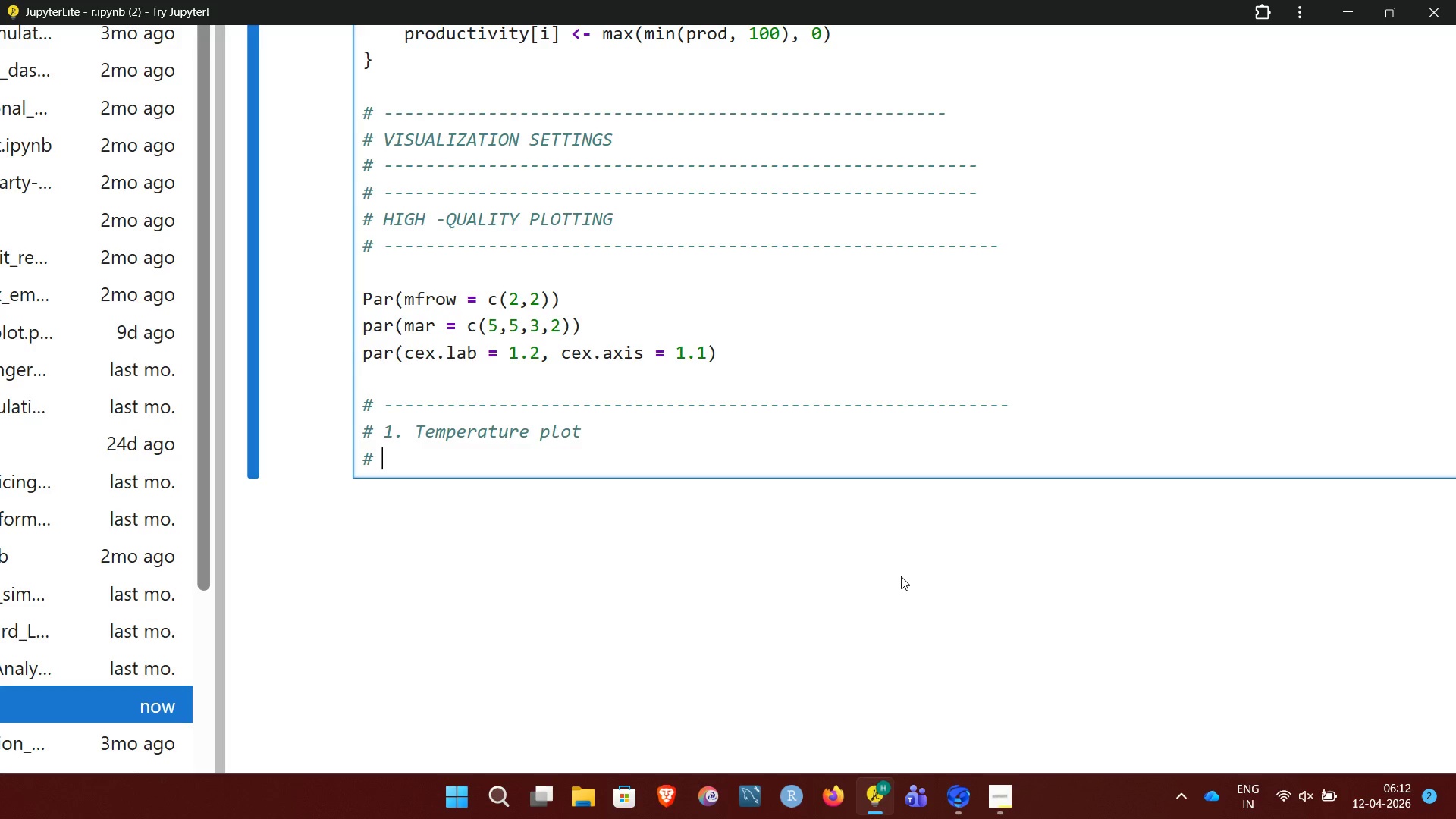 
hold_key(key=Minus, duration=0.91)
 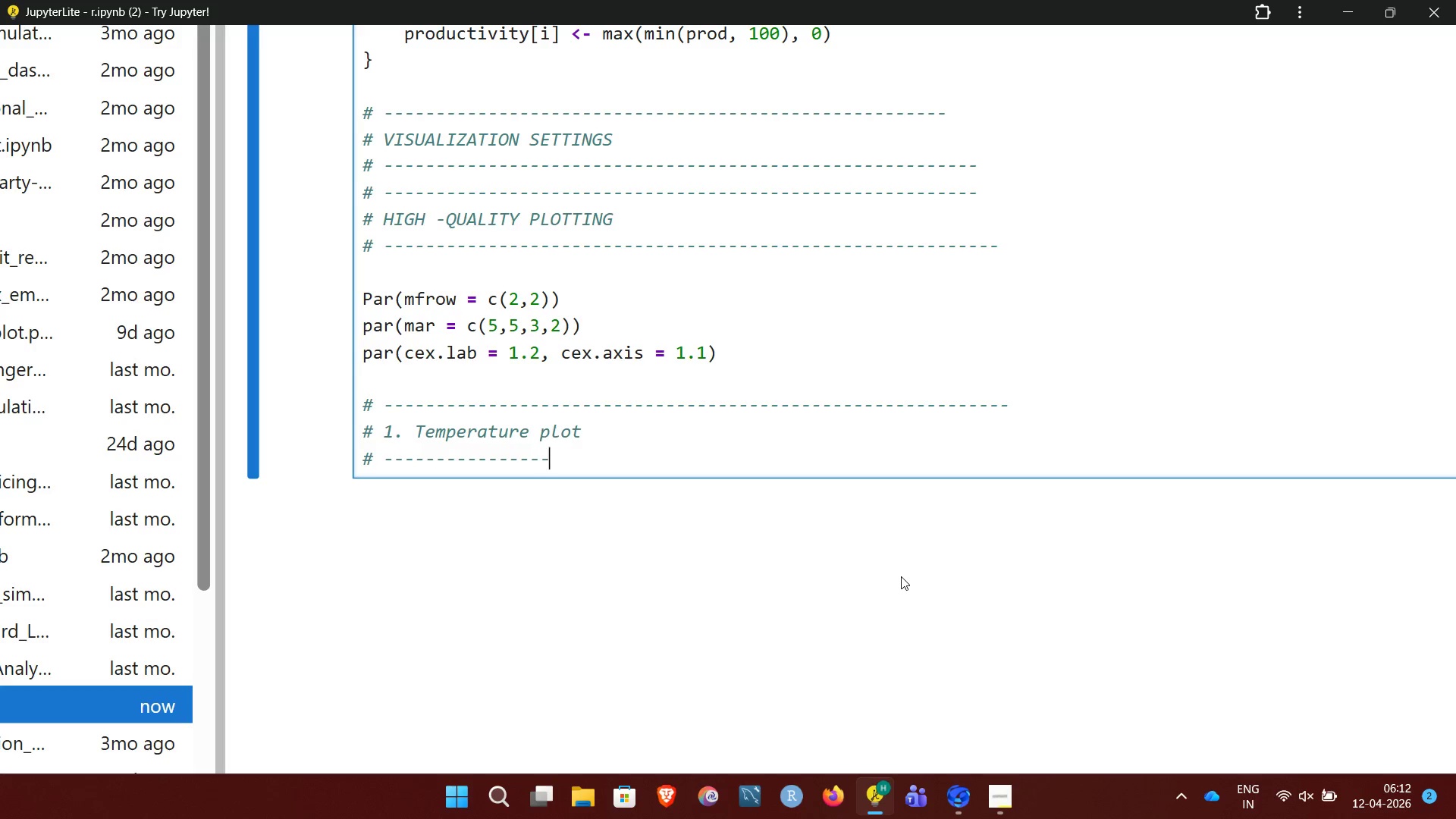 
hold_key(key=Minus, duration=1.5)
 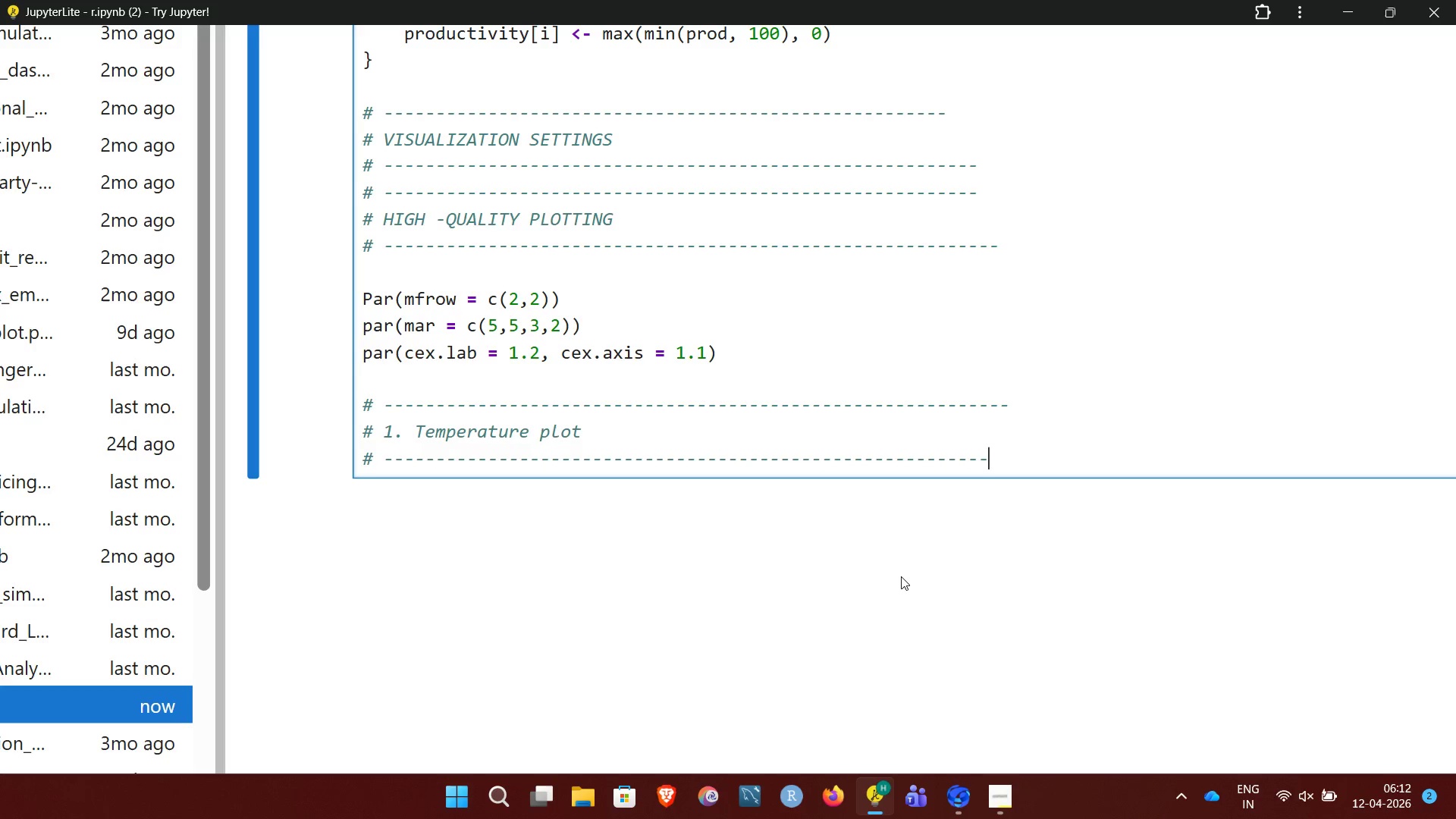 
key(Minus)
 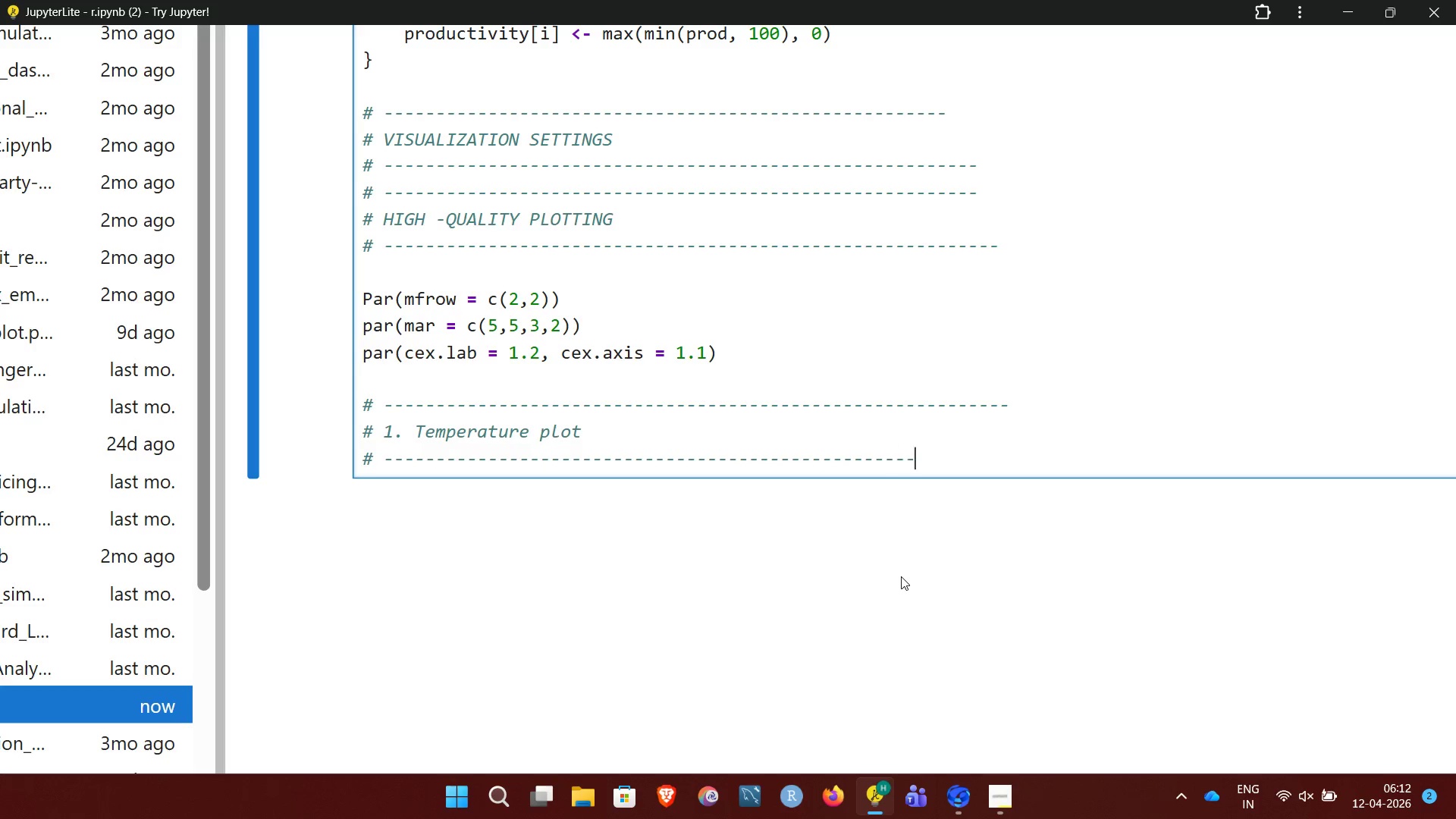 
key(Minus)
 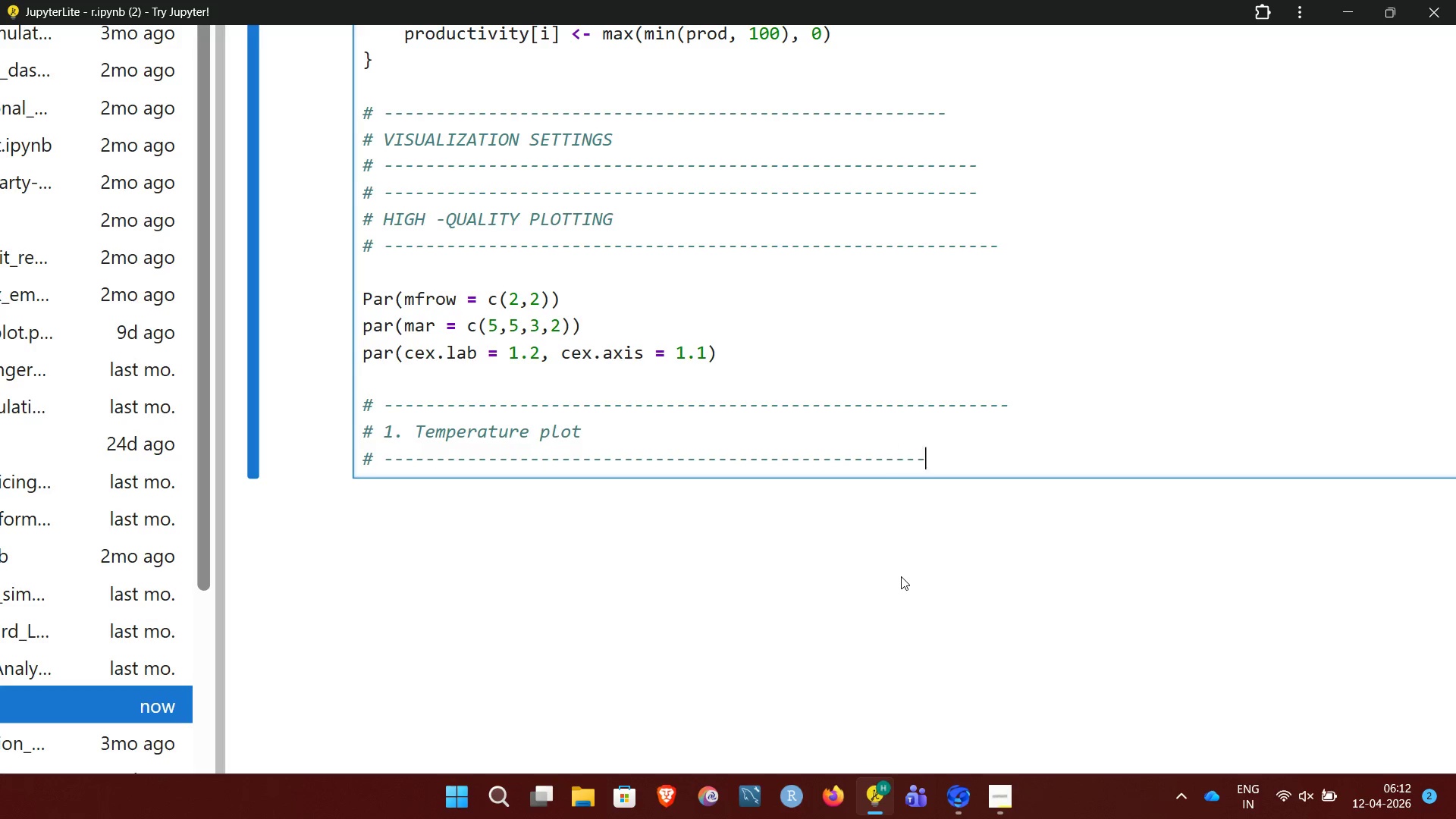 
key(Minus)
 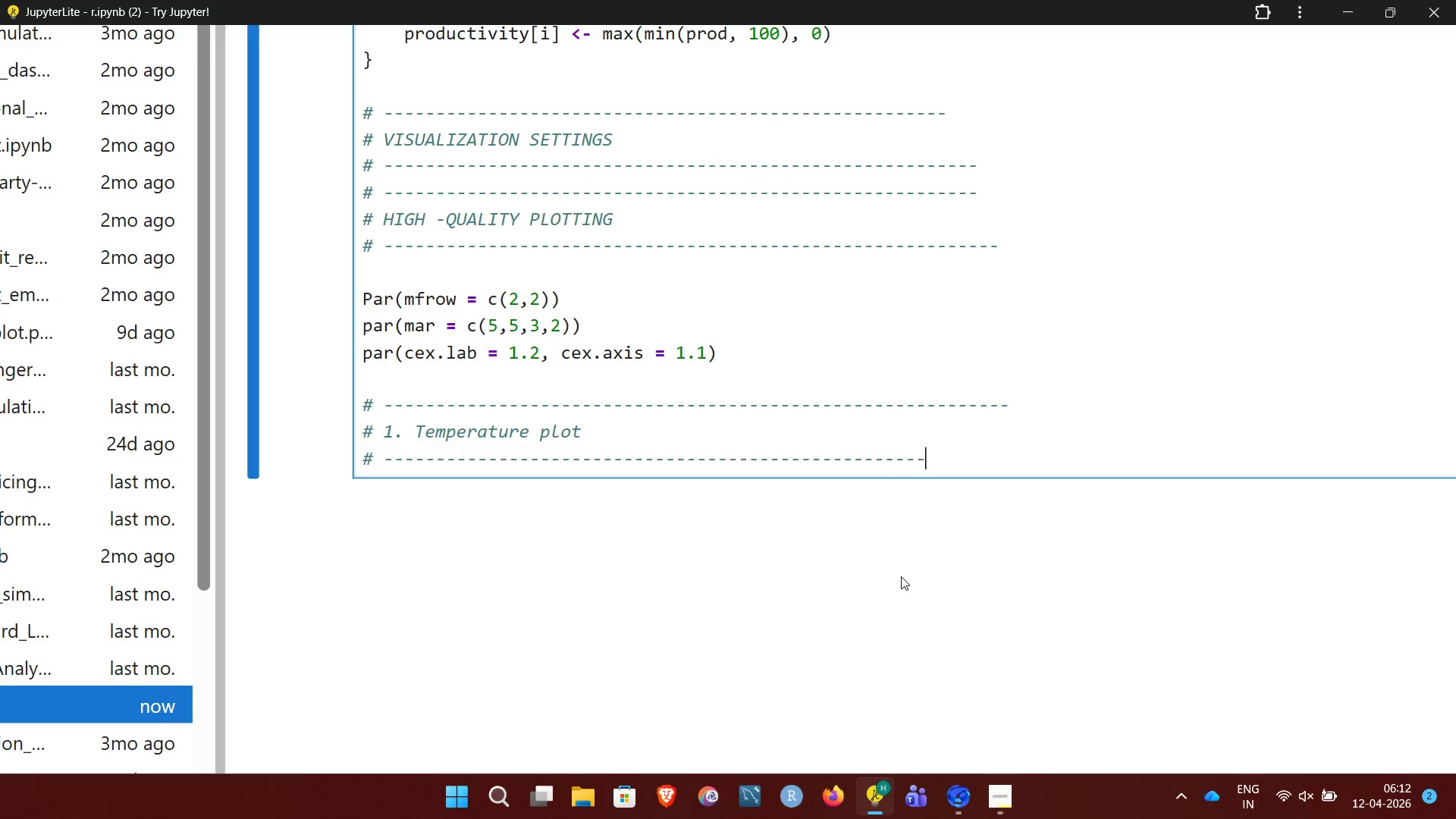 
key(Minus)
 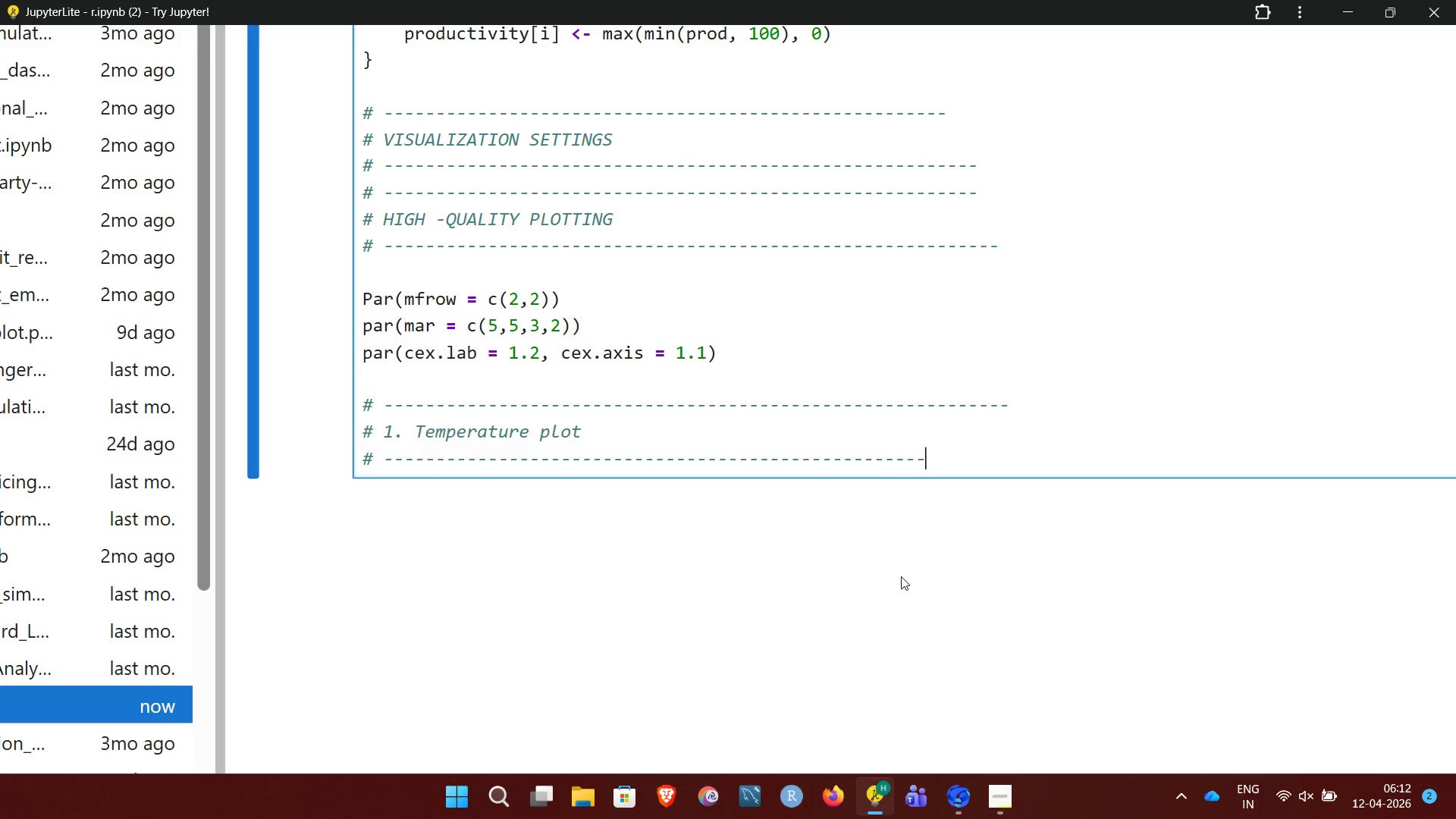 
key(Minus)
 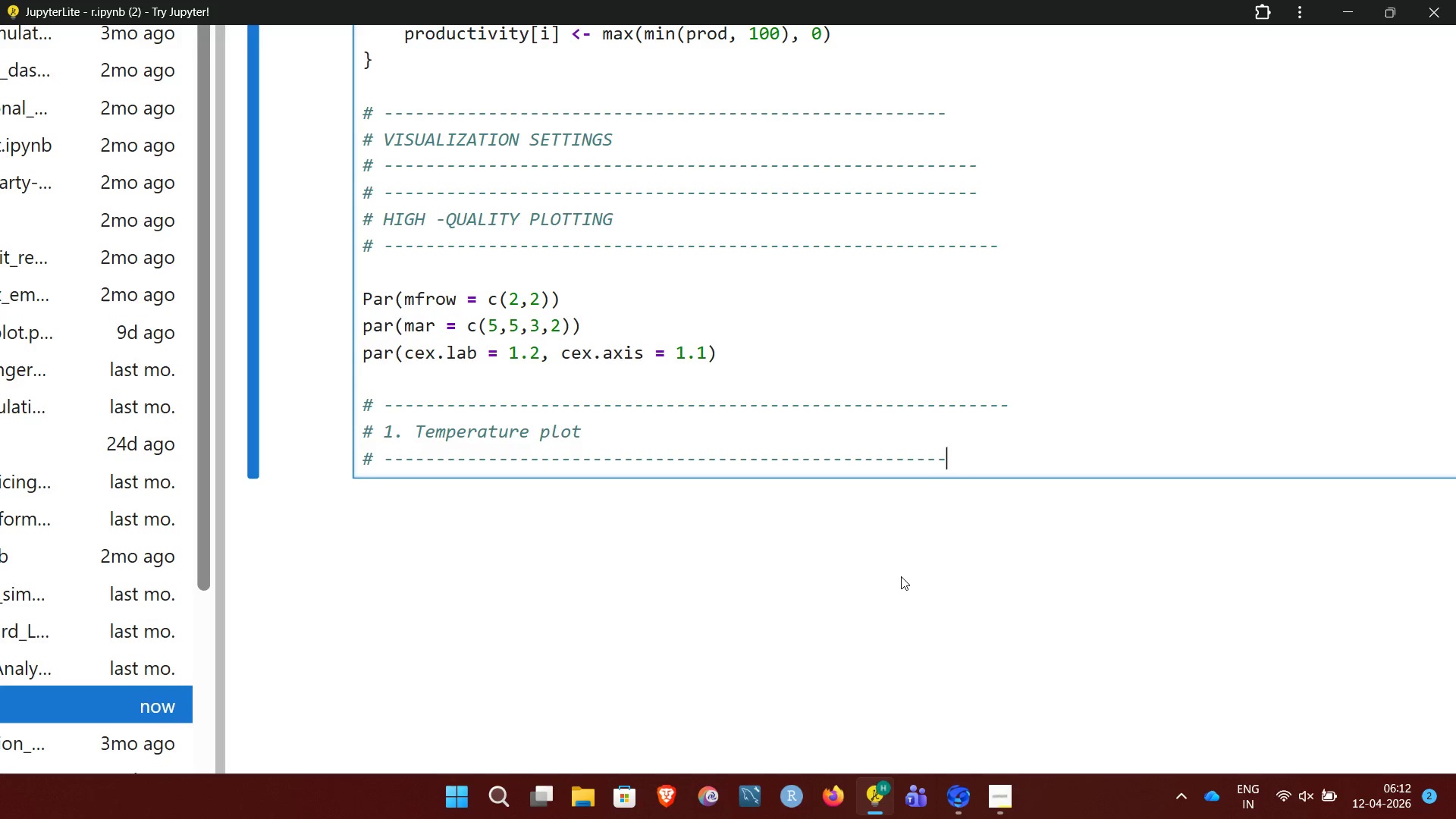 
key(Minus)
 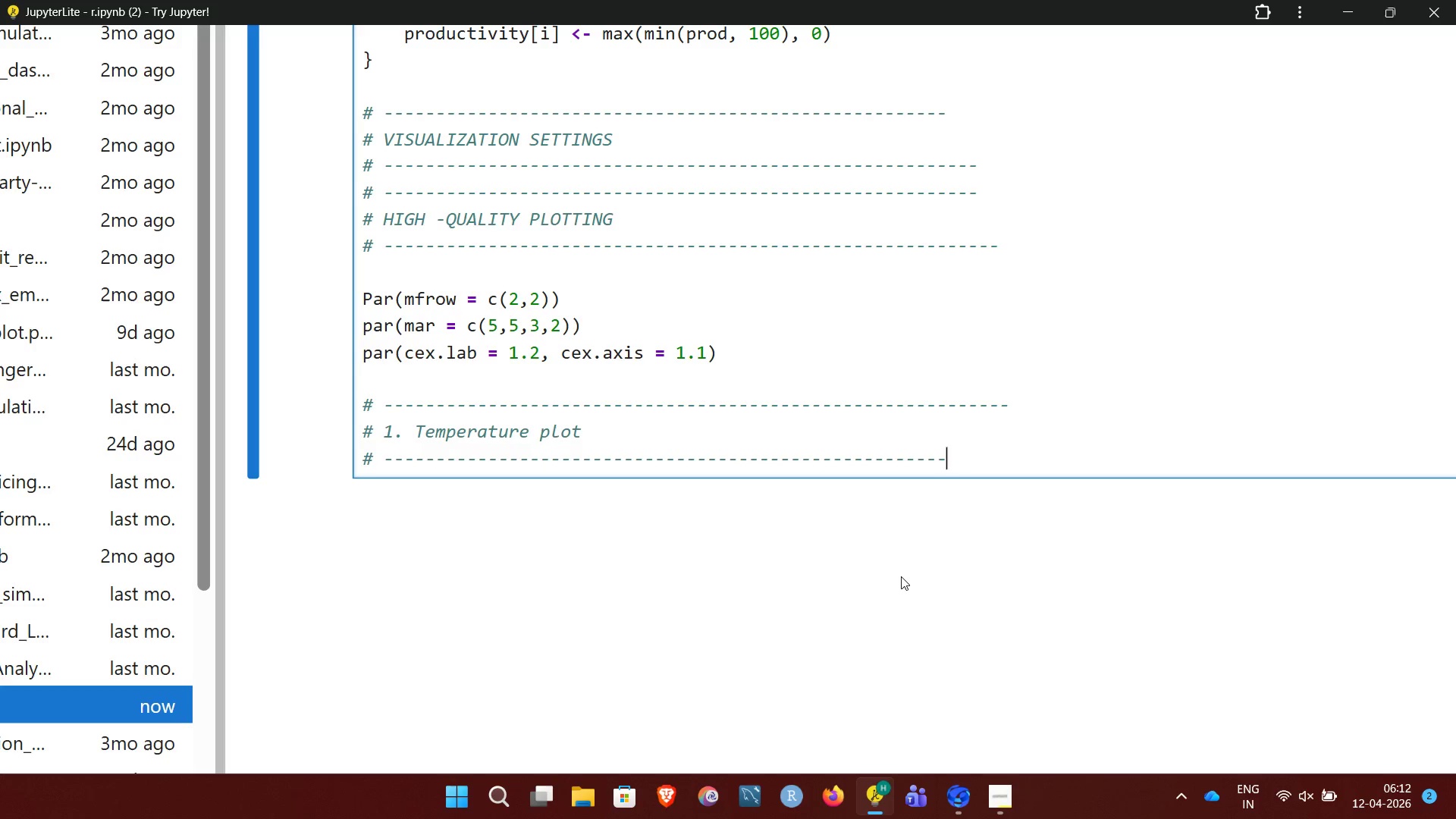 
key(Minus)
 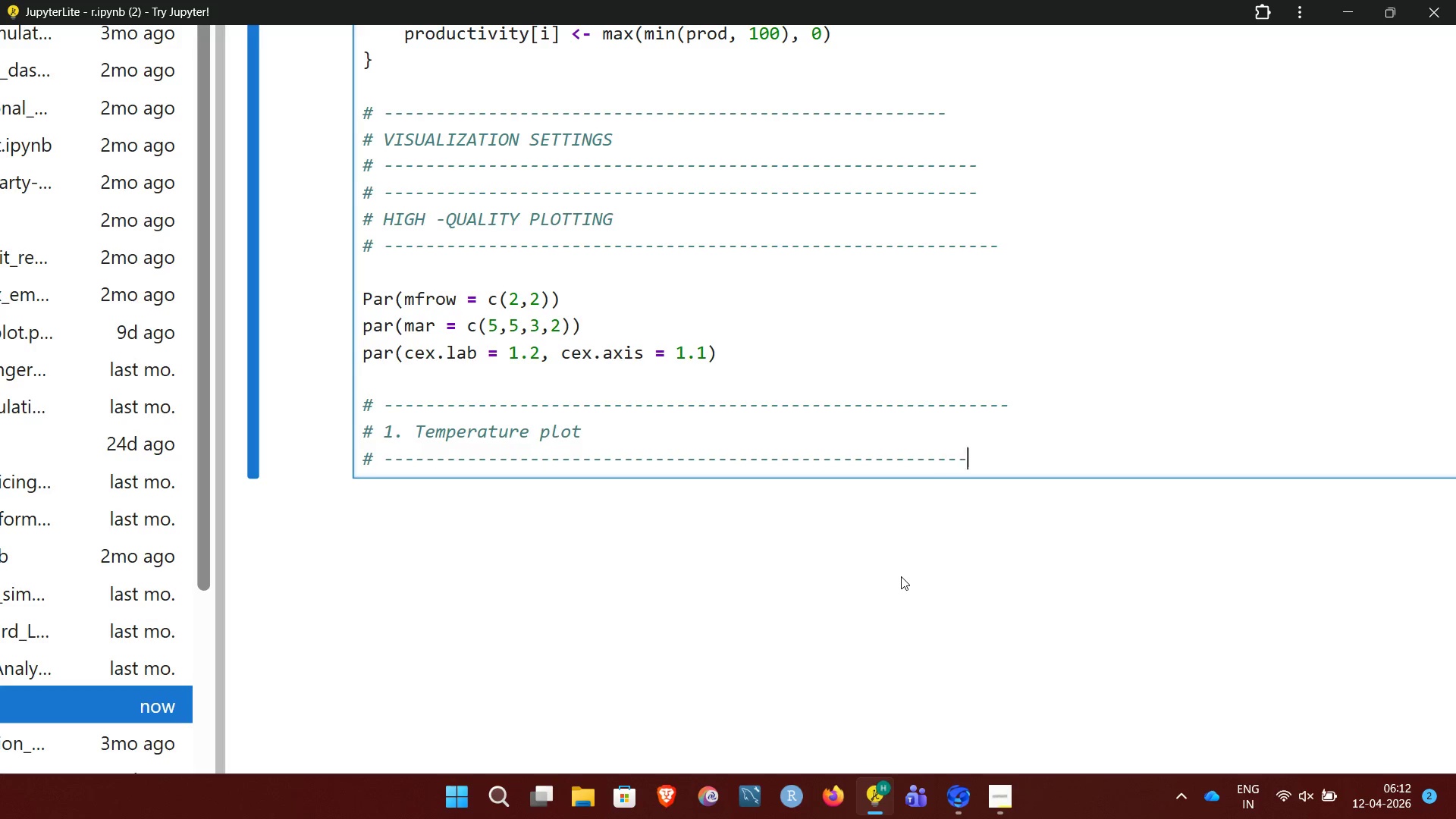 
key(Minus)
 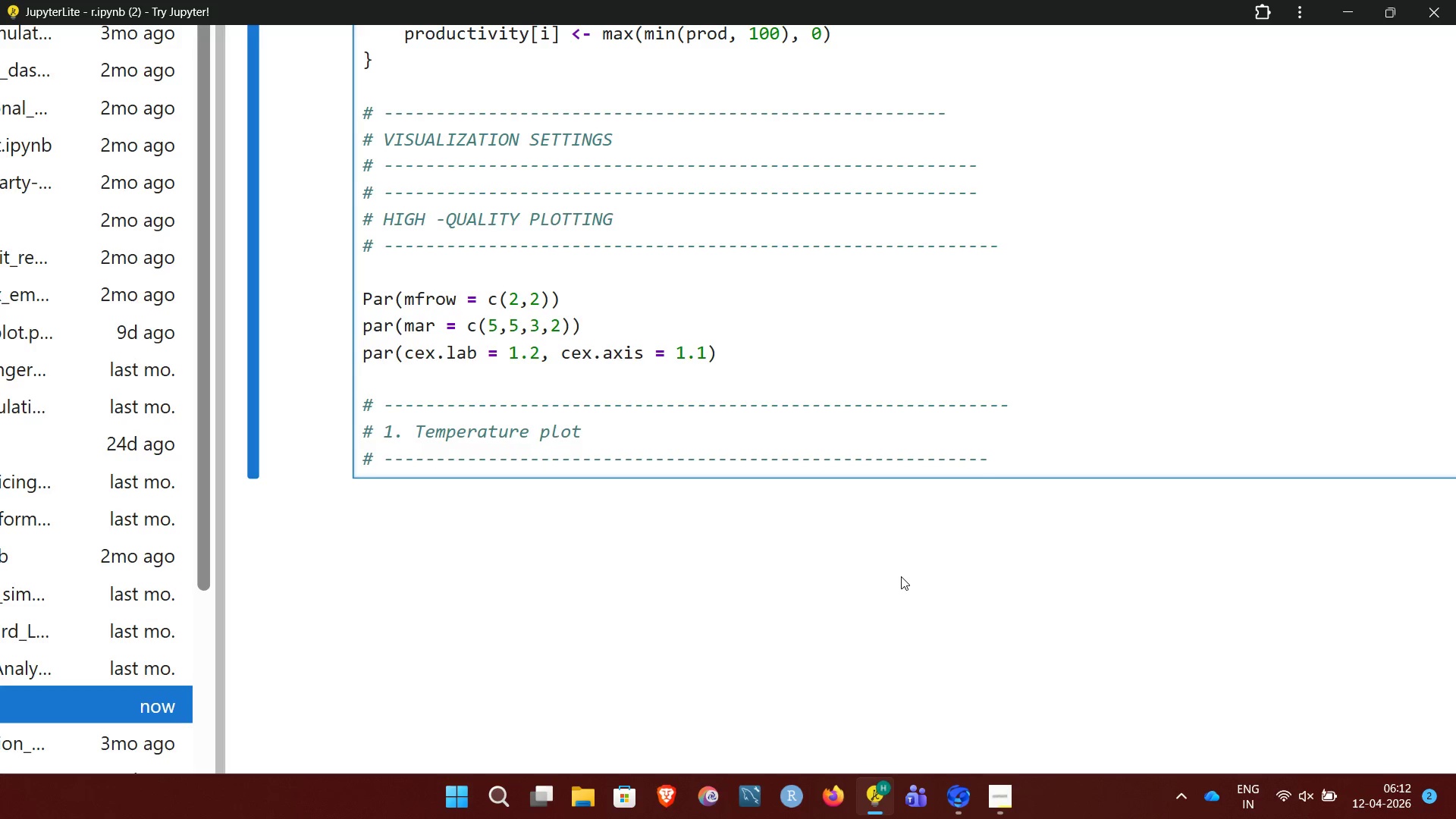 
key(Enter)
 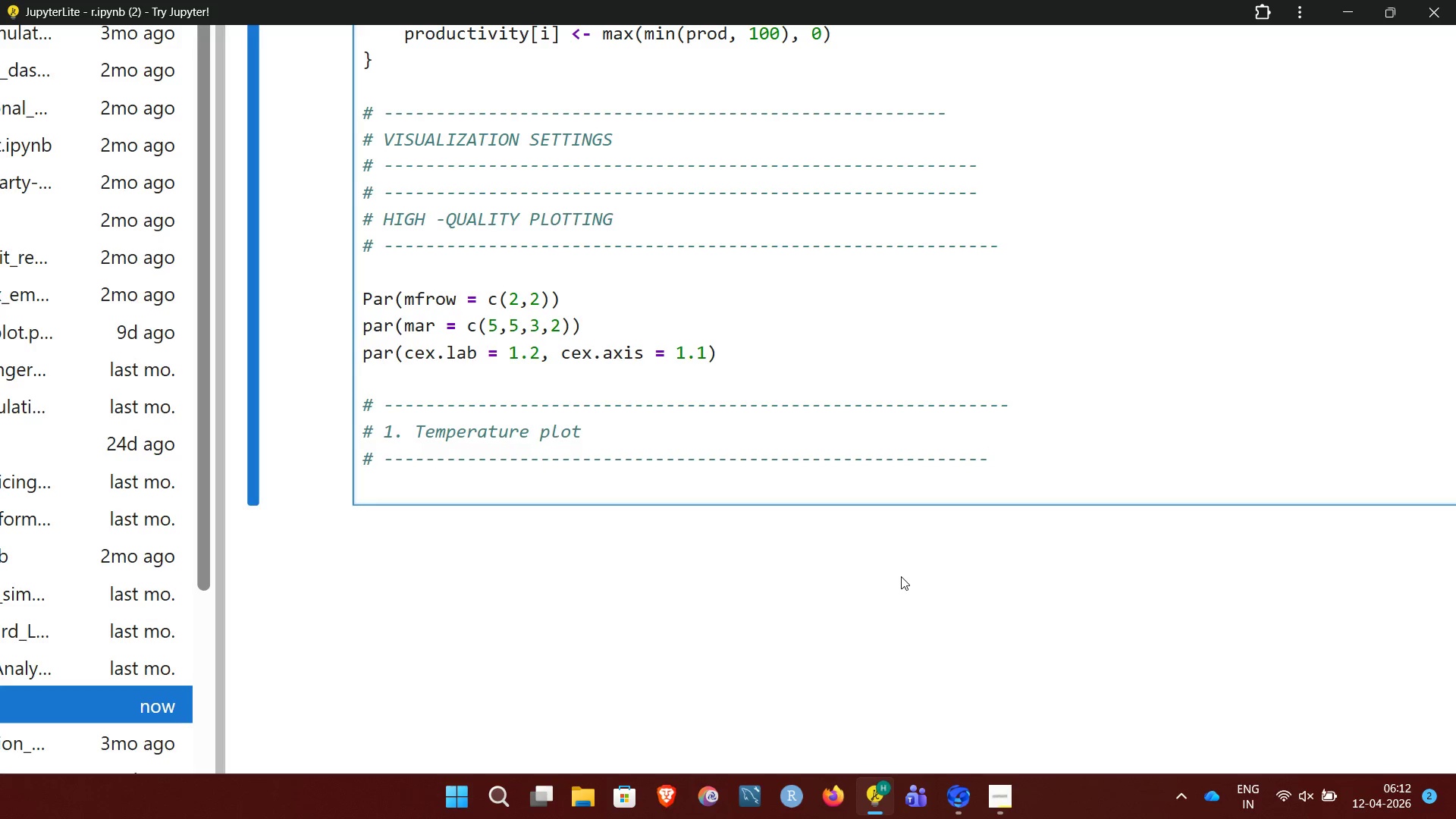 
type(plot(time, tempet)
key(Backspace)
type(rature, type="1",)
 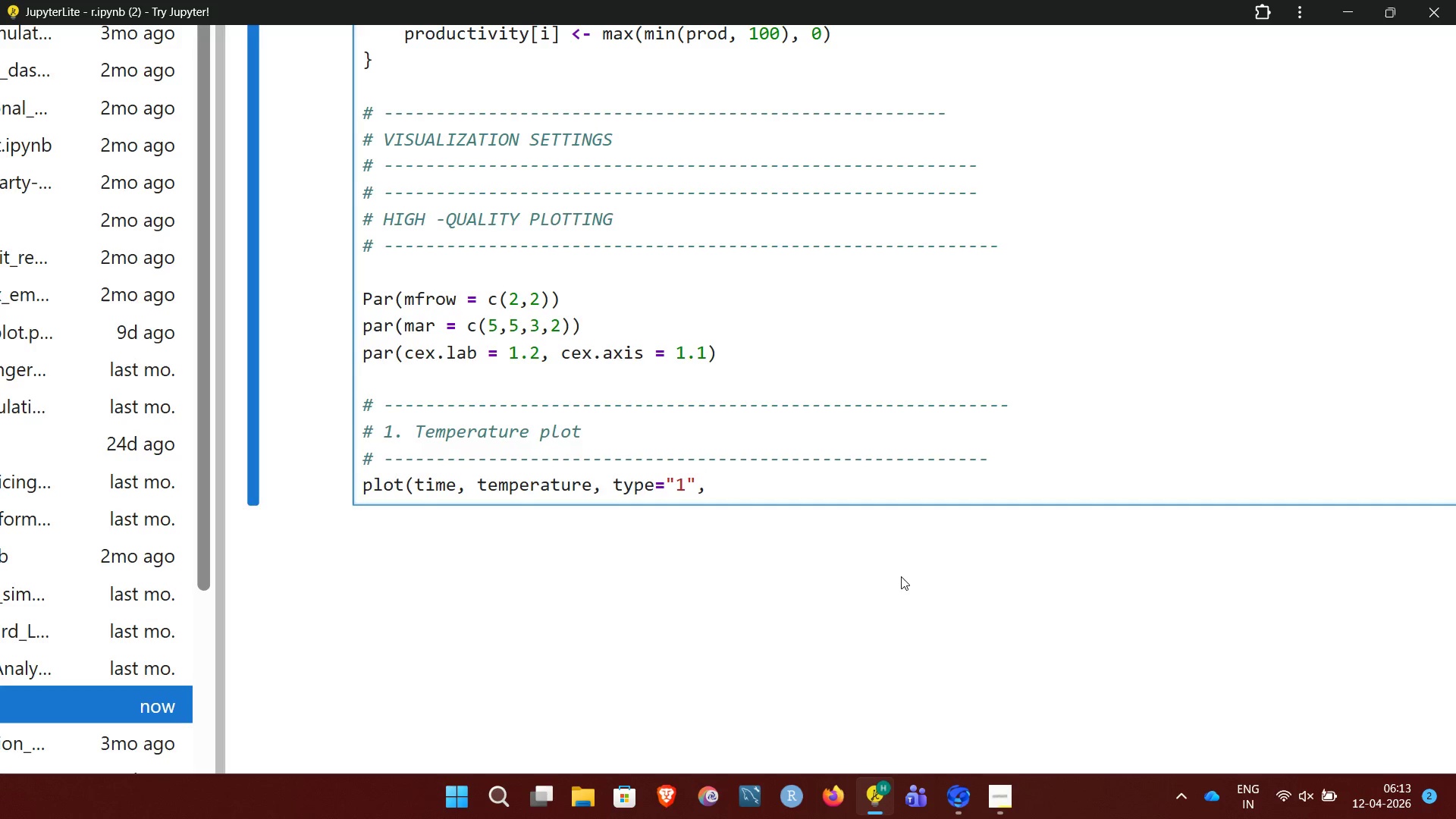 
key(Enter)
 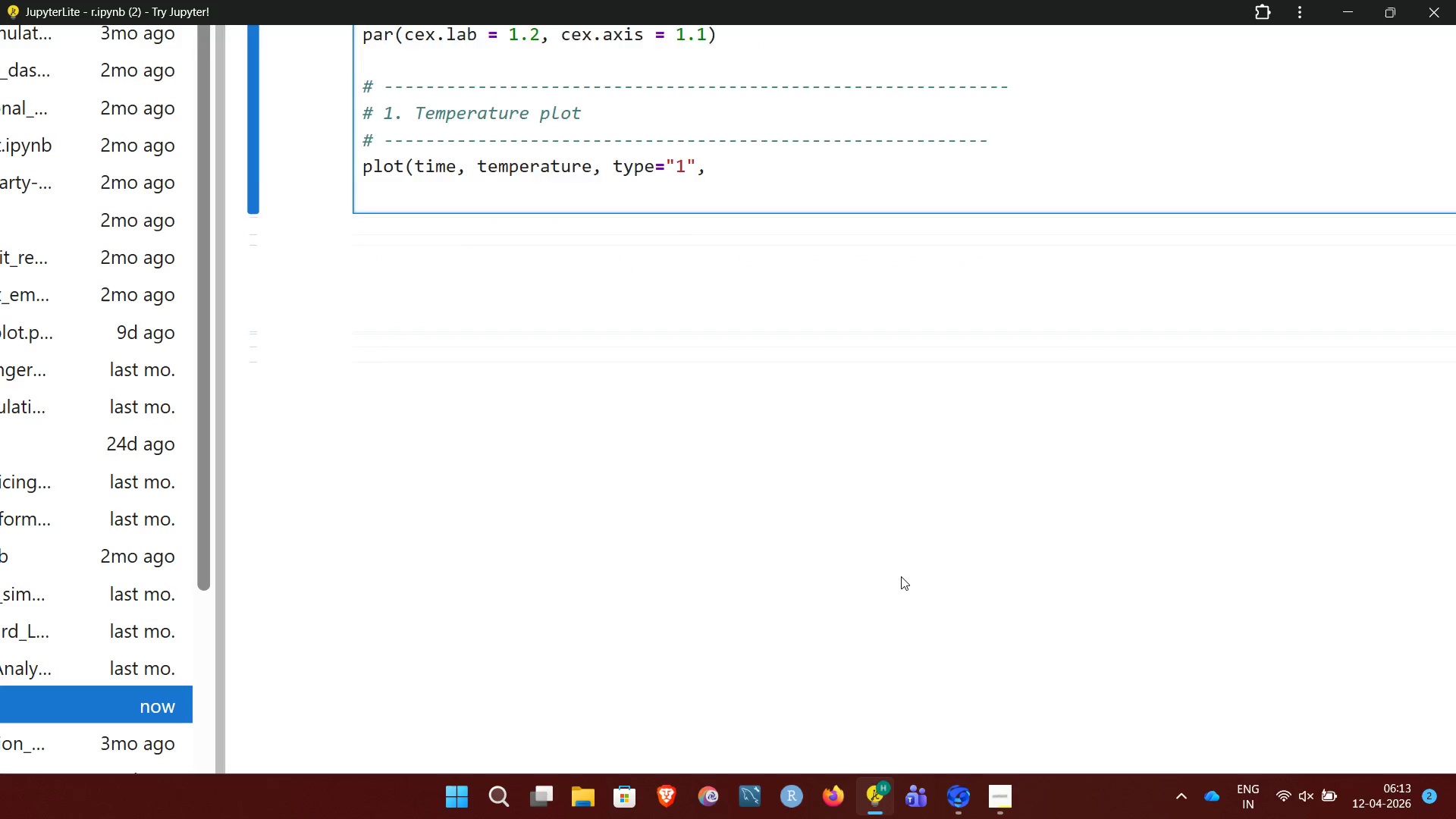 
wait(8.42)
 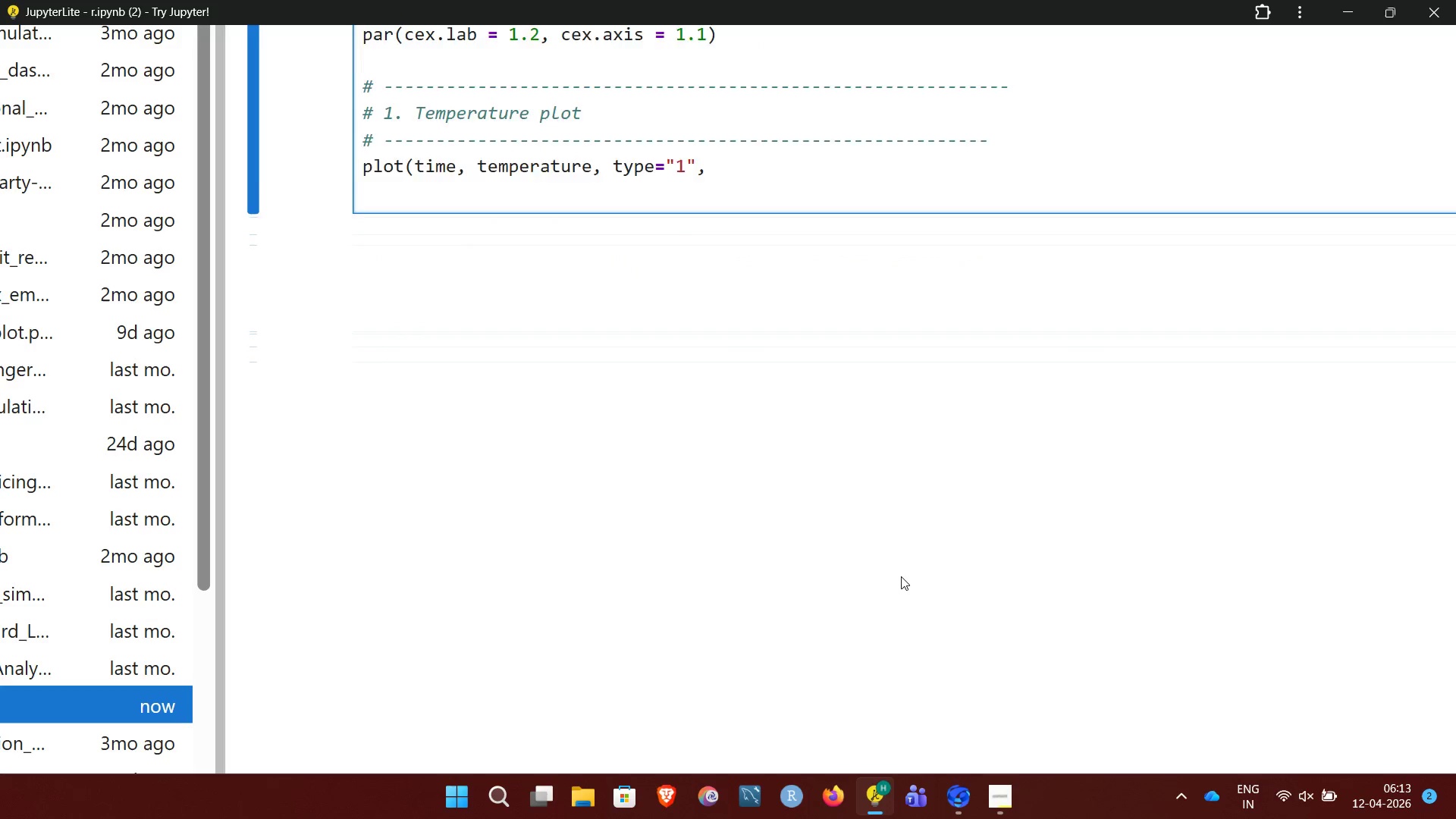 
key(1)
 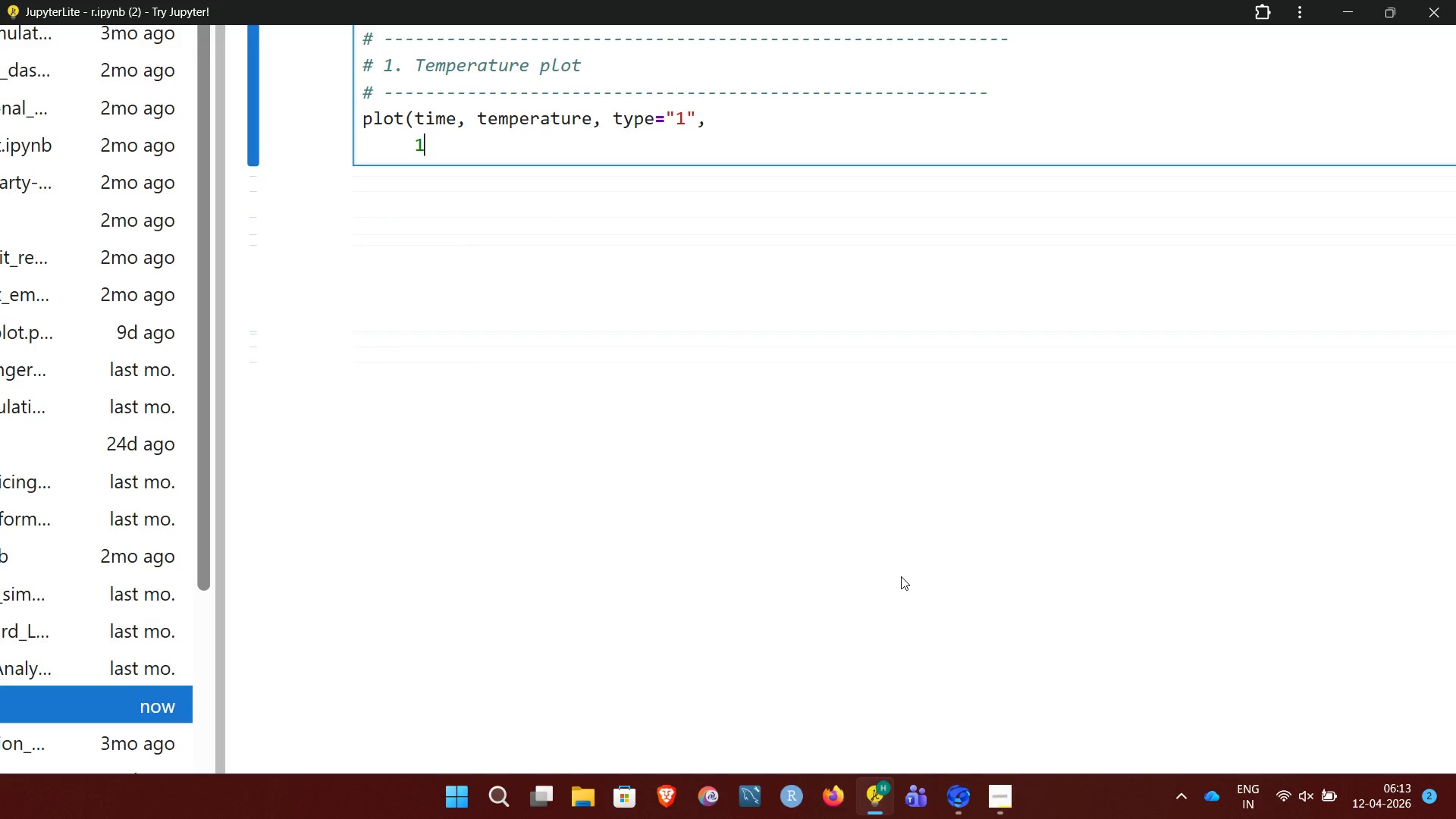 
type(wd=3)
 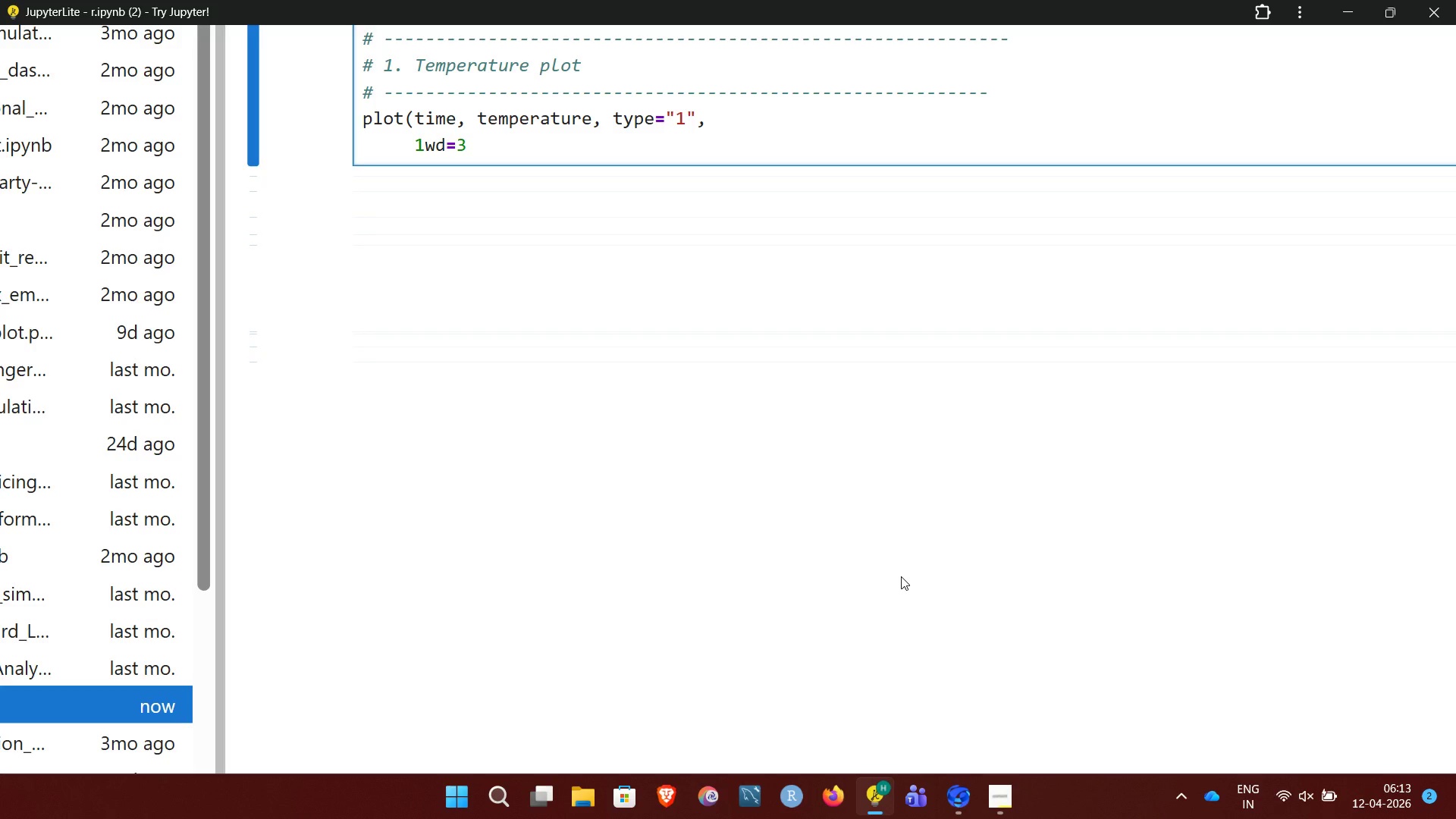 
key(Enter)
 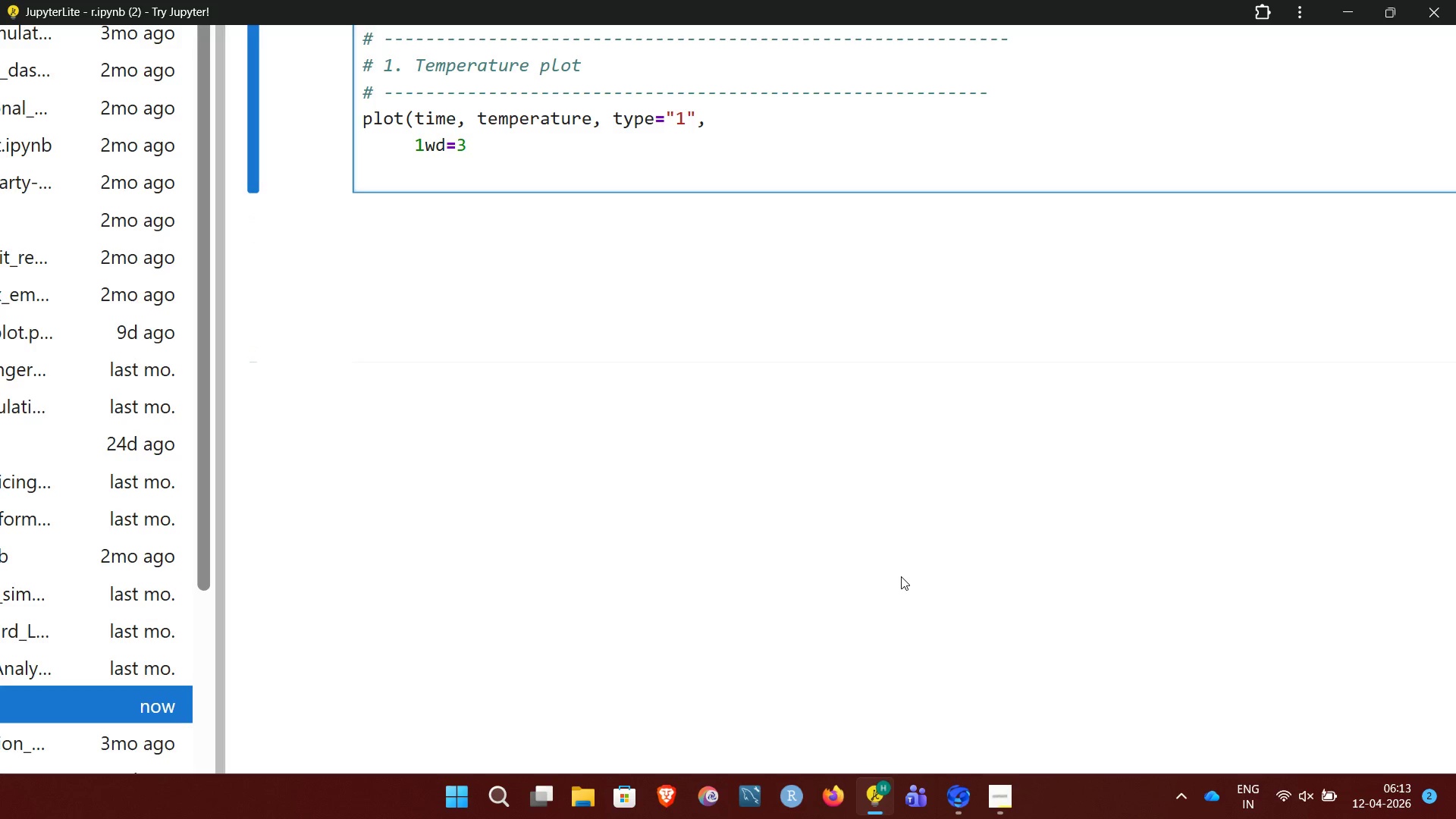 
key(Backspace)
 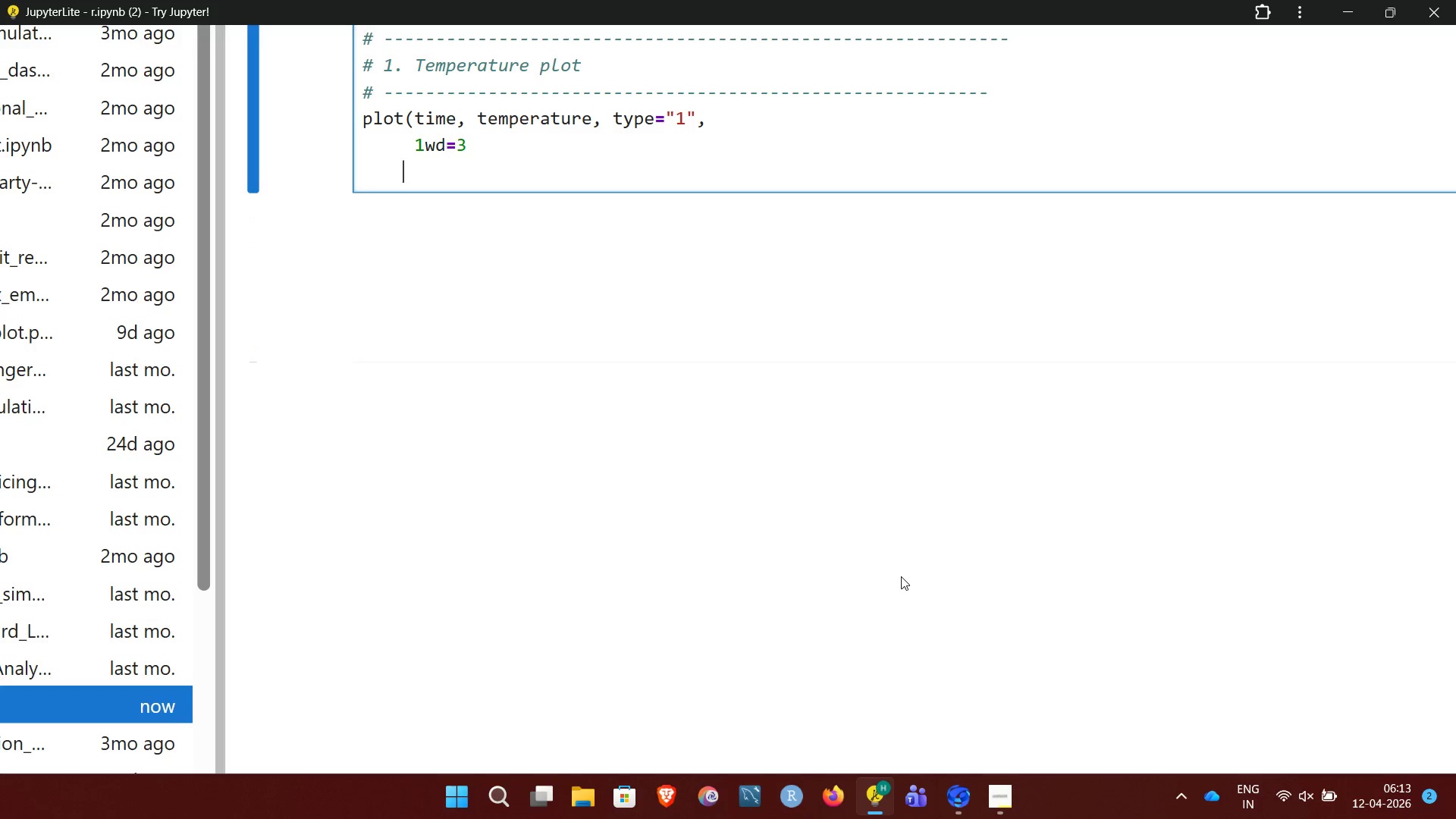 
key(Backspace)
 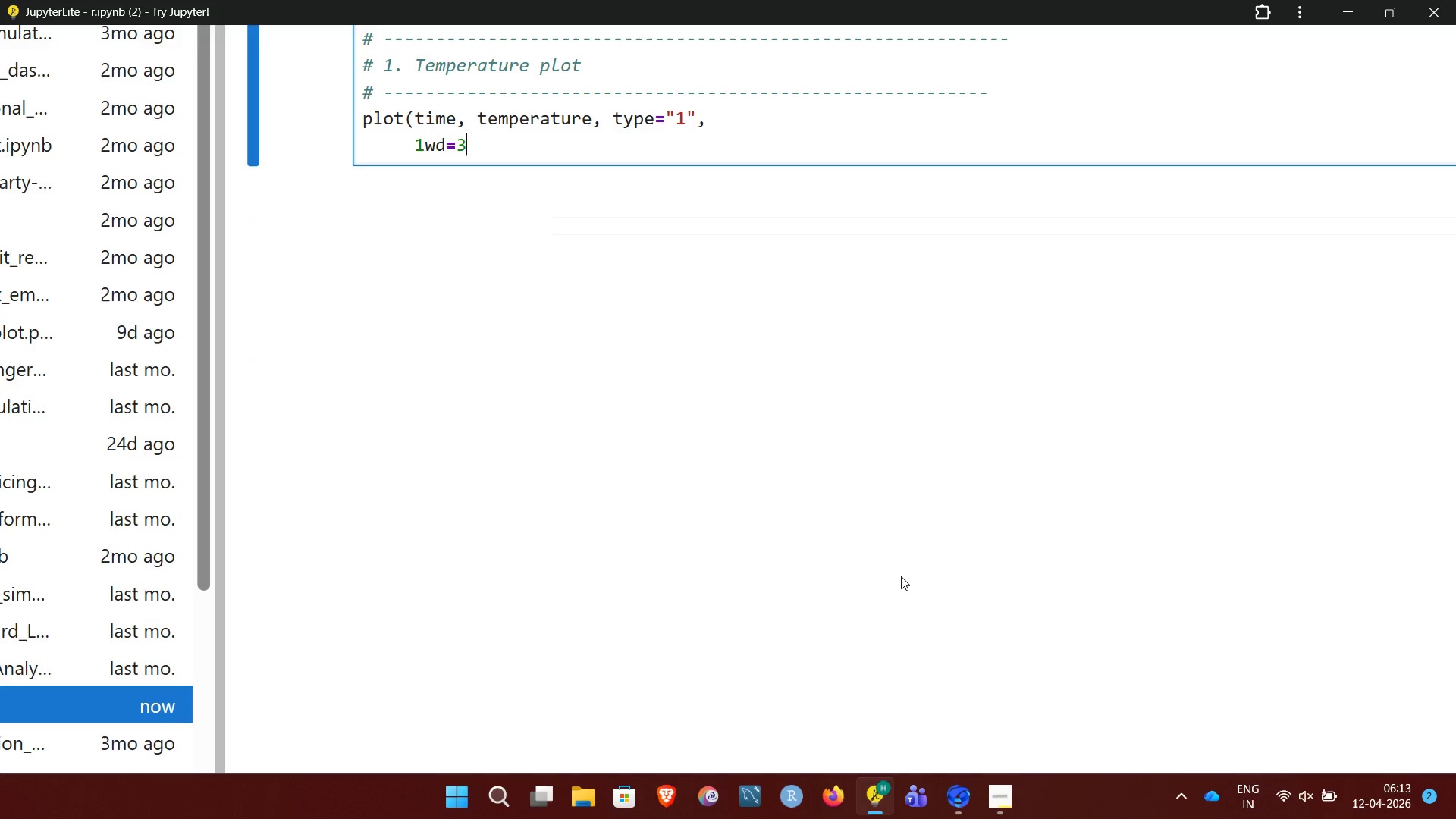 
key(Backspace)
 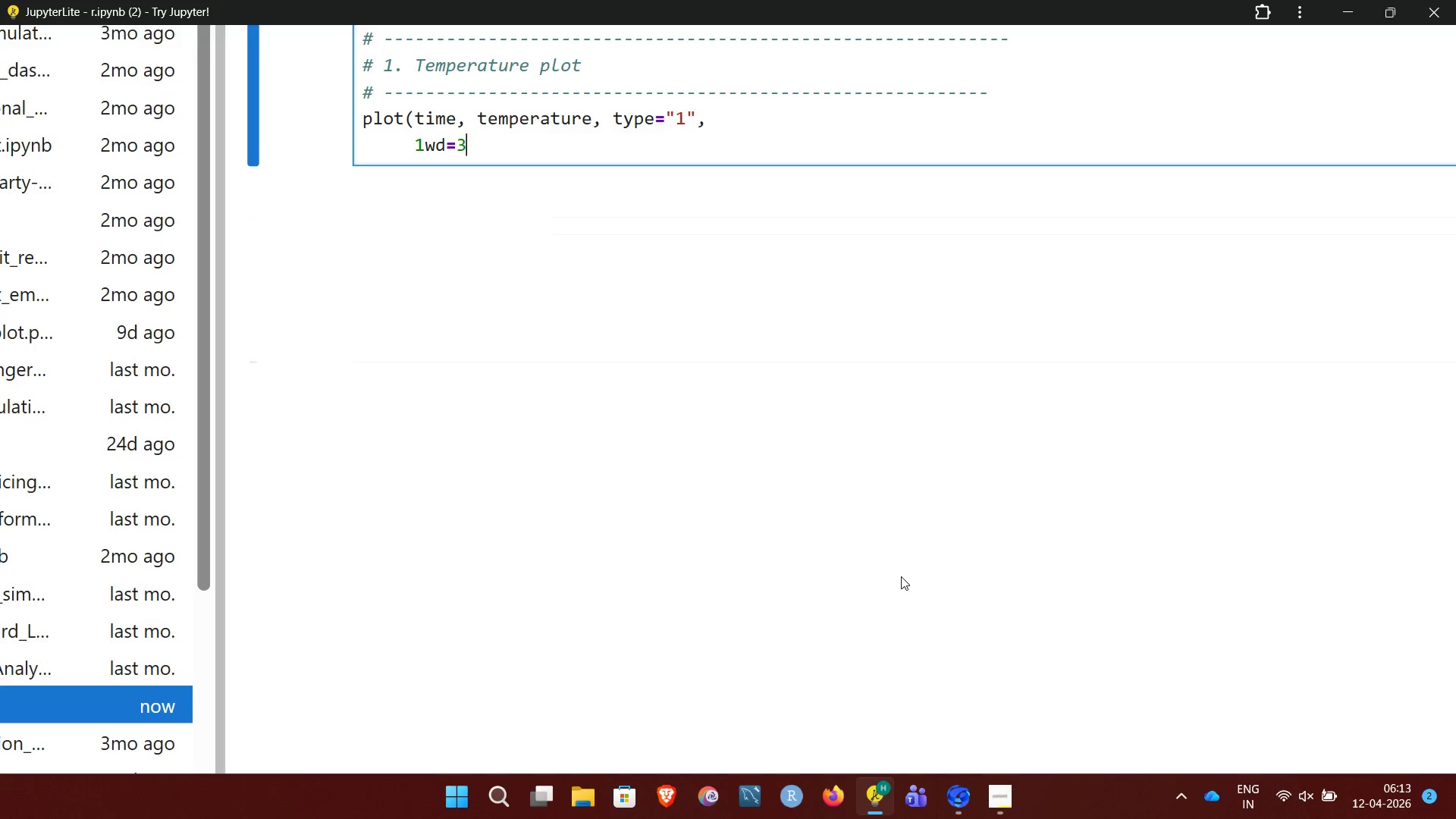 
key(Comma)
 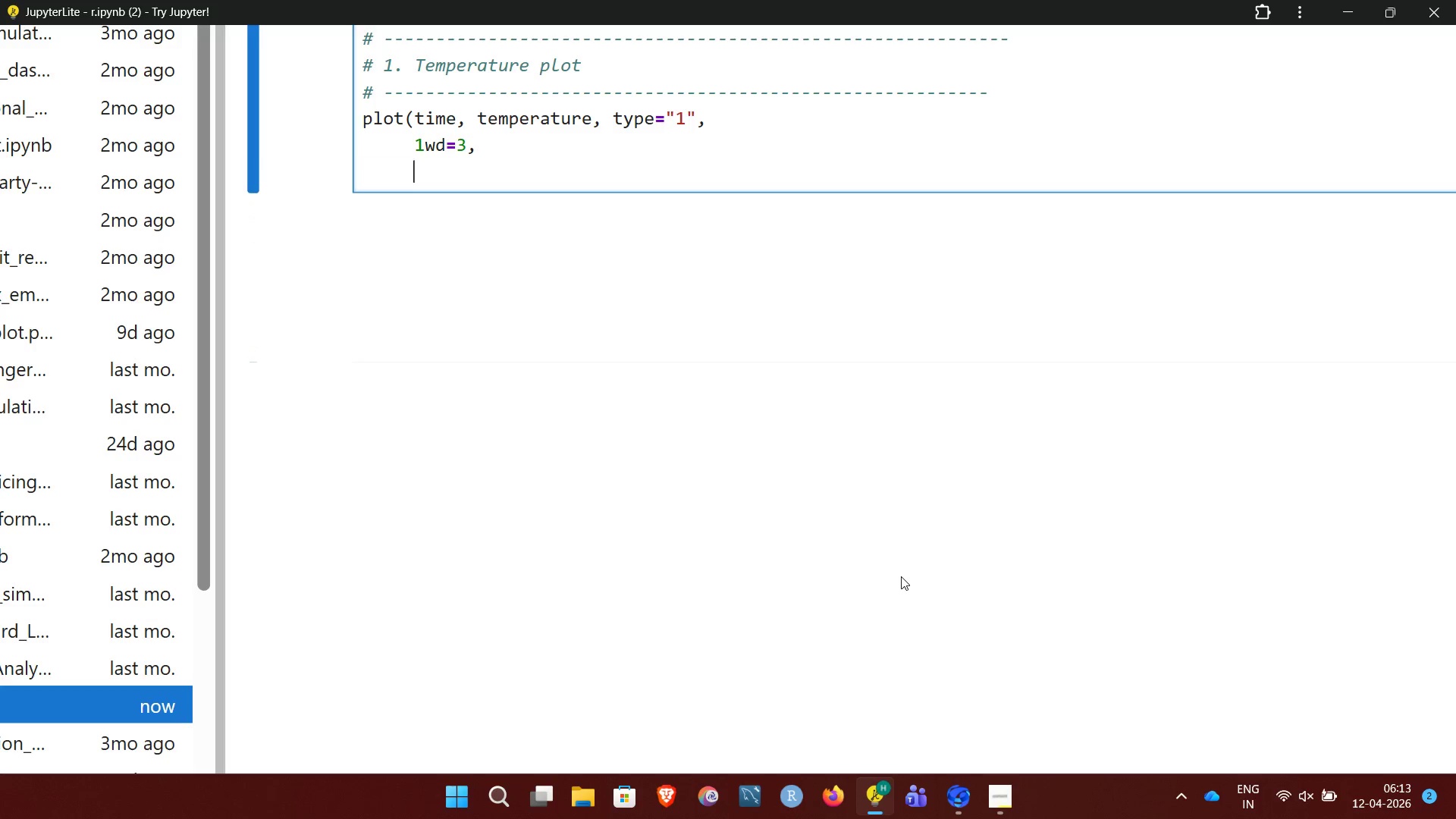 
key(Enter)
 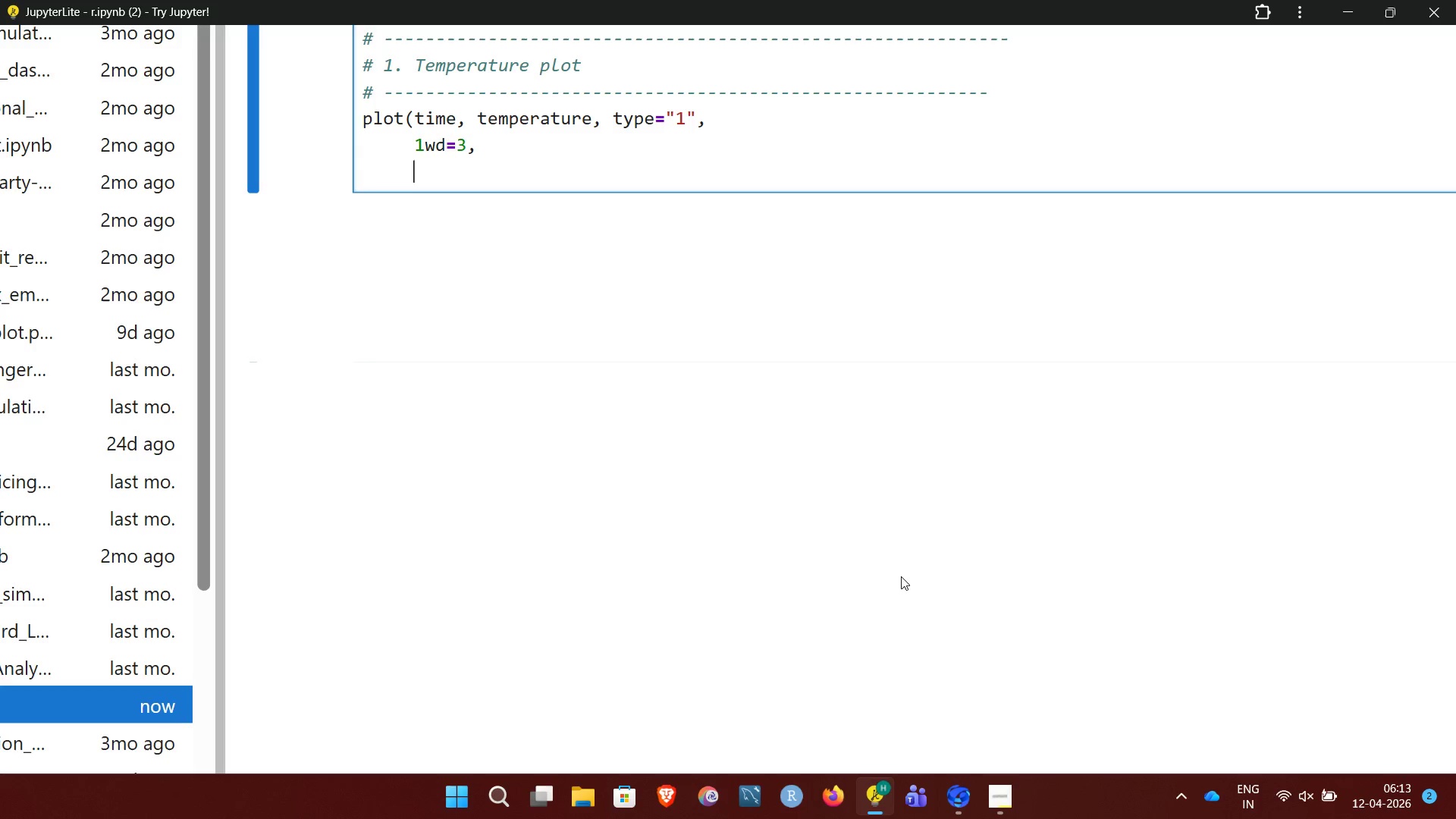 
type(xlab)
 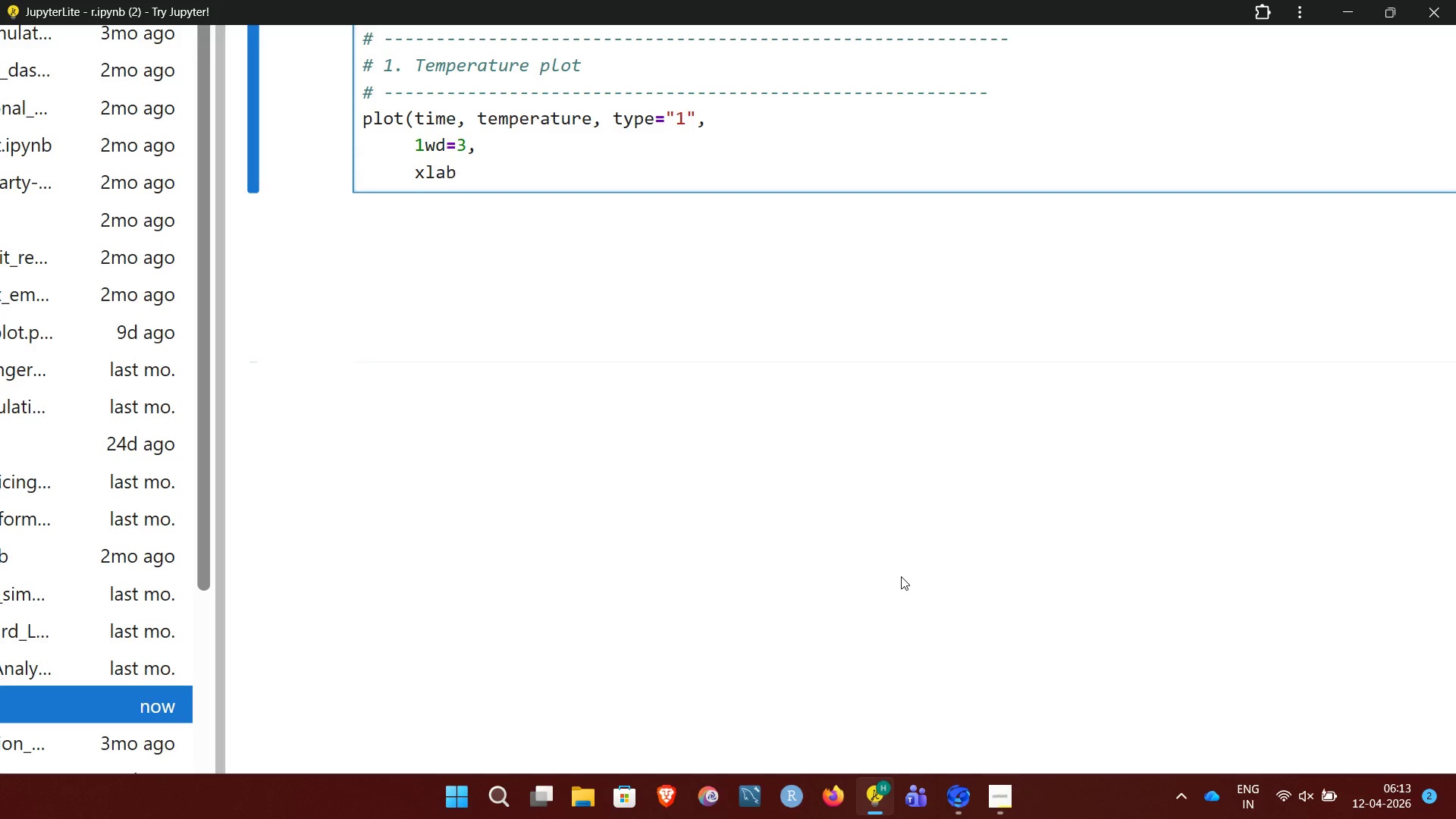 
type(="time" (hours))
 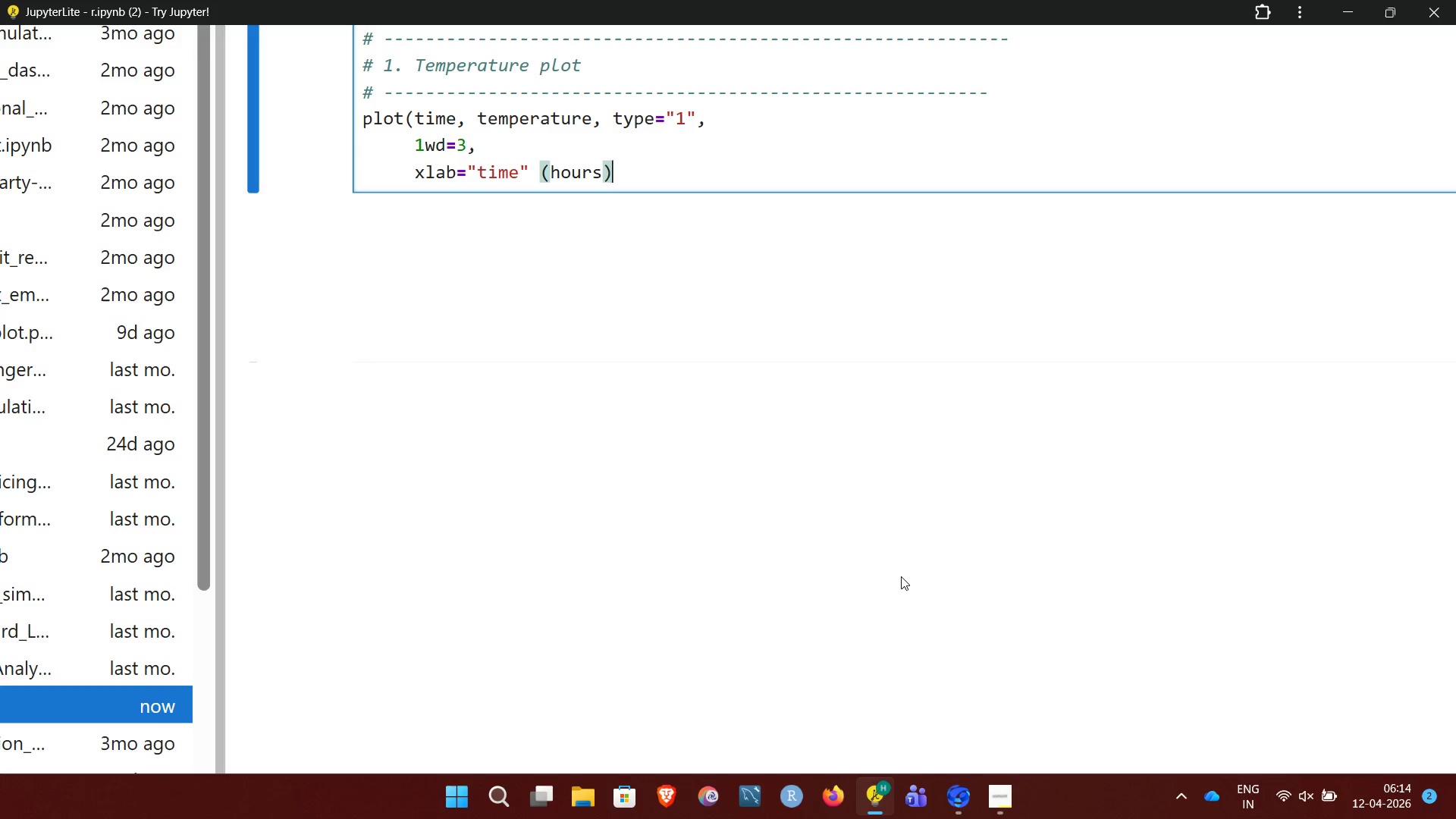 
key(Shift+Quote)
 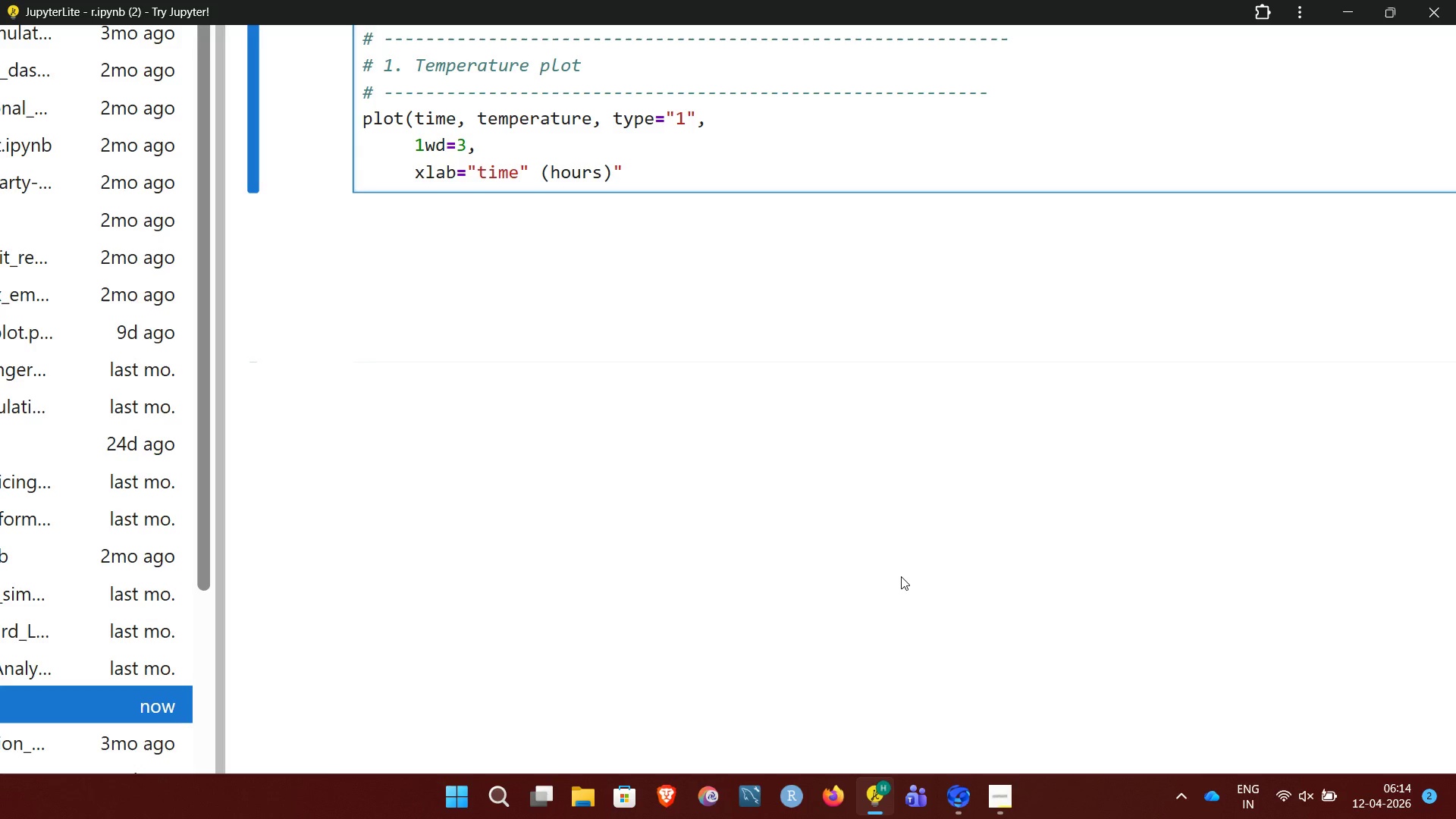 
wait(9.17)
 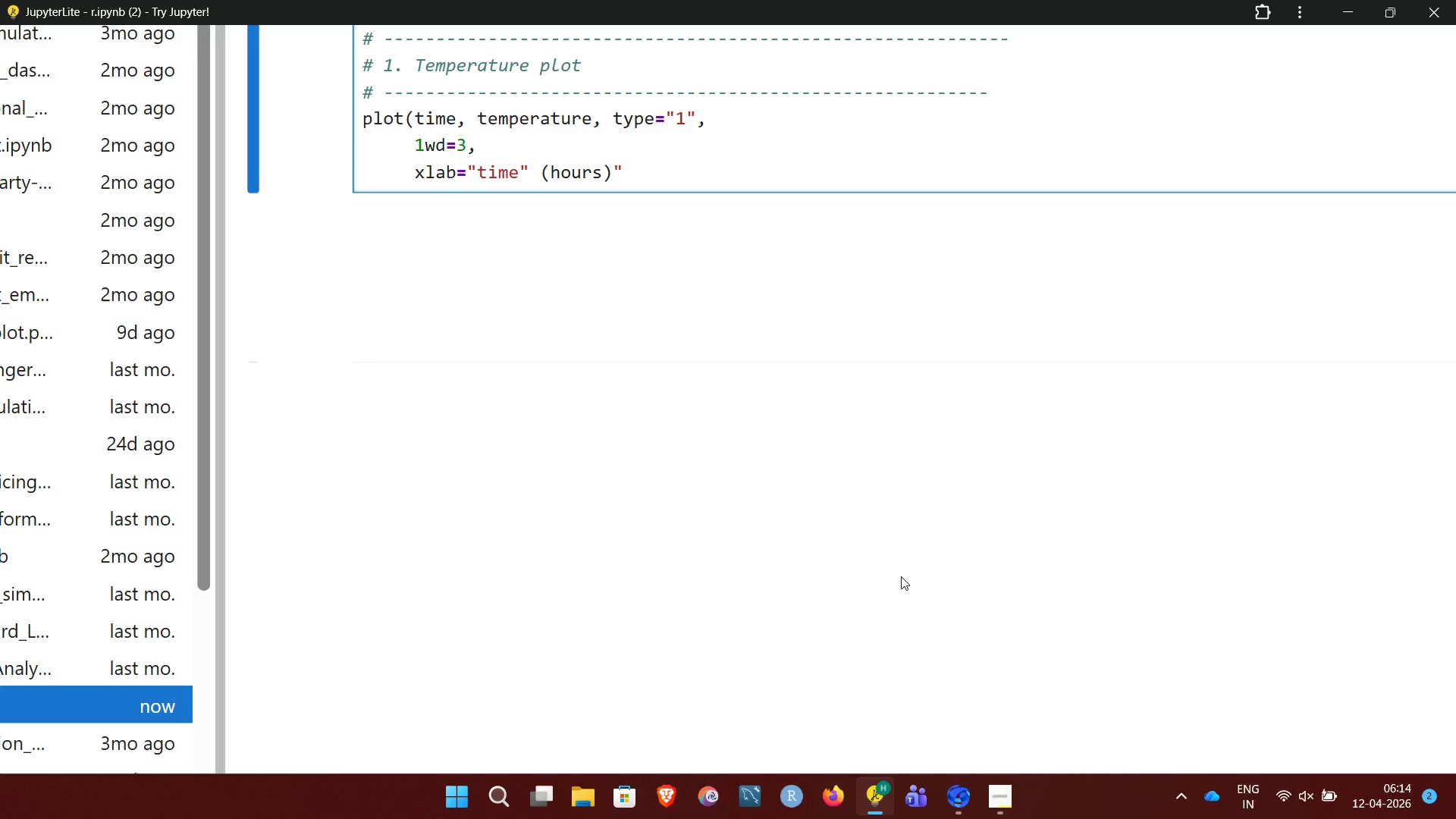 
left_click([558, 174])
 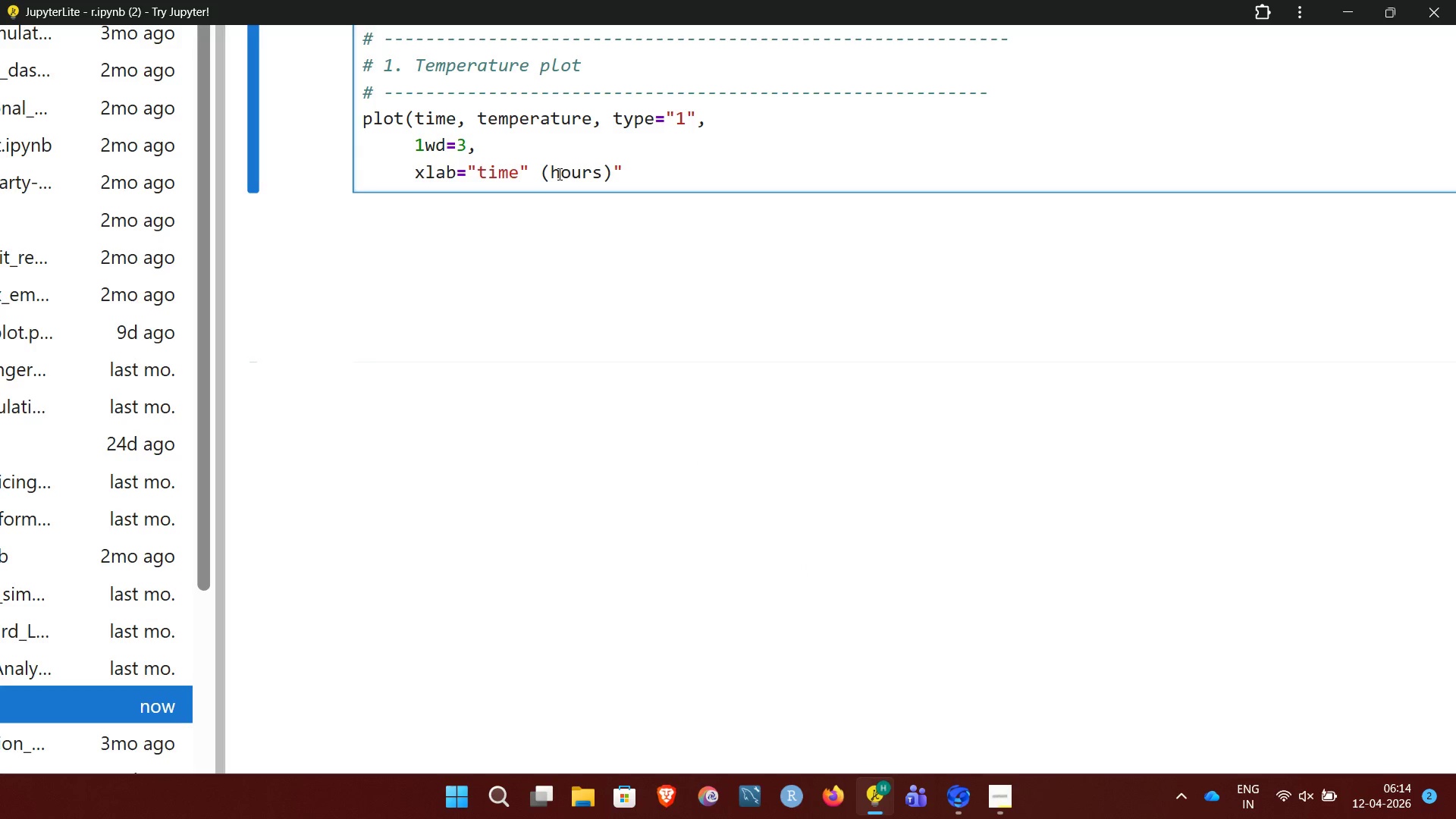 
key(Backspace)
 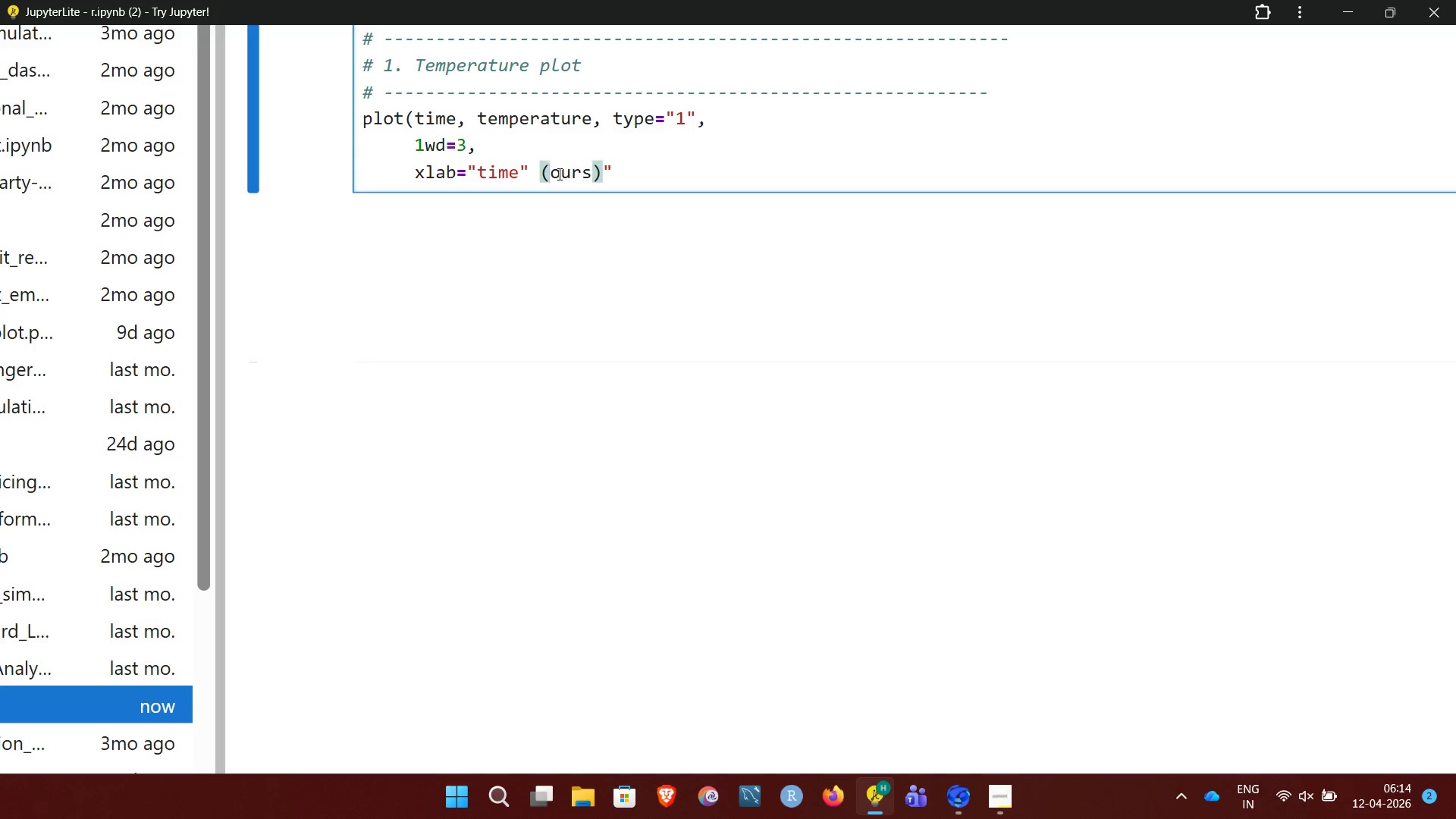 
key(CapsLock)
 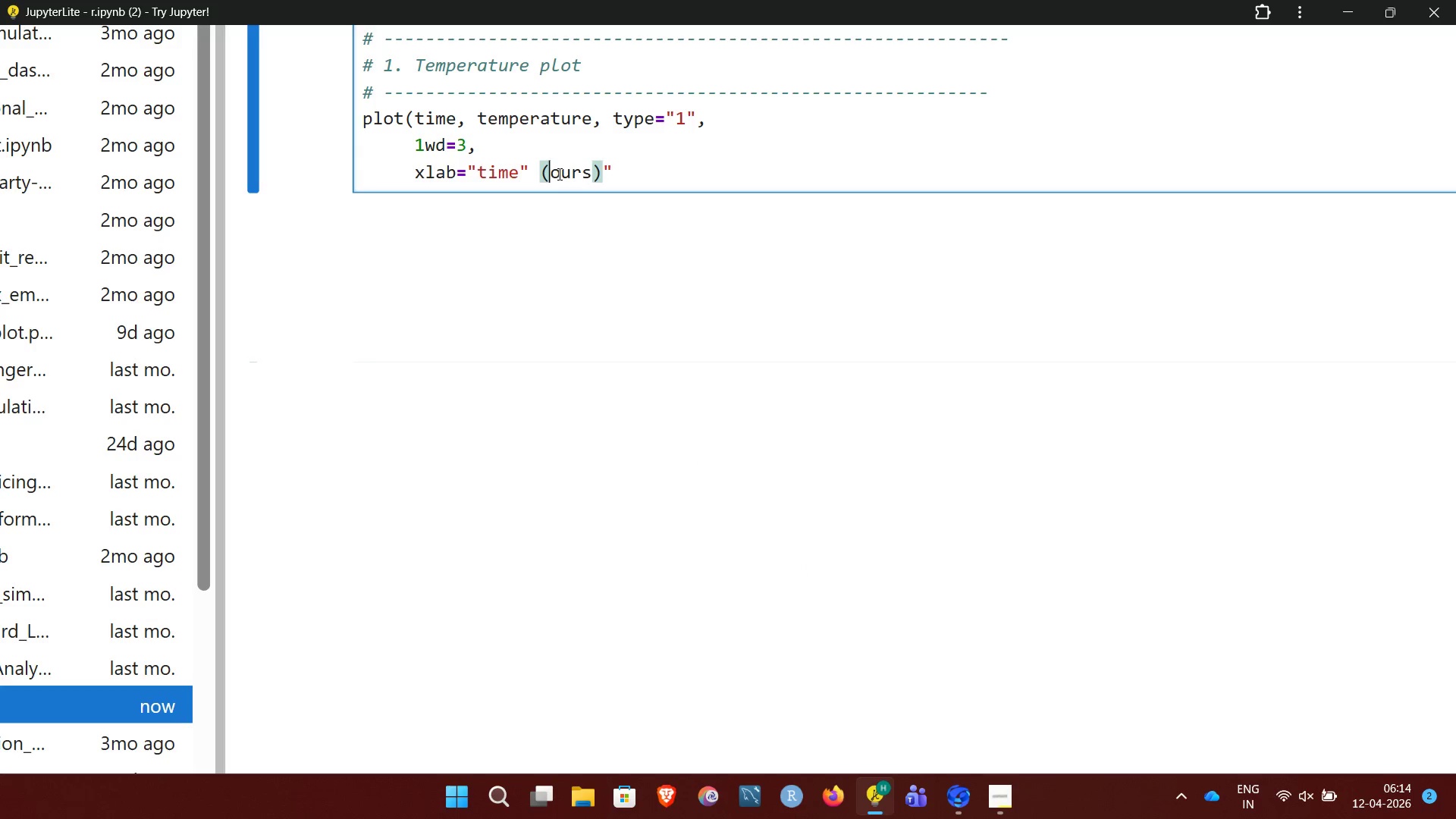 
key(H)
 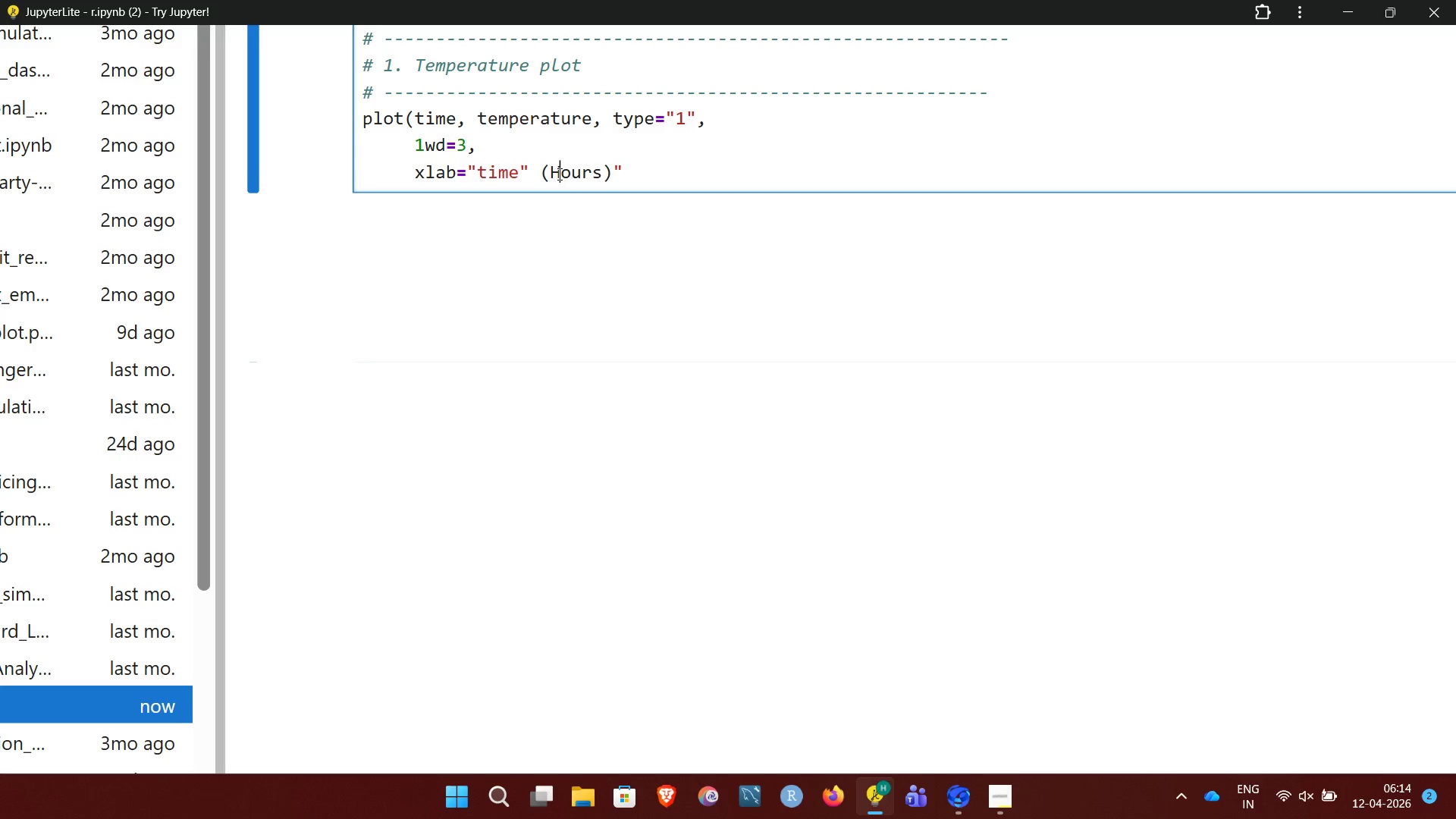 
wait(11.44)
 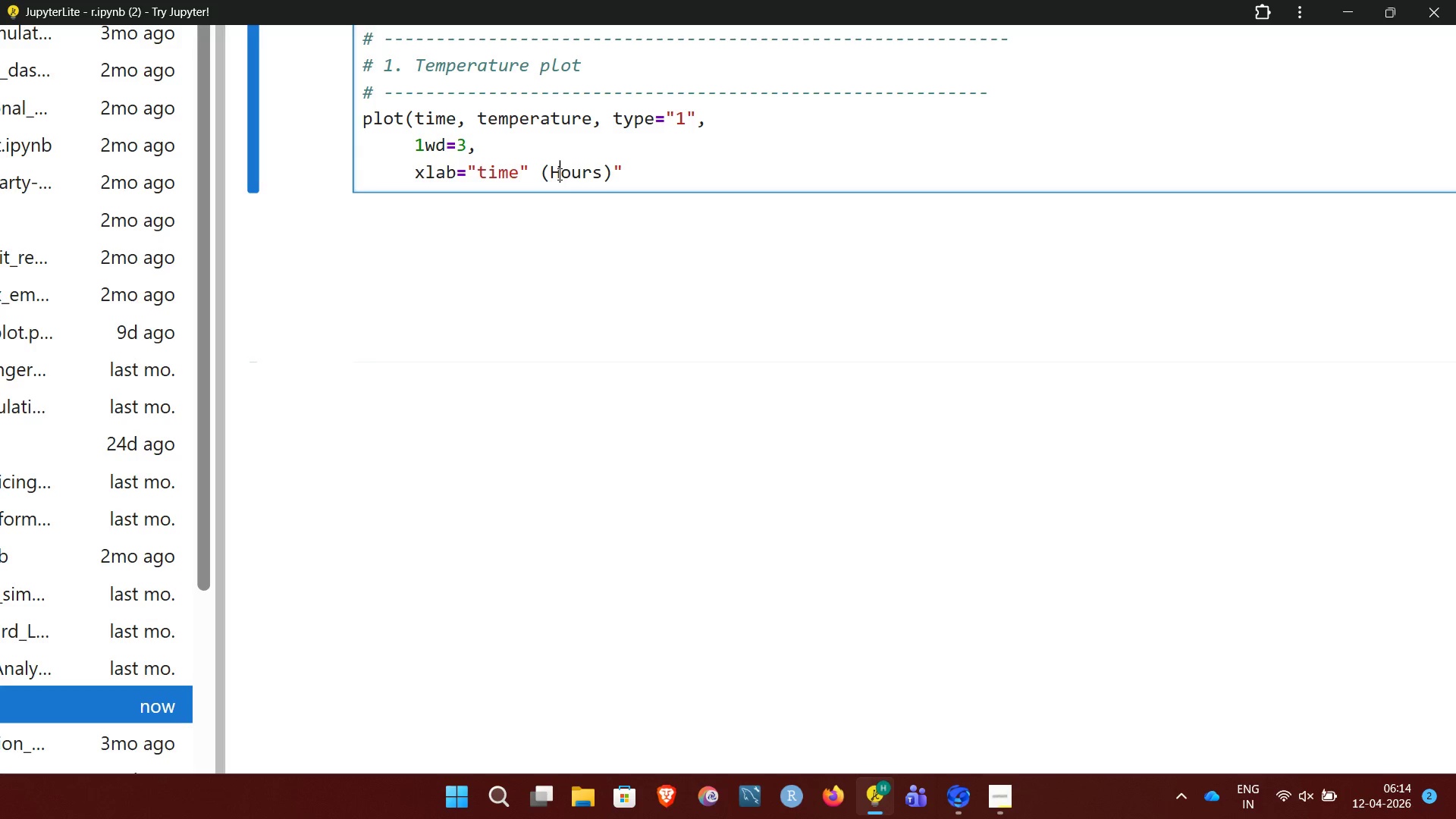 
left_click([626, 171])
 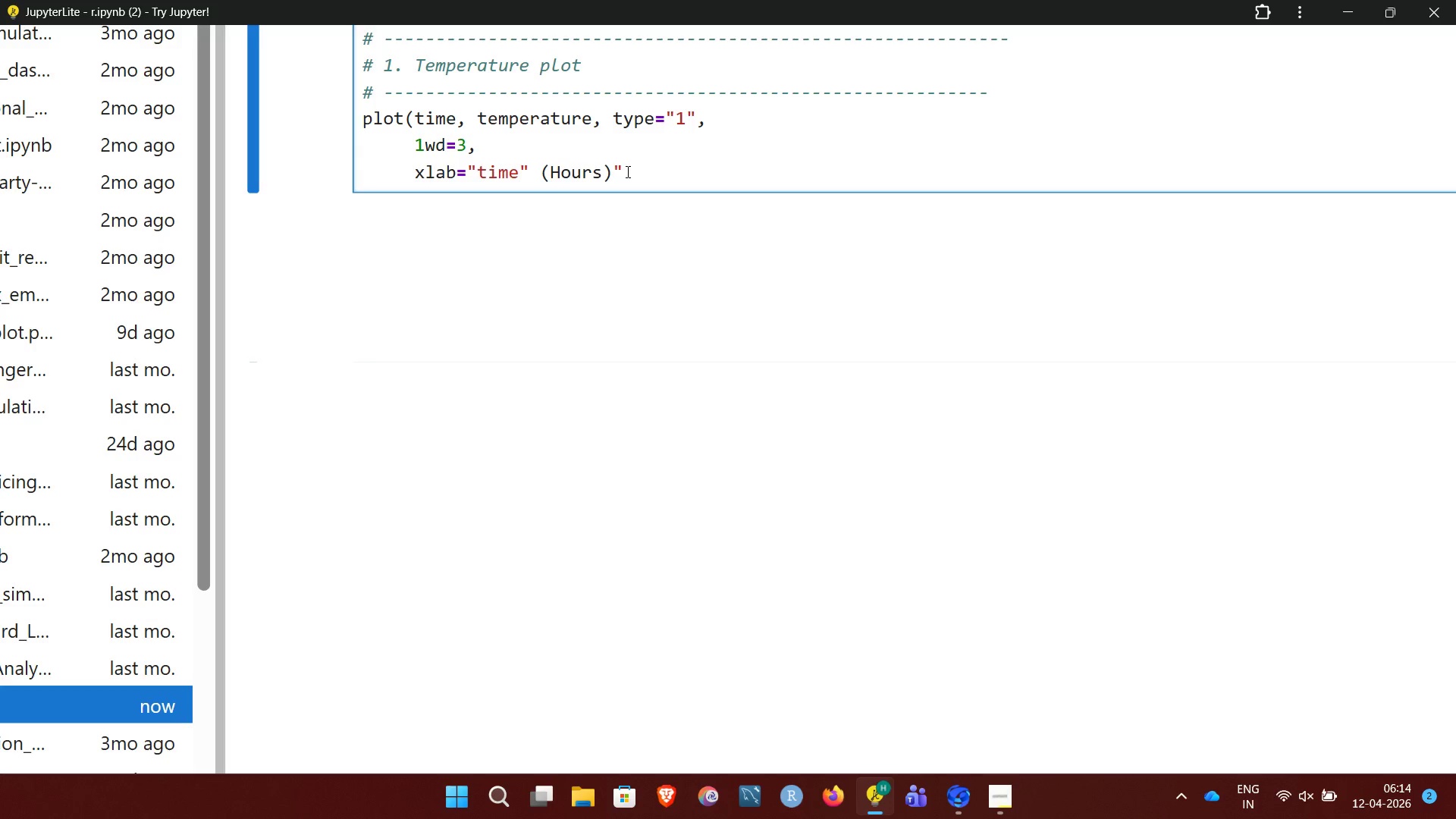 
key(Comma)
 